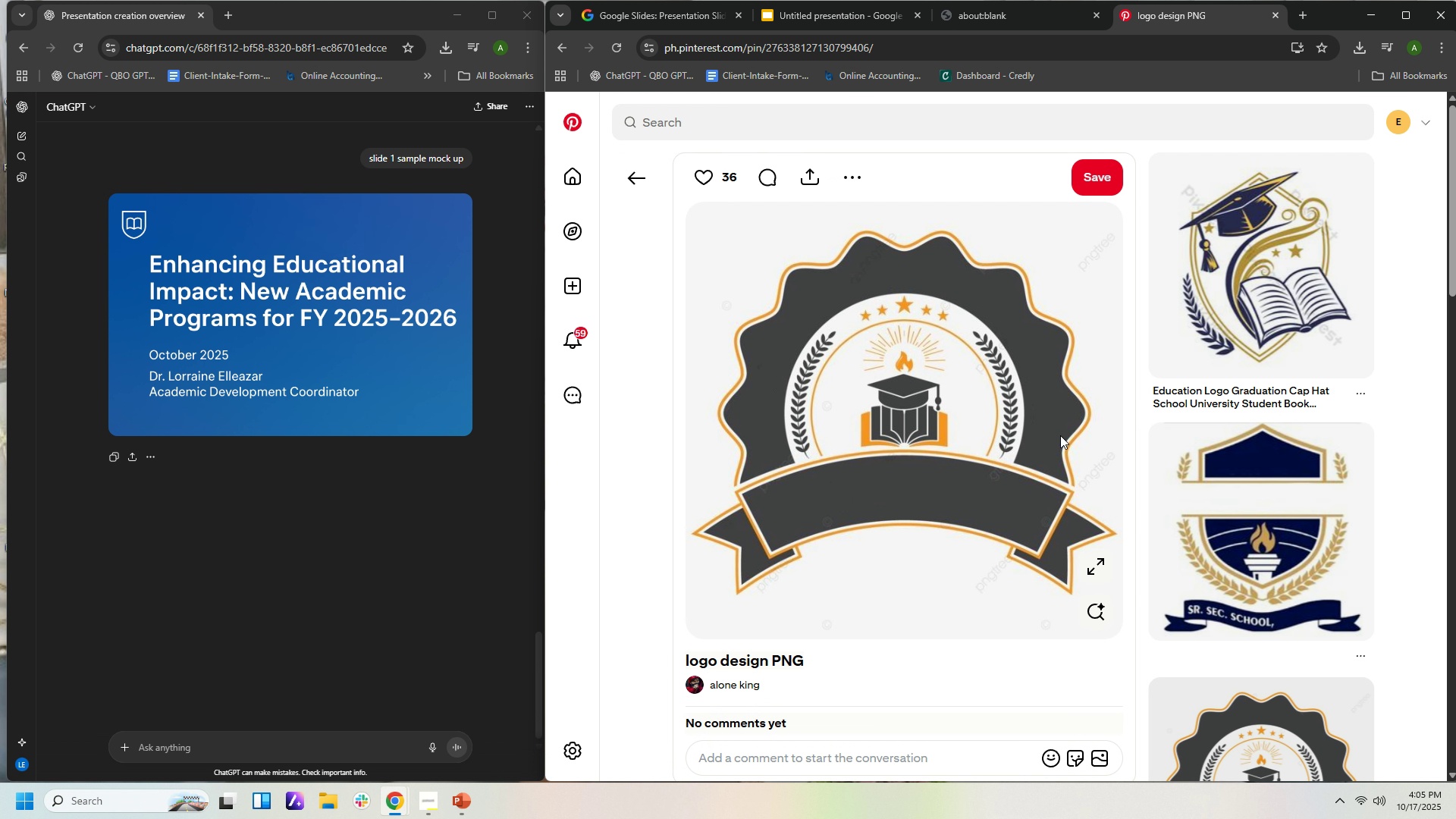 
right_click([1053, 420])
 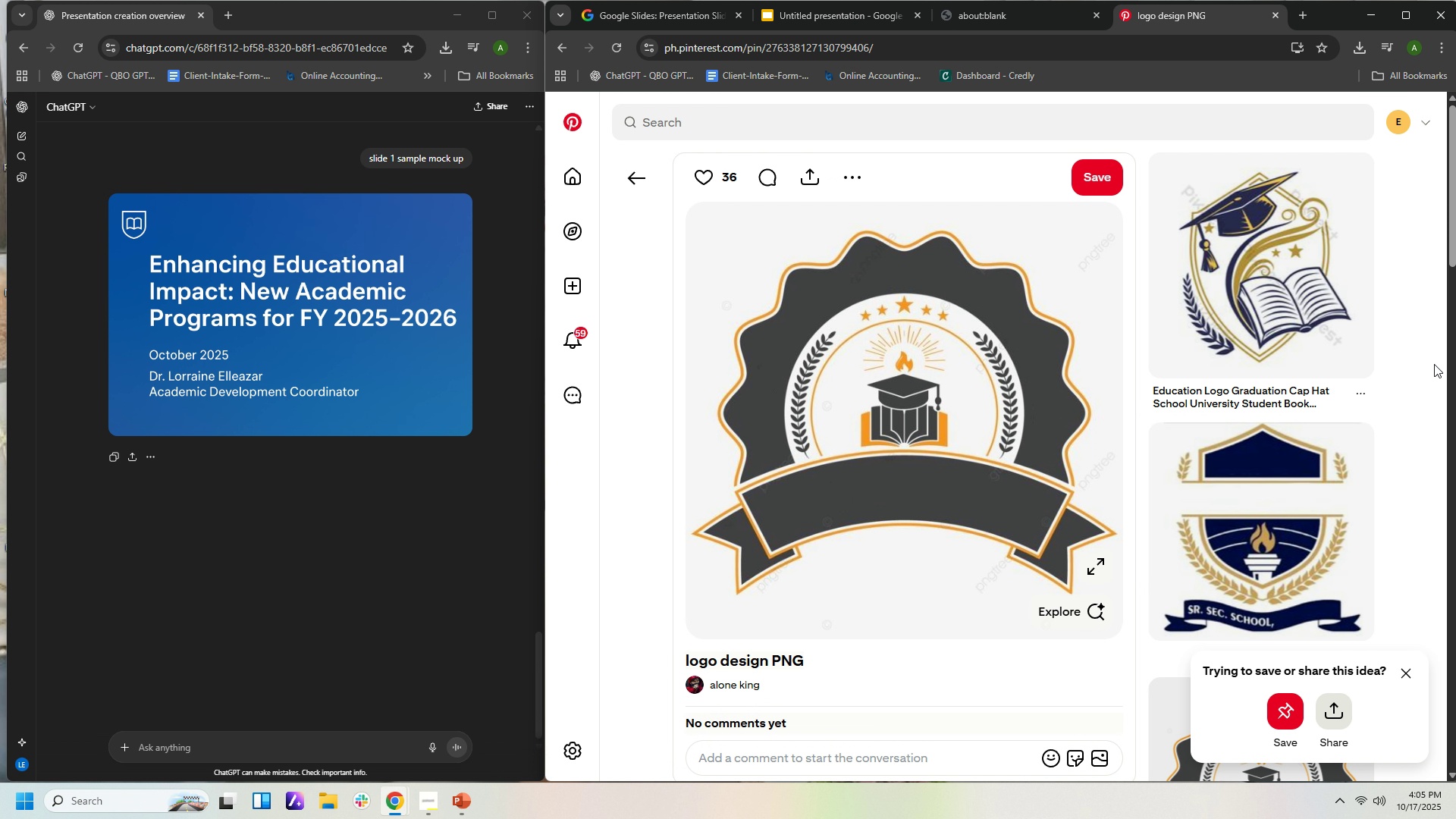 
left_click([1434, 364])
 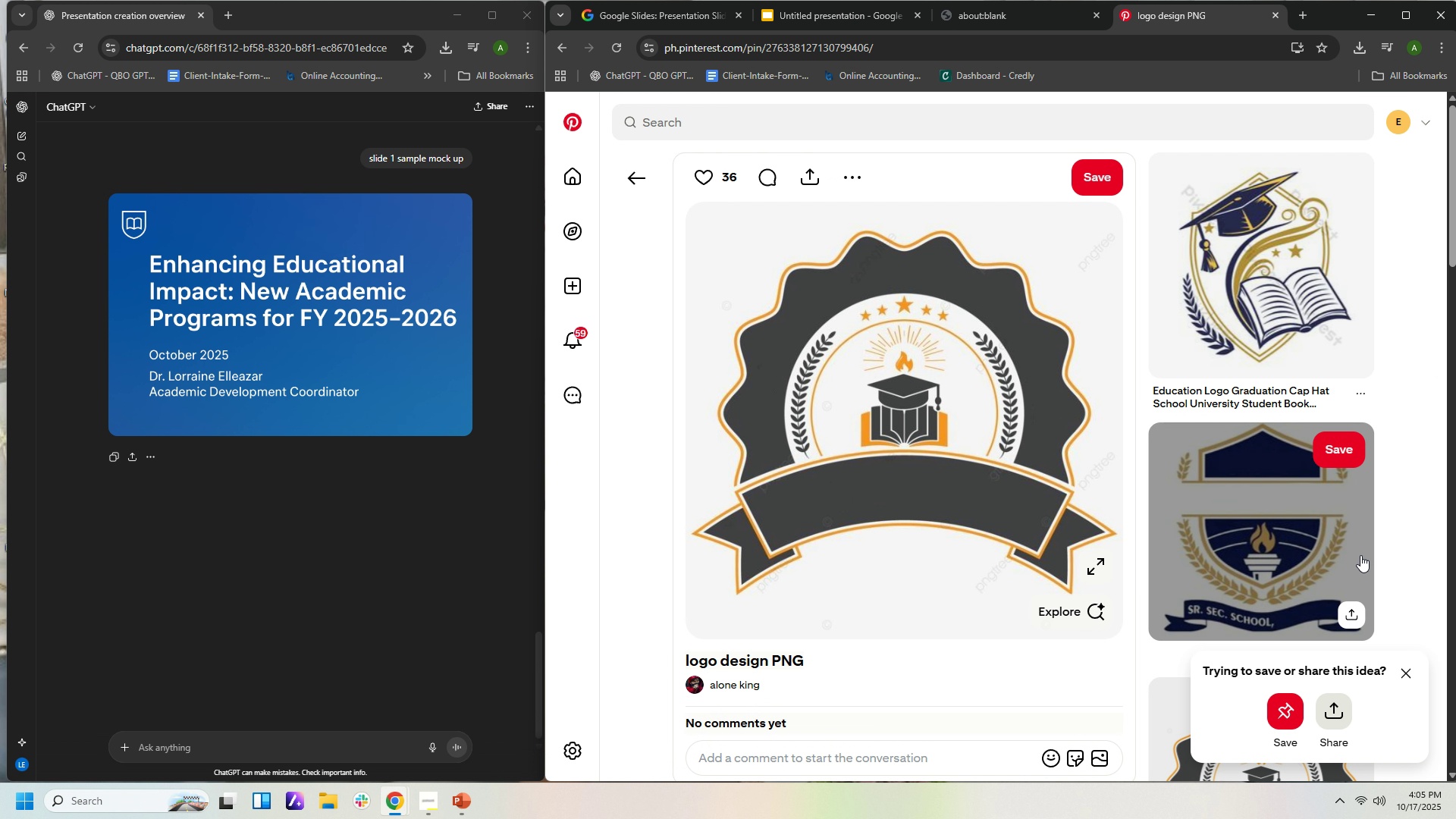 
scroll: coordinate [1361, 555], scroll_direction: down, amount: 4.0
 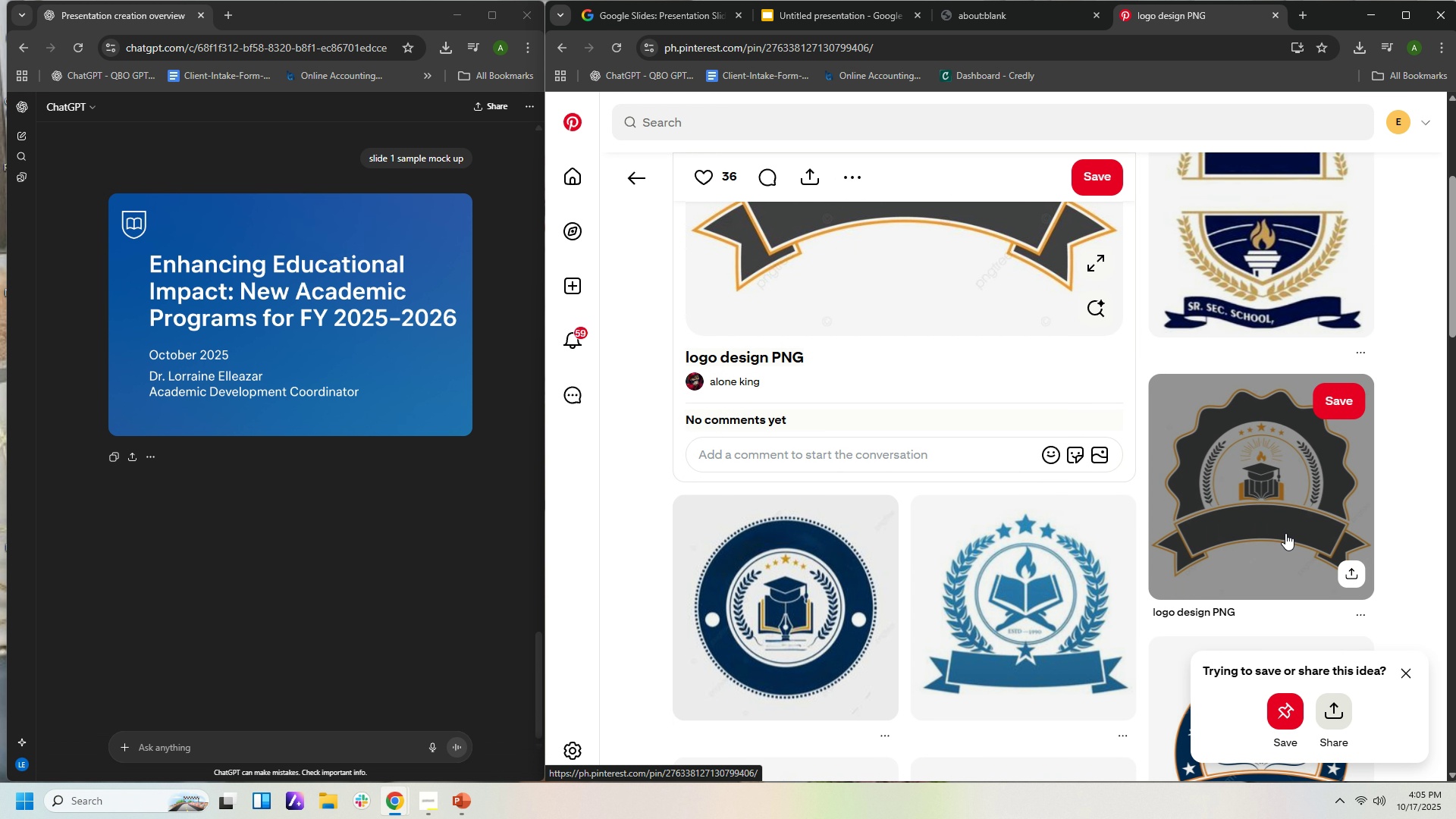 
left_click([1285, 533])
 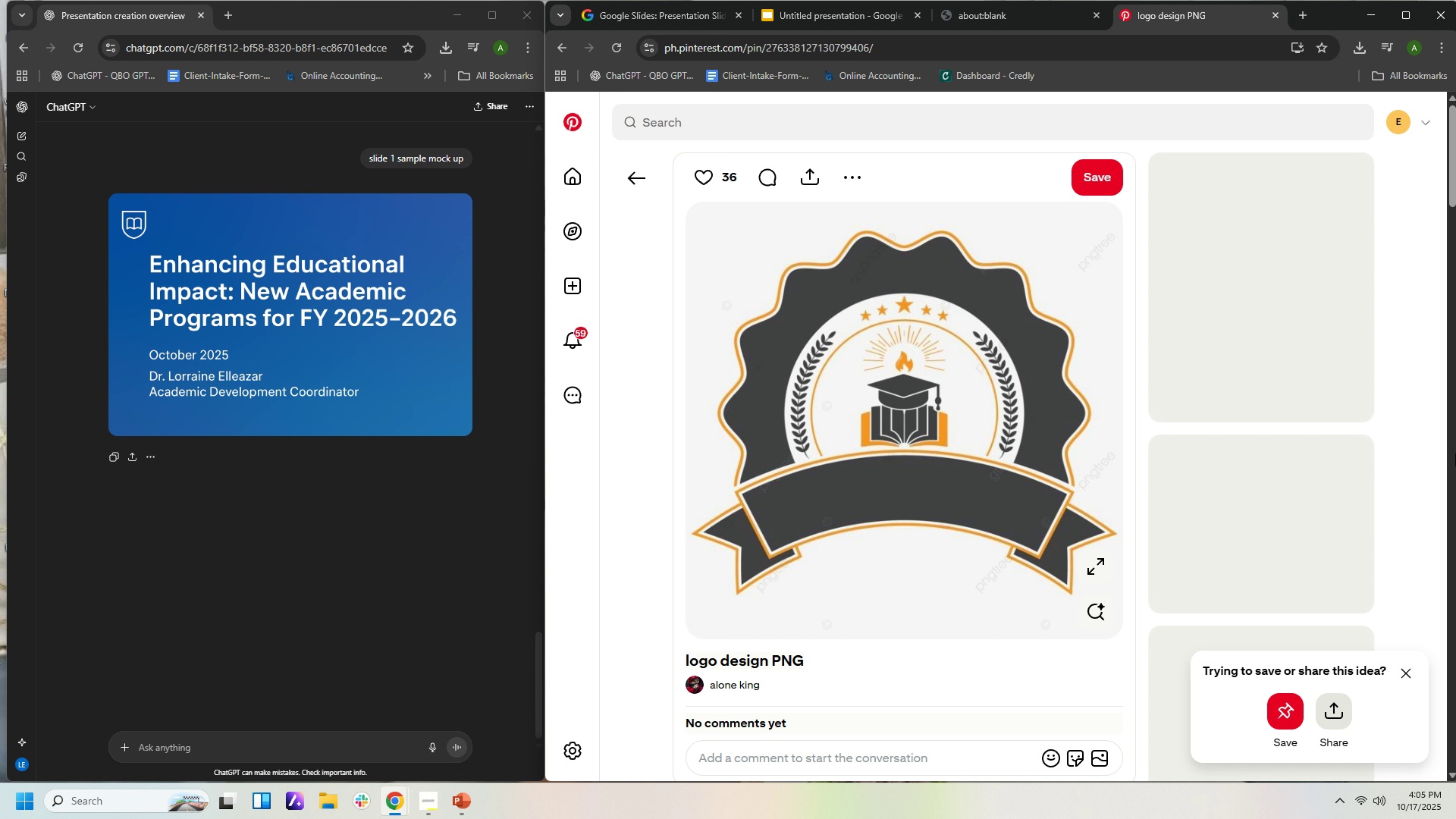 
scroll: coordinate [1432, 456], scroll_direction: down, amount: 7.0
 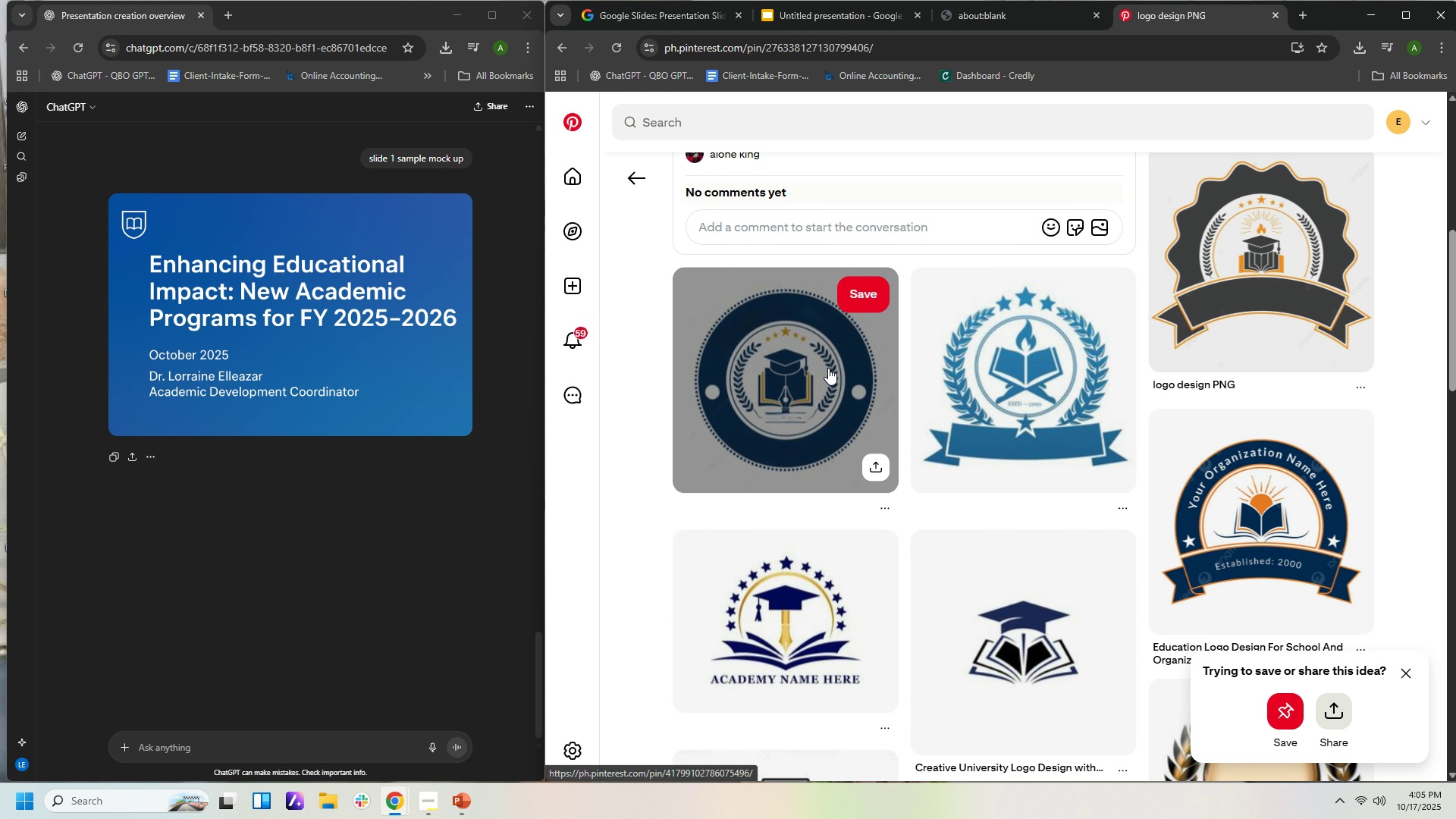 
left_click([828, 368])
 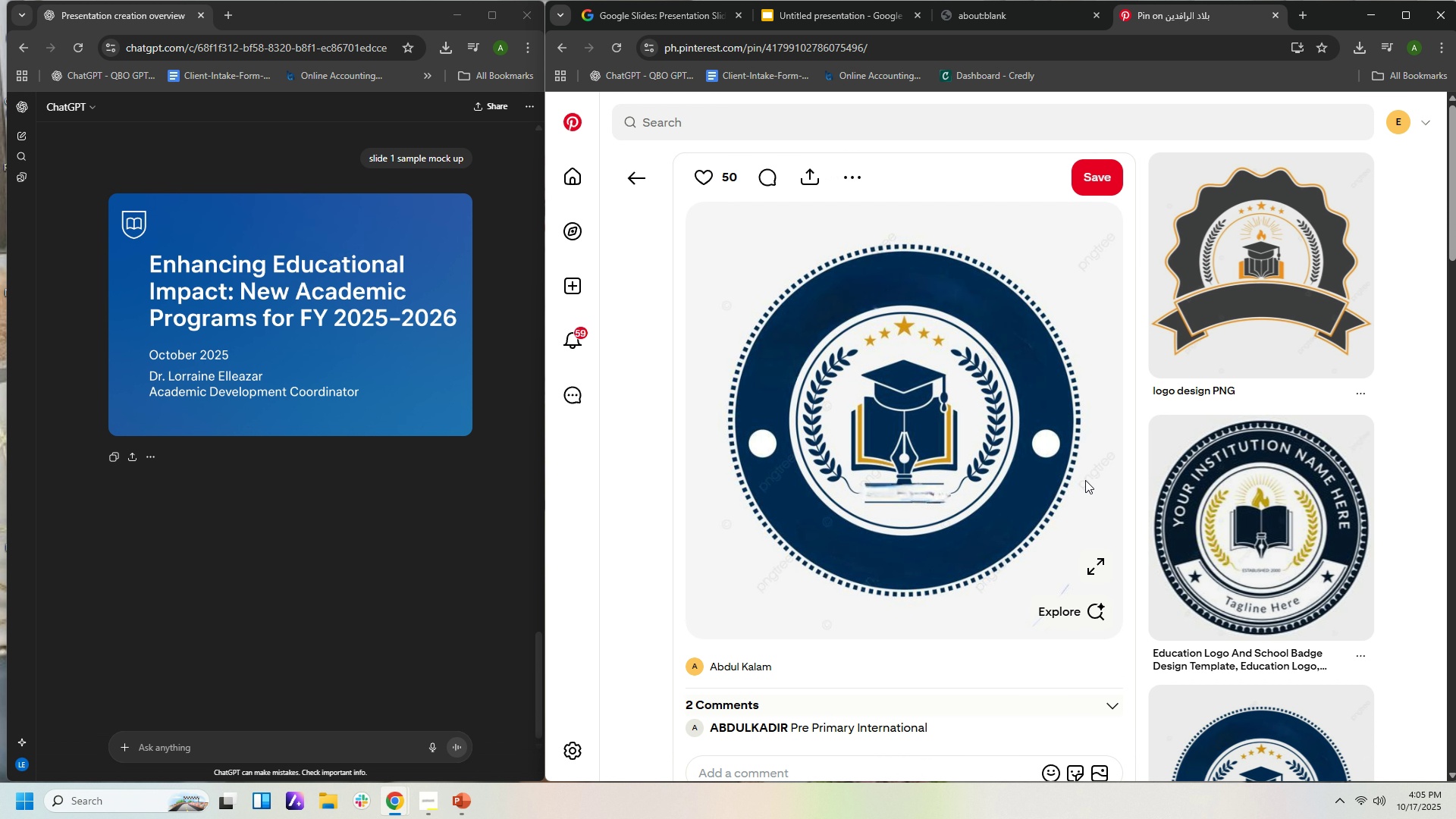 
scroll: coordinate [1449, 490], scroll_direction: down, amount: 9.0
 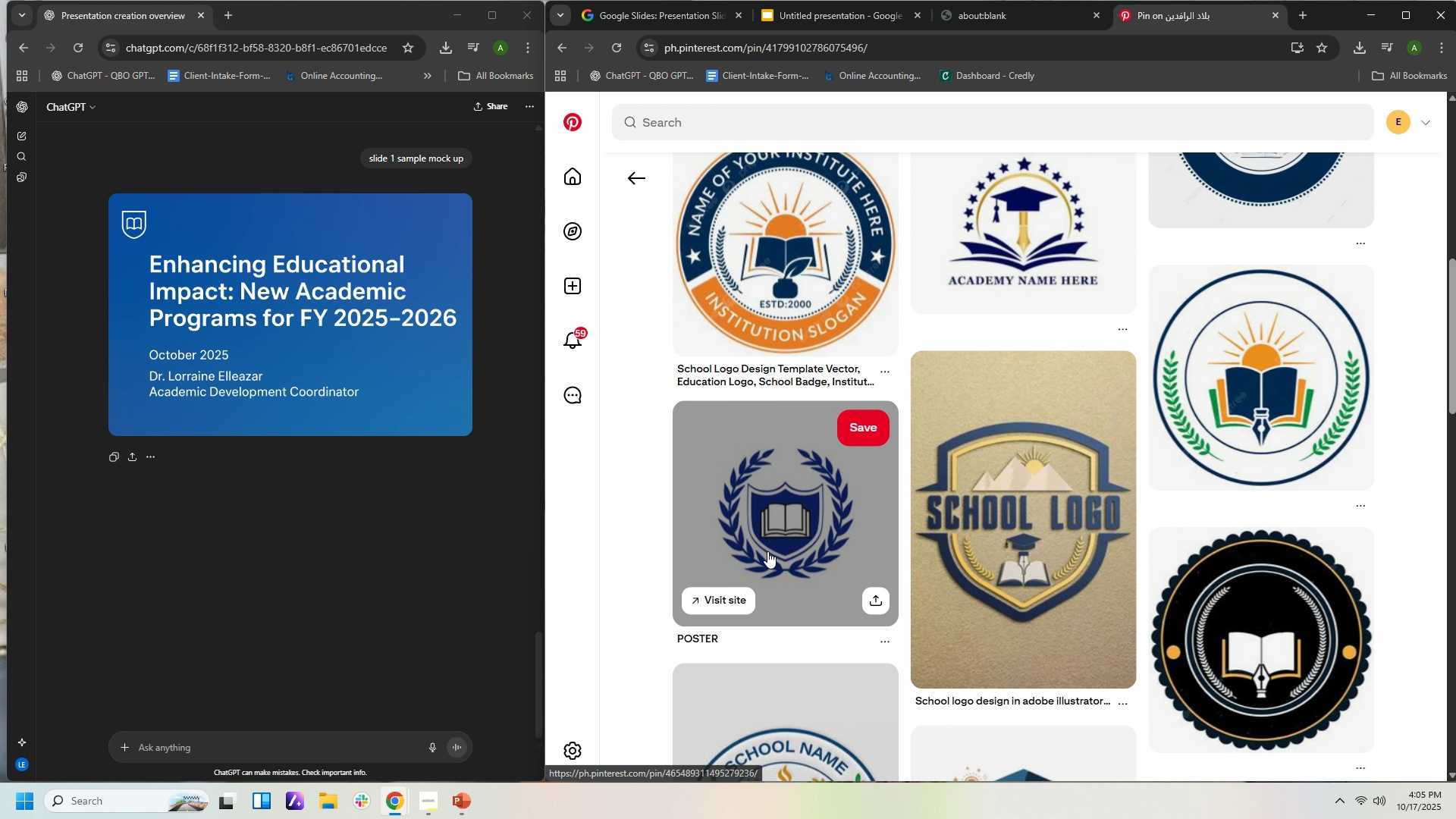 
left_click([767, 551])
 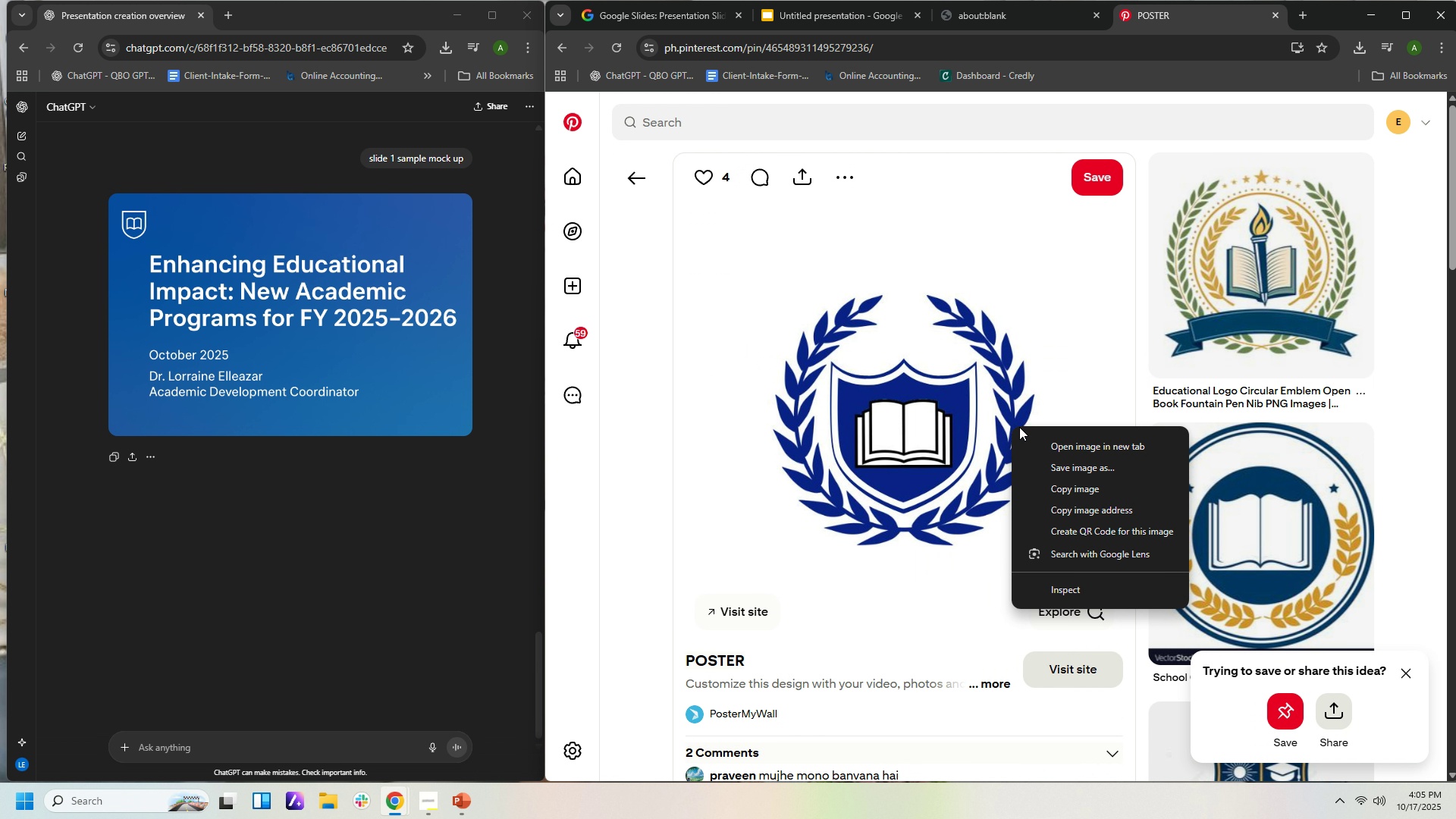 
left_click([1252, 332])
 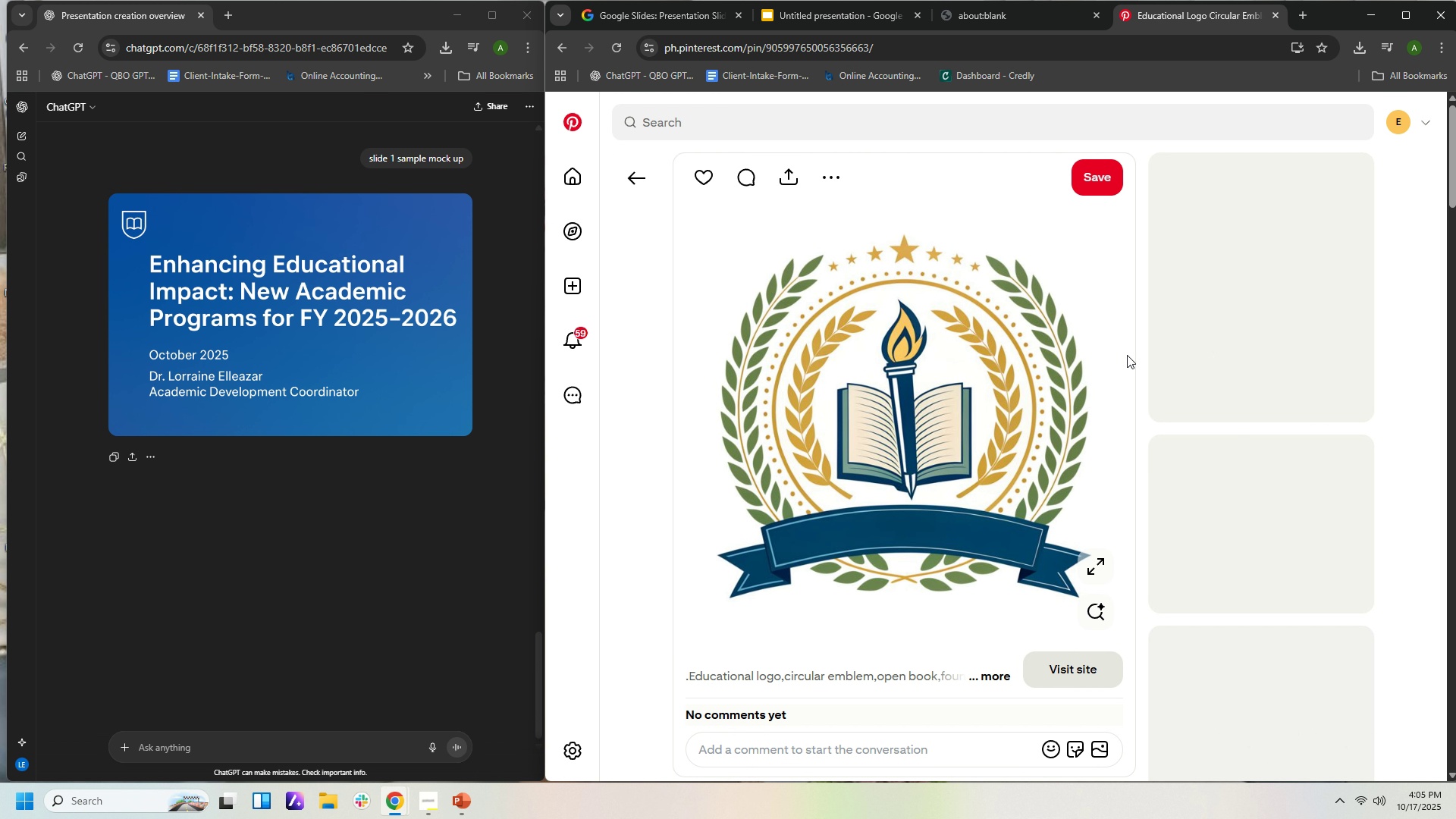 
mouse_move([1090, 402])
 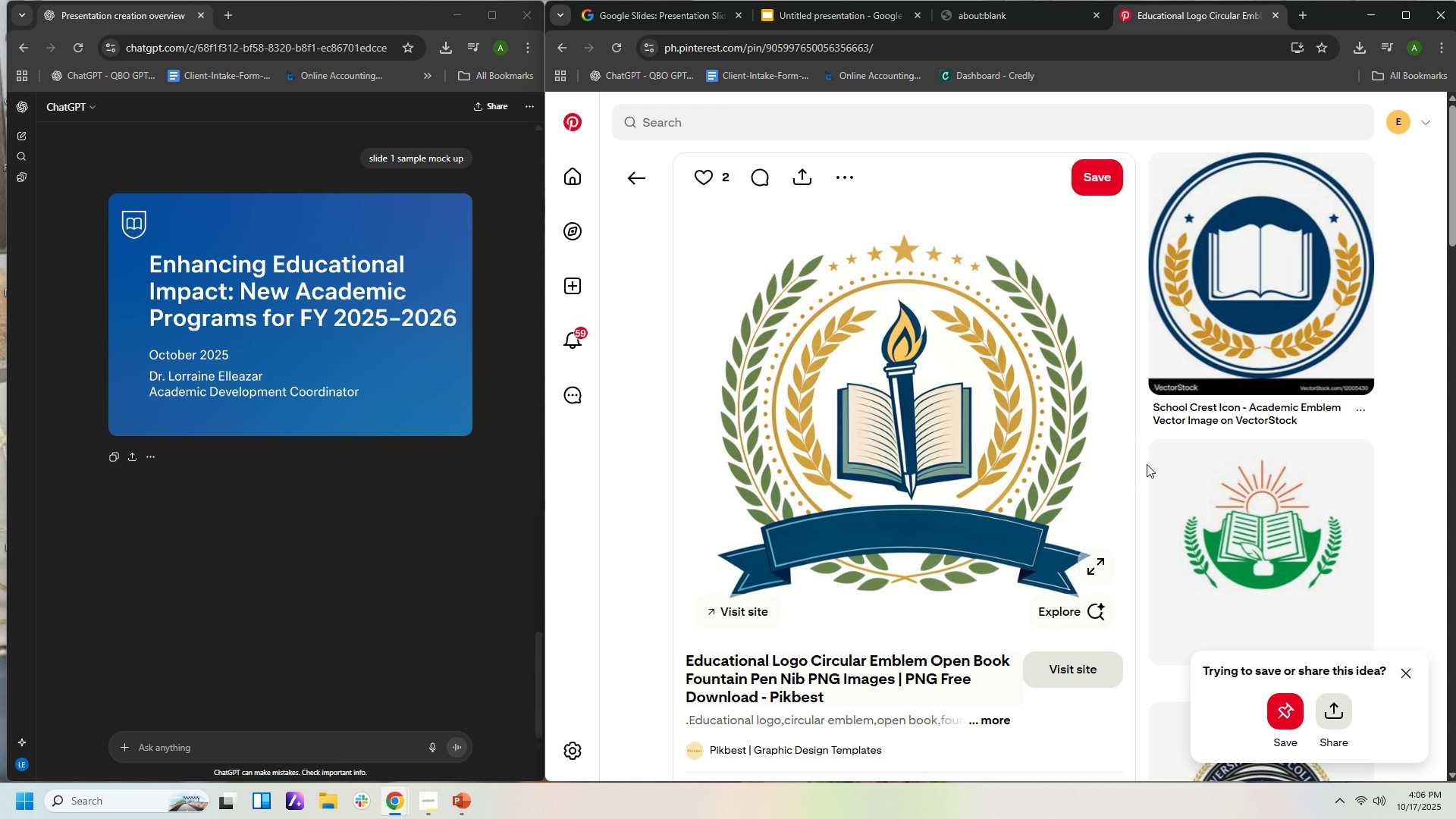 
left_click([1147, 464])
 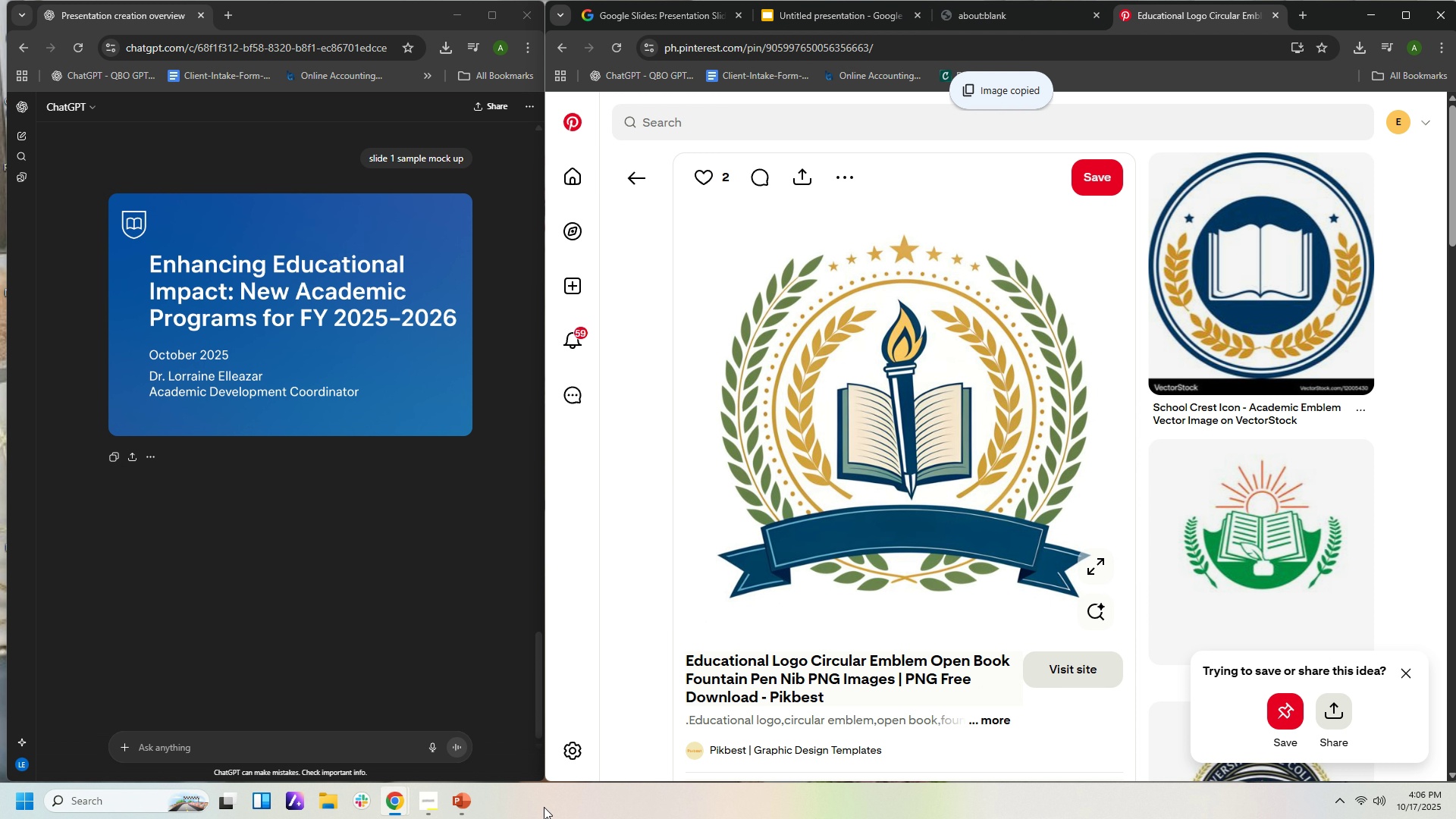 
left_click([454, 799])
 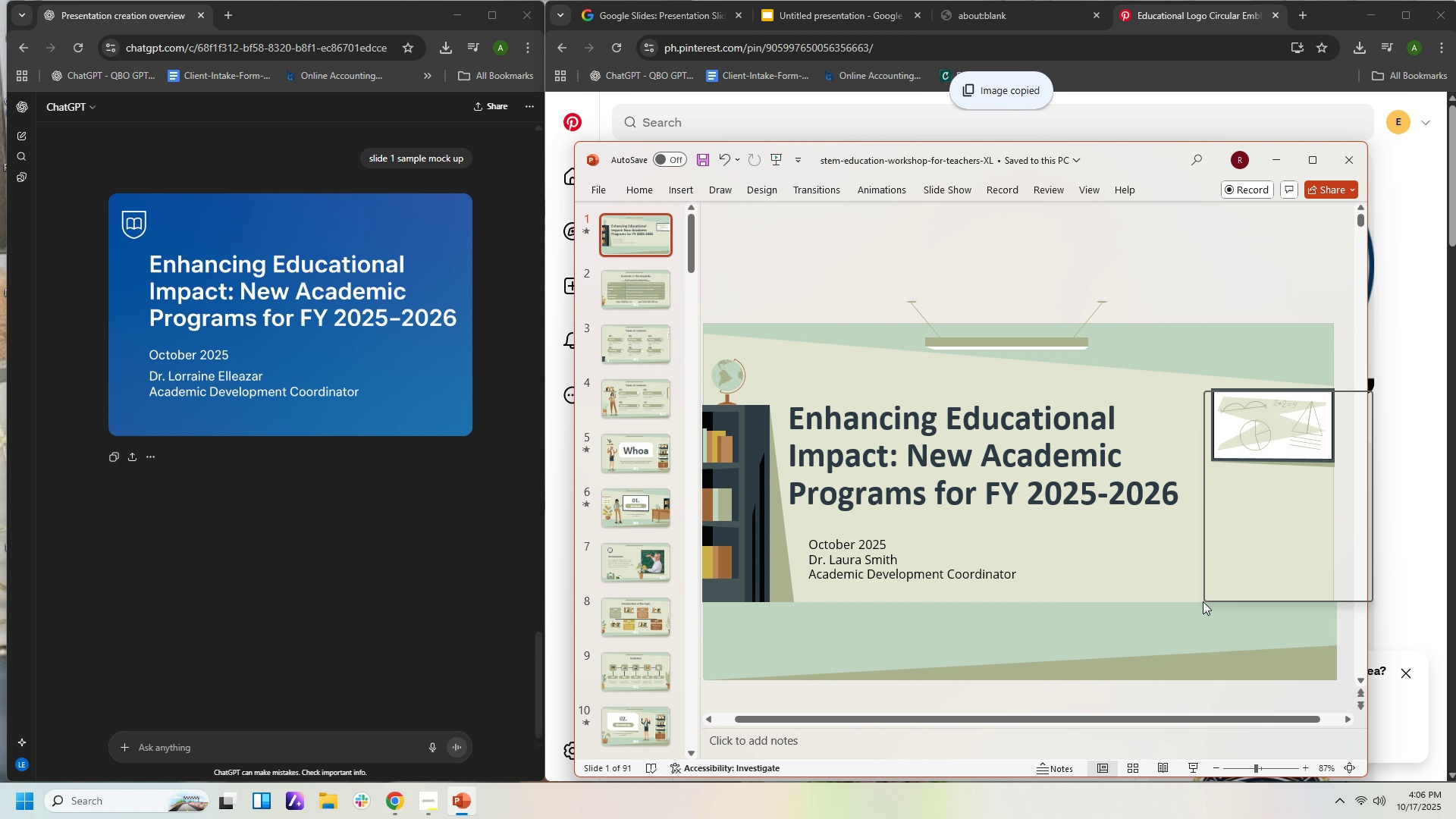 
right_click([1203, 601])
 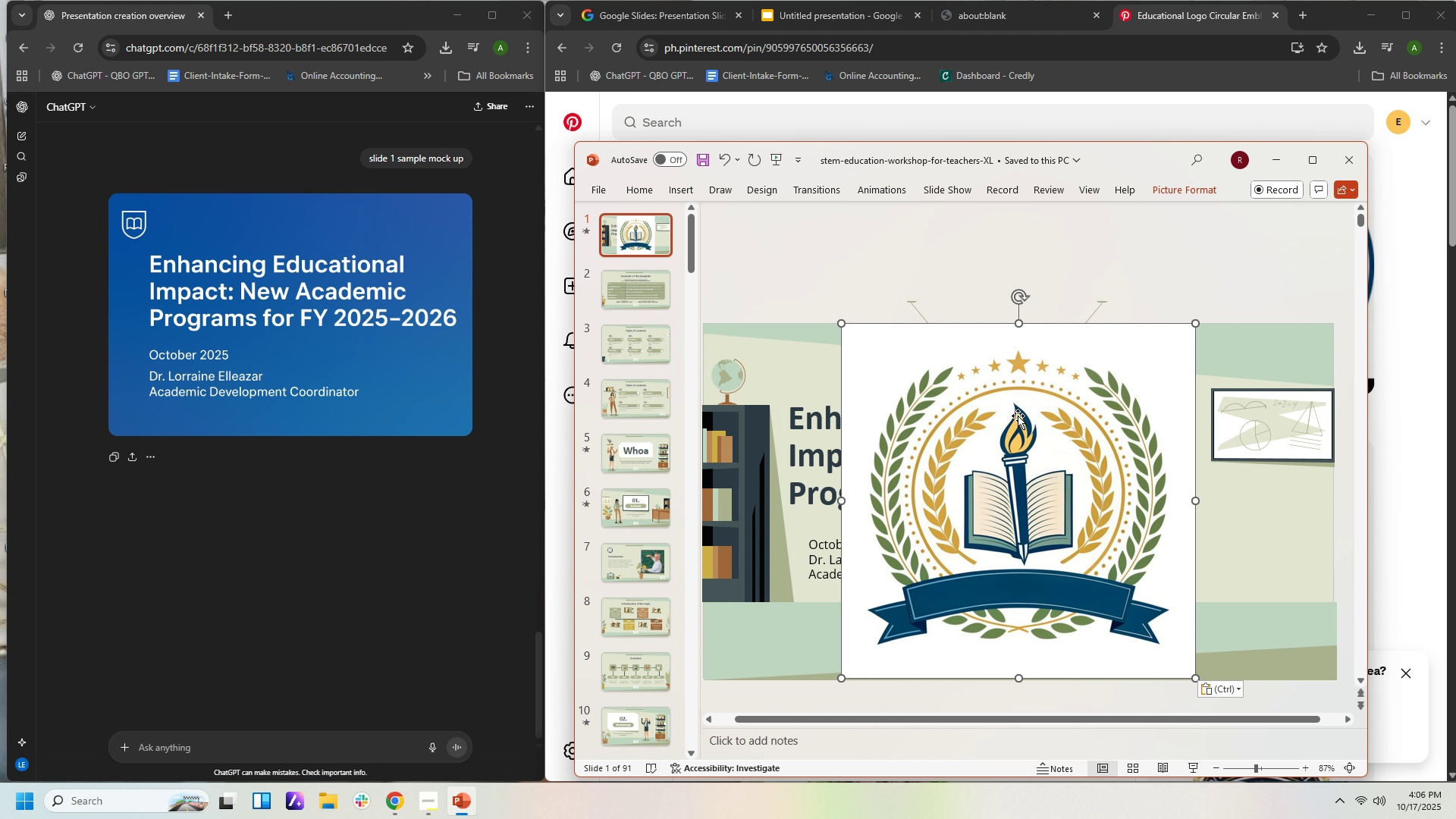 
wait(7.04)
 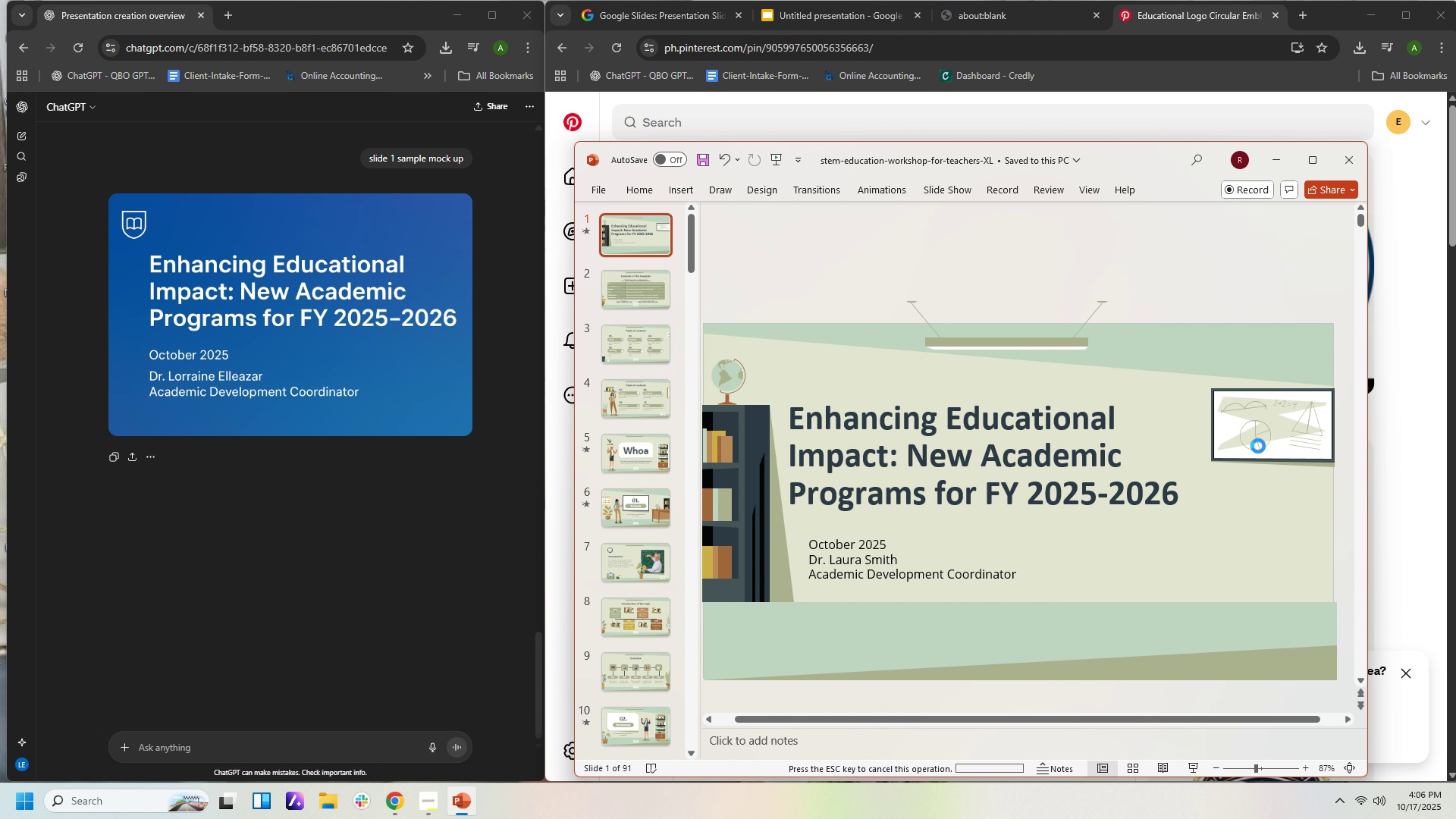 
left_click_drag(start_coordinate=[1194, 318], to_coordinate=[889, 526])
 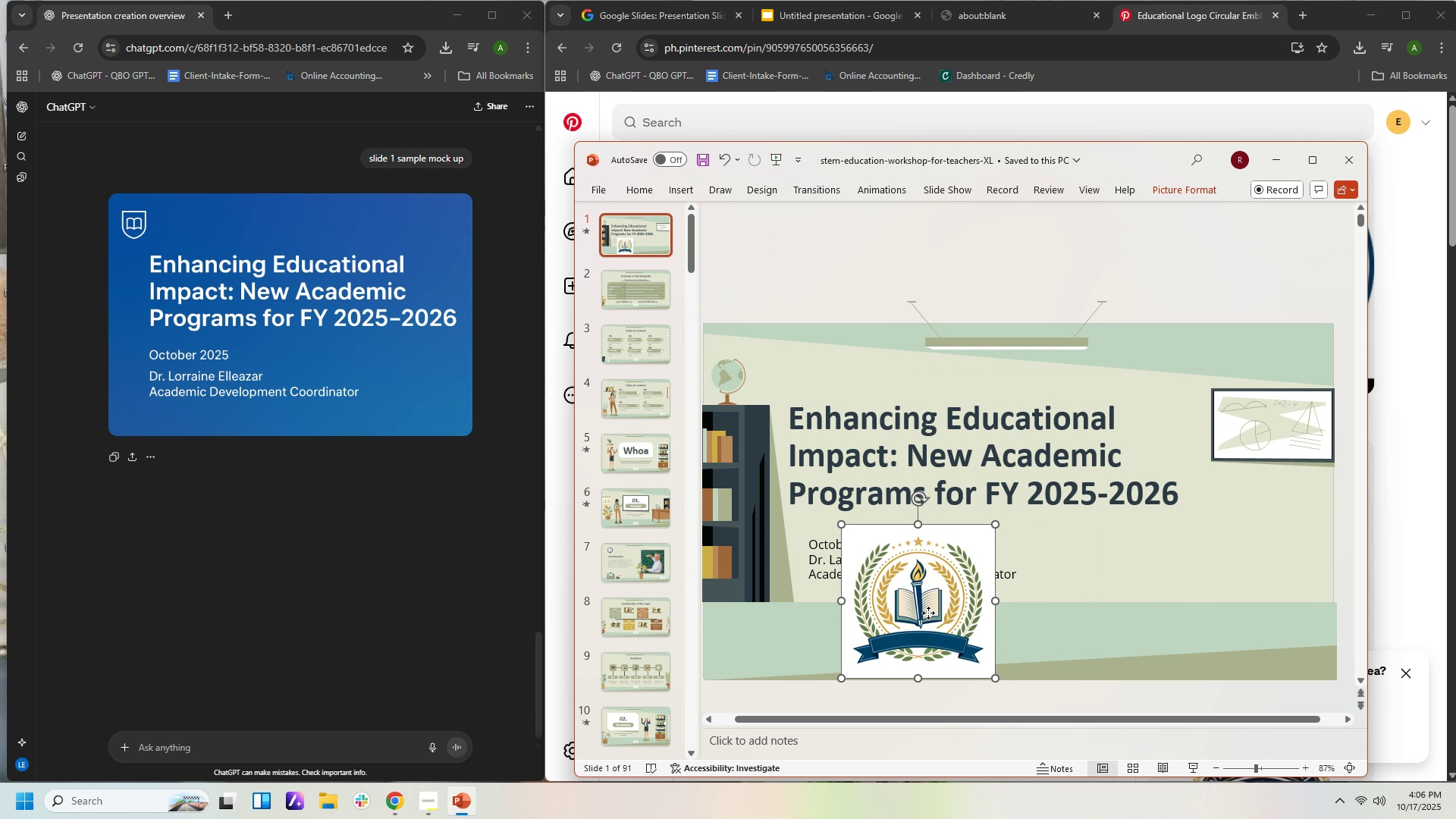 
left_click_drag(start_coordinate=[928, 613], to_coordinate=[1255, 629])
 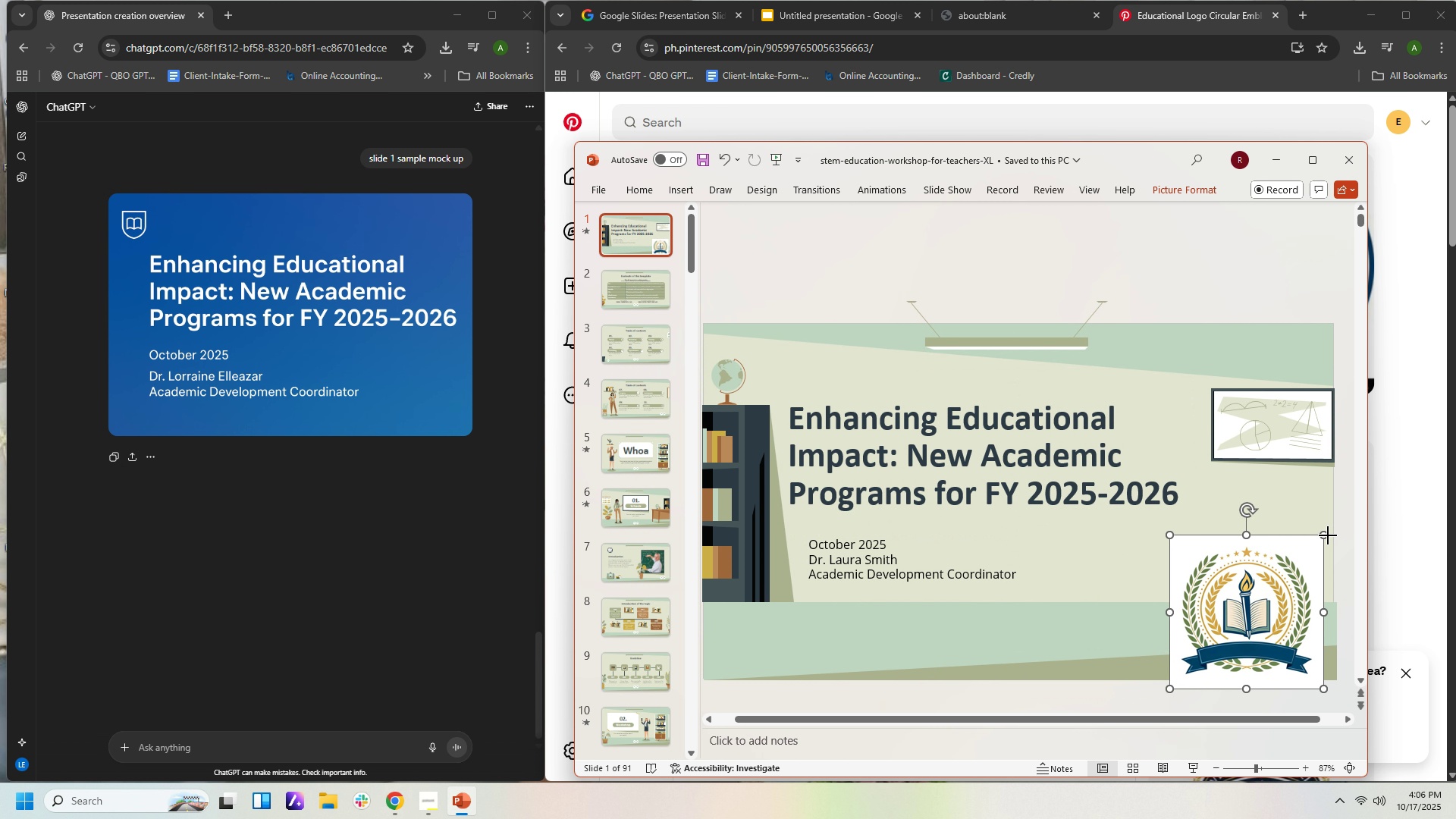 
left_click_drag(start_coordinate=[1328, 535], to_coordinate=[1304, 569])
 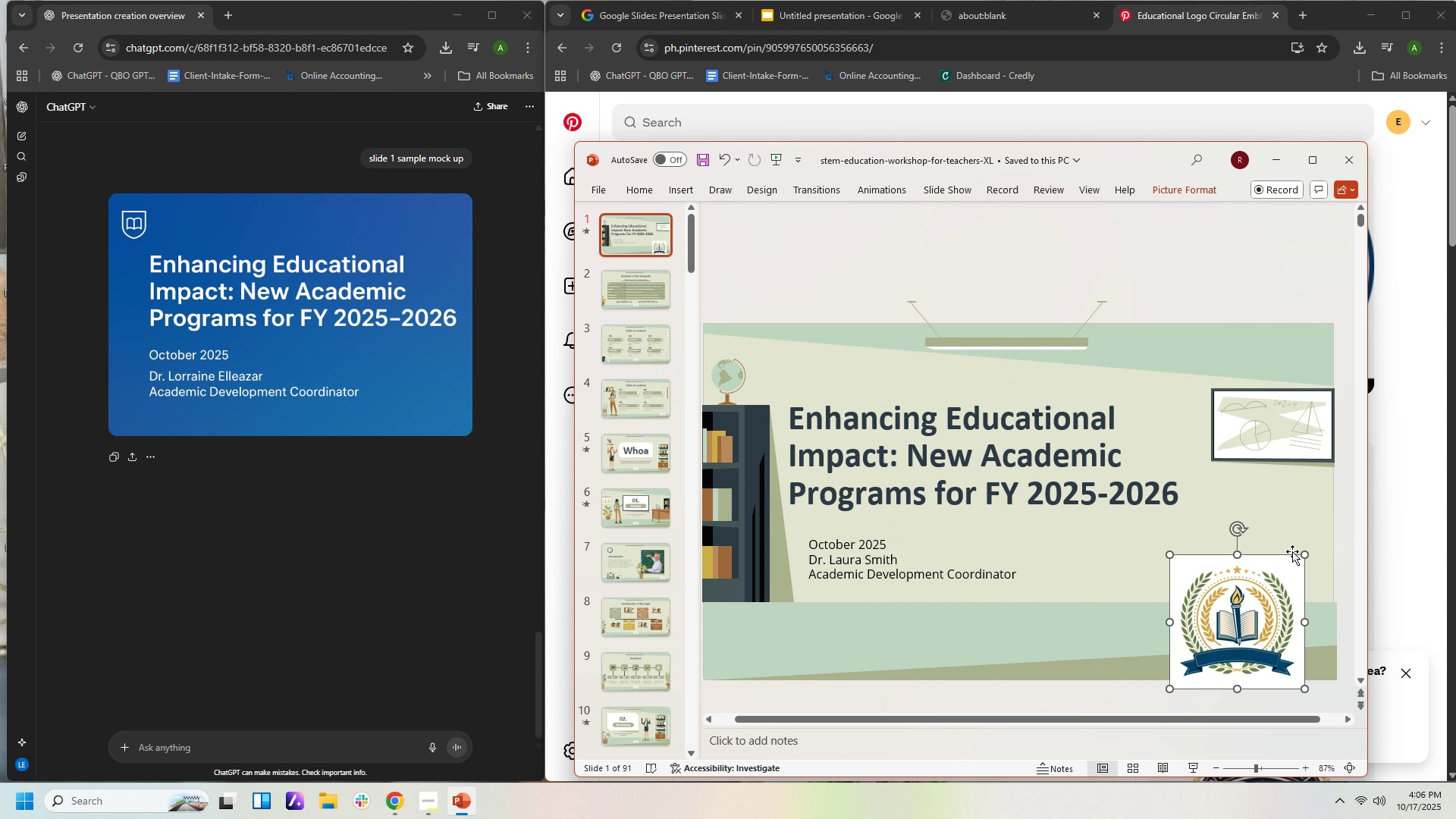 
left_click([1243, 595])
 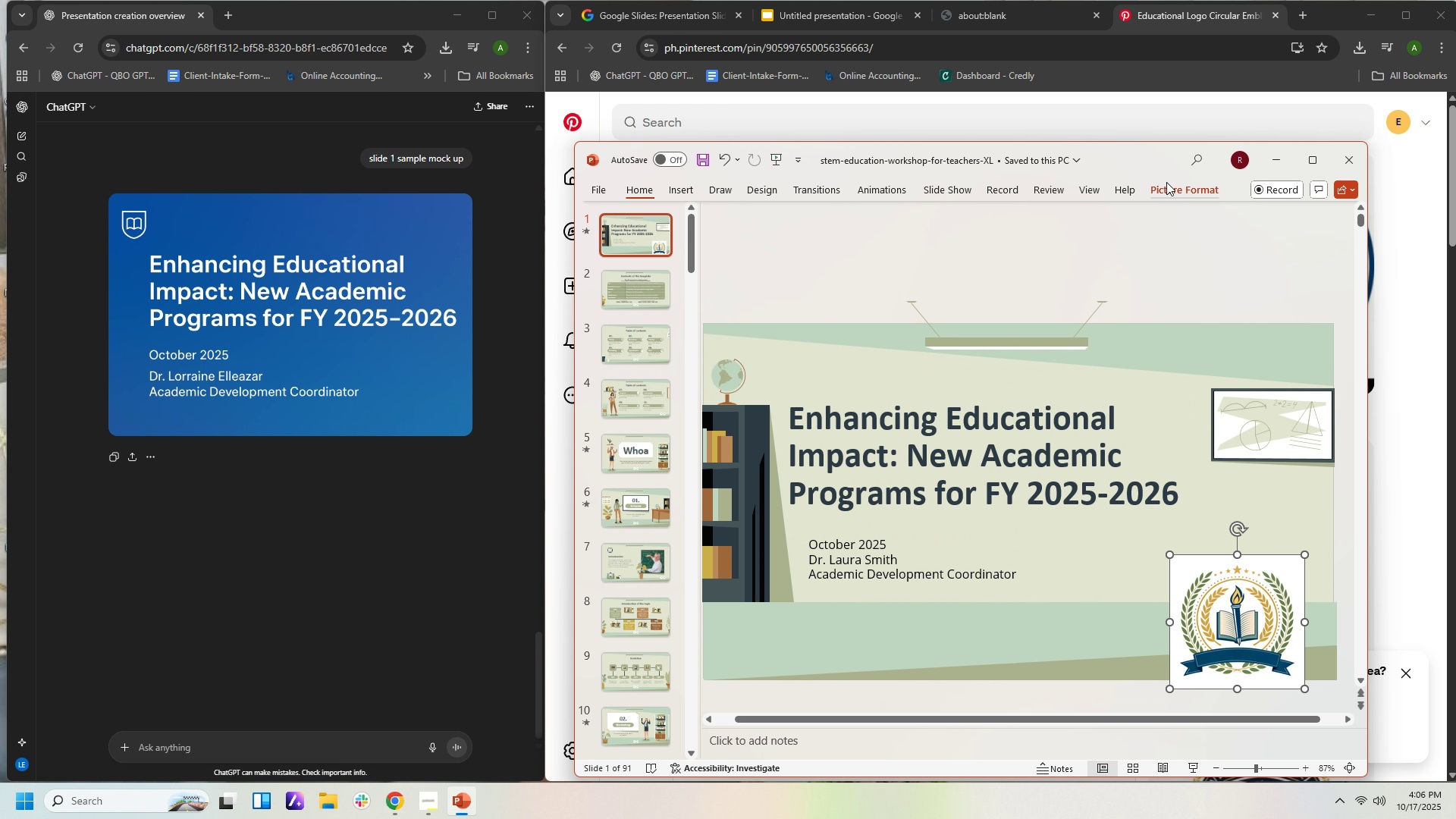 
left_click([1166, 182])
 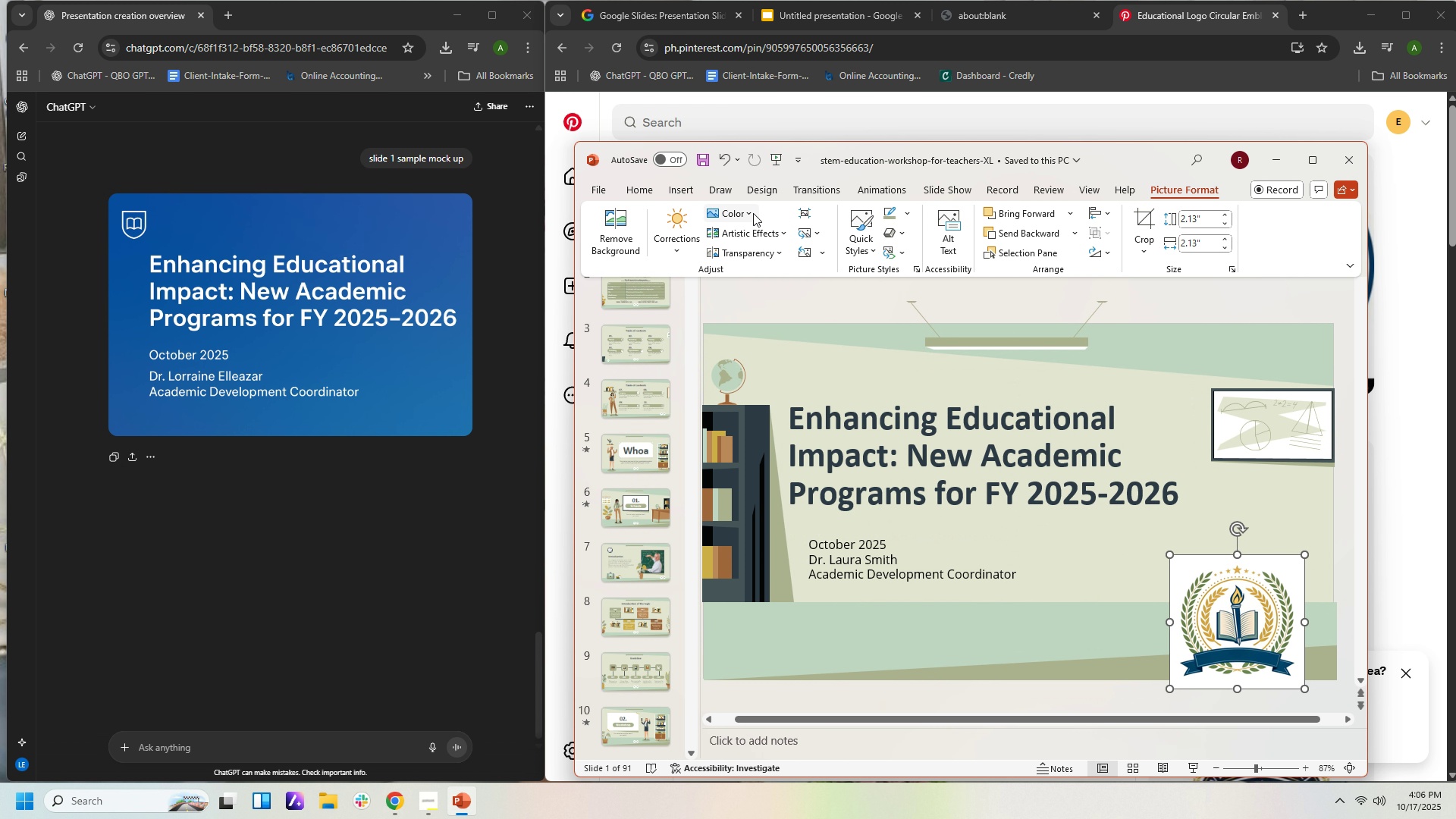 
left_click([752, 212])
 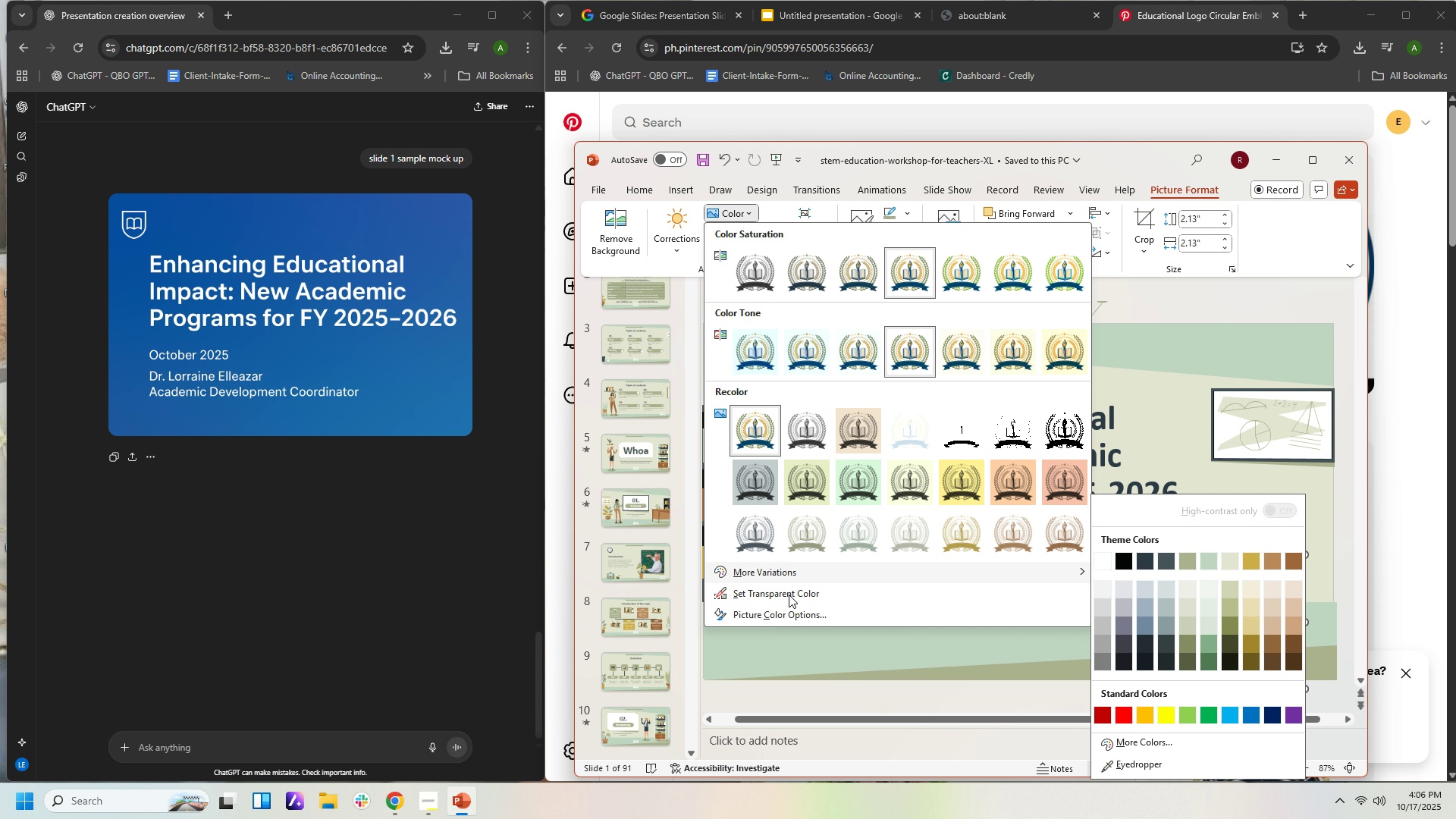 
left_click([789, 595])
 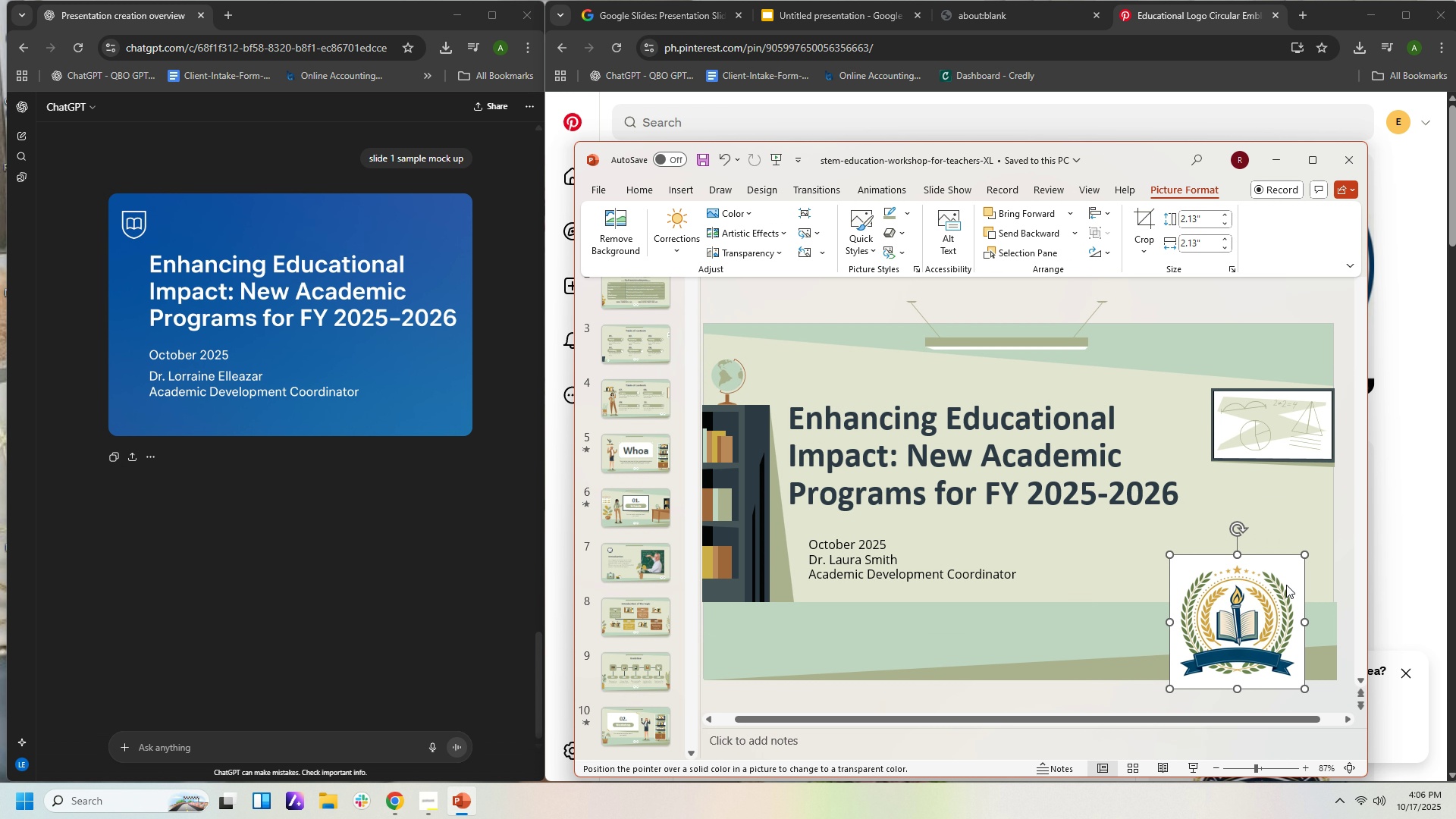 
left_click([1286, 570])
 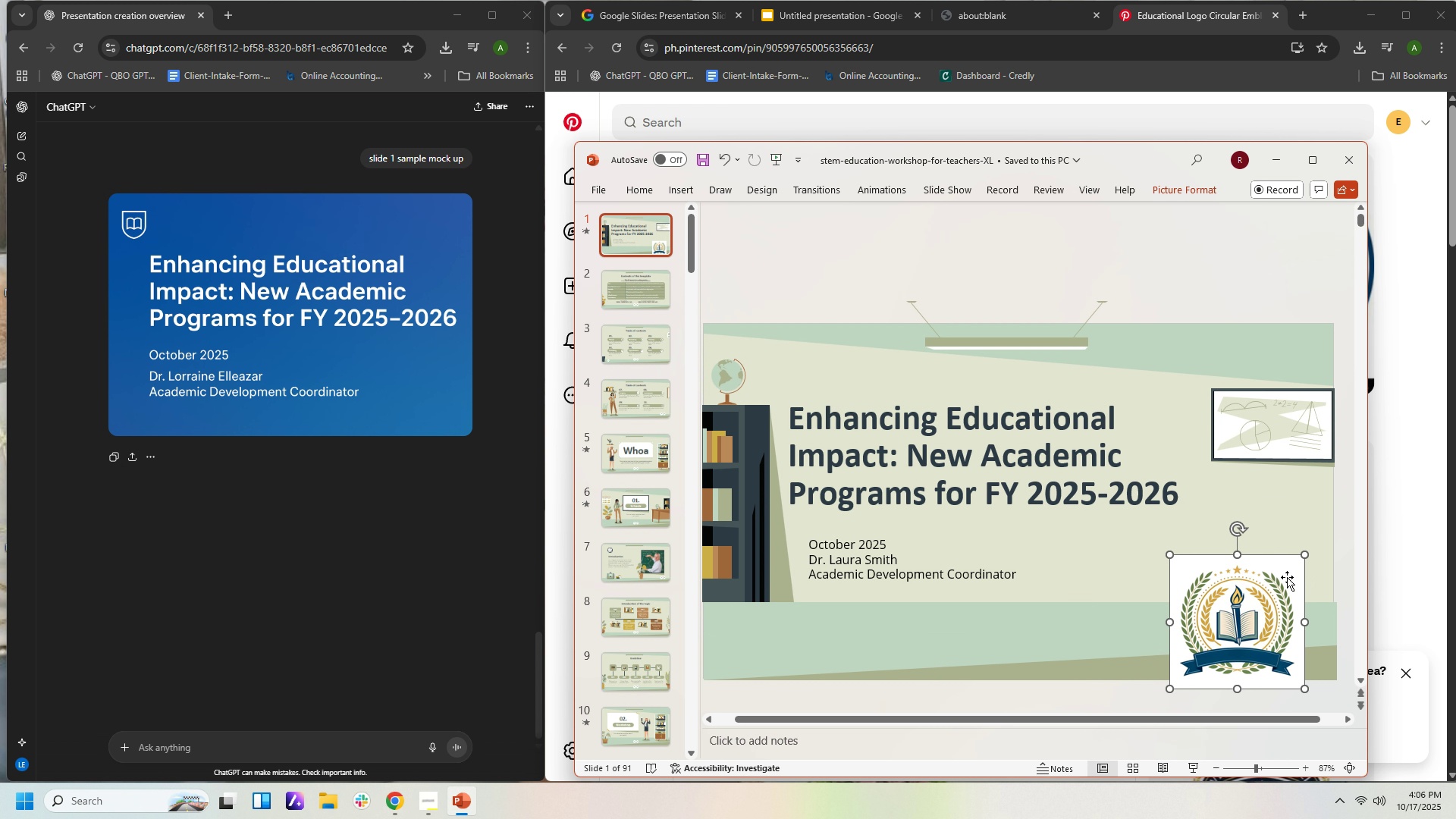 
left_click([1287, 577])
 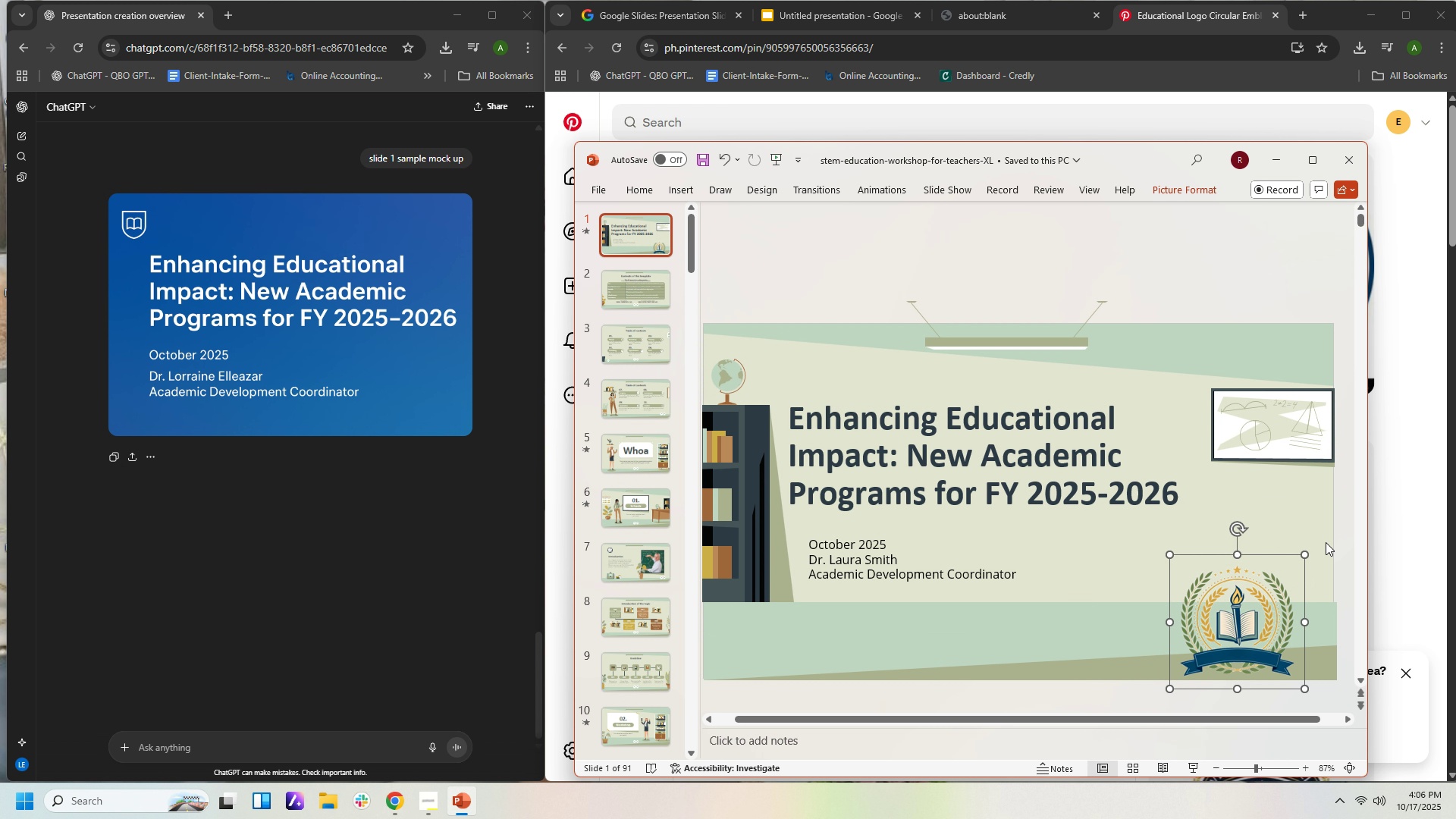 
left_click([1323, 535])
 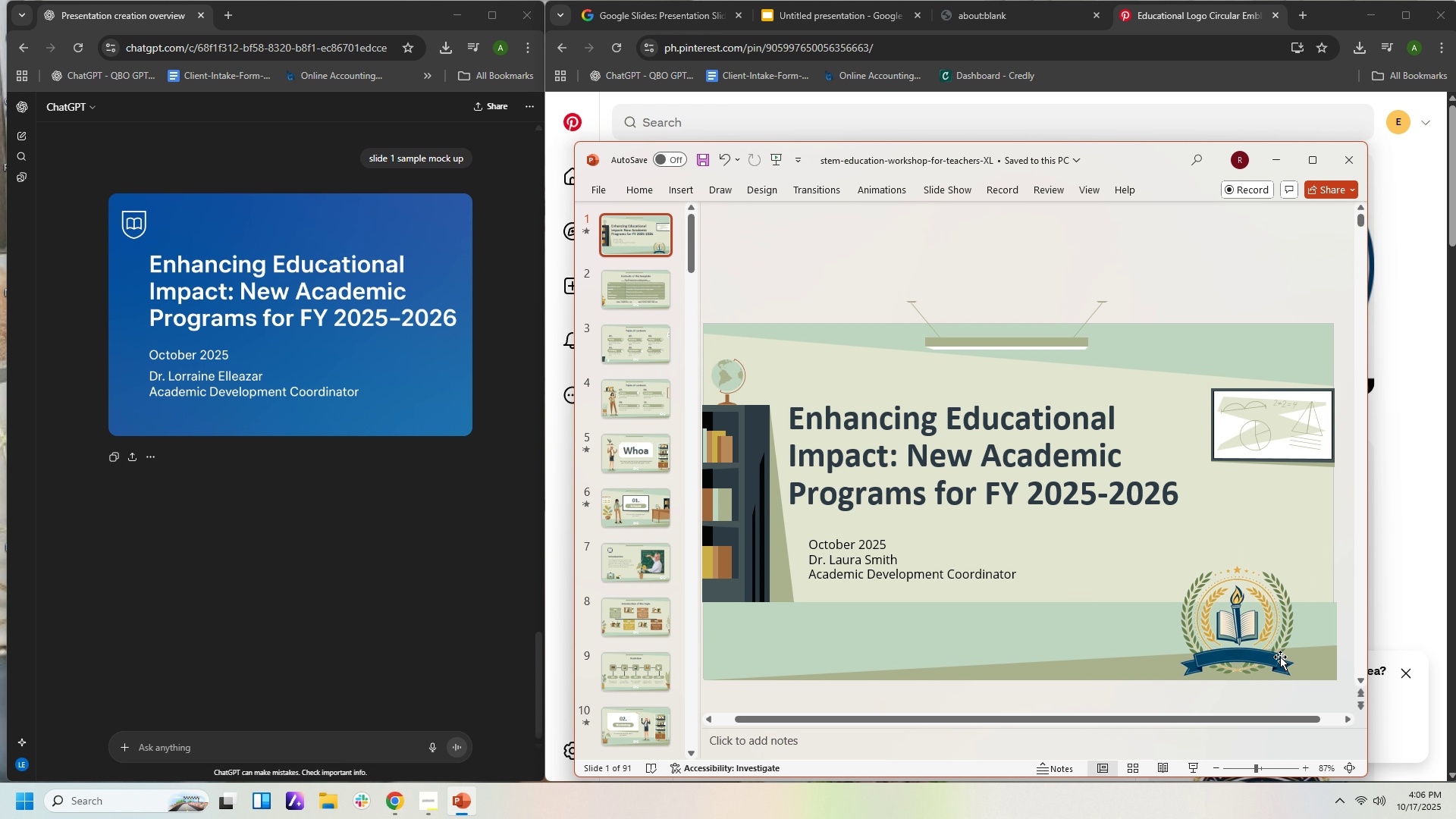 
left_click([1272, 631])
 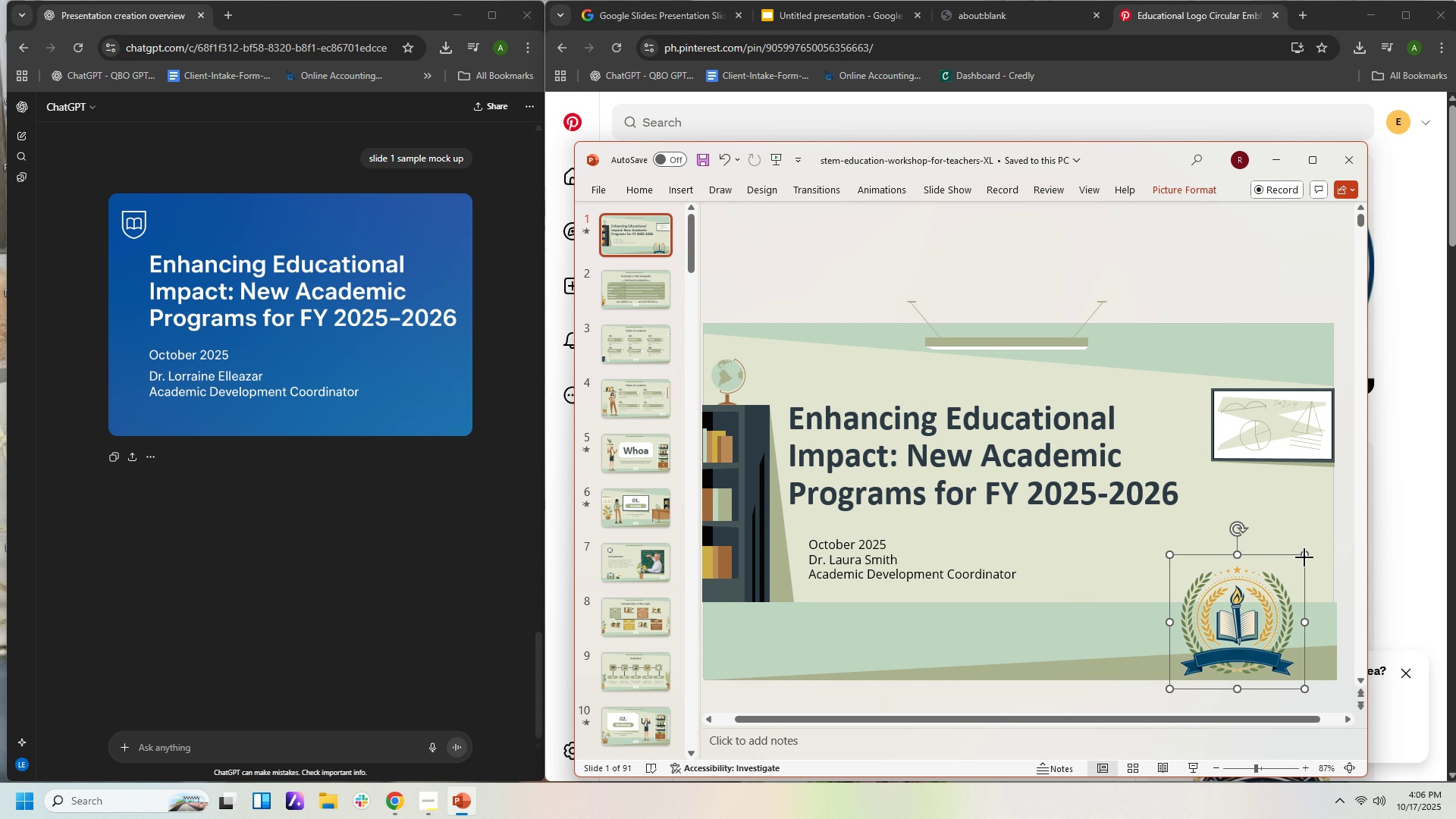 
left_click_drag(start_coordinate=[1304, 557], to_coordinate=[1269, 582])
 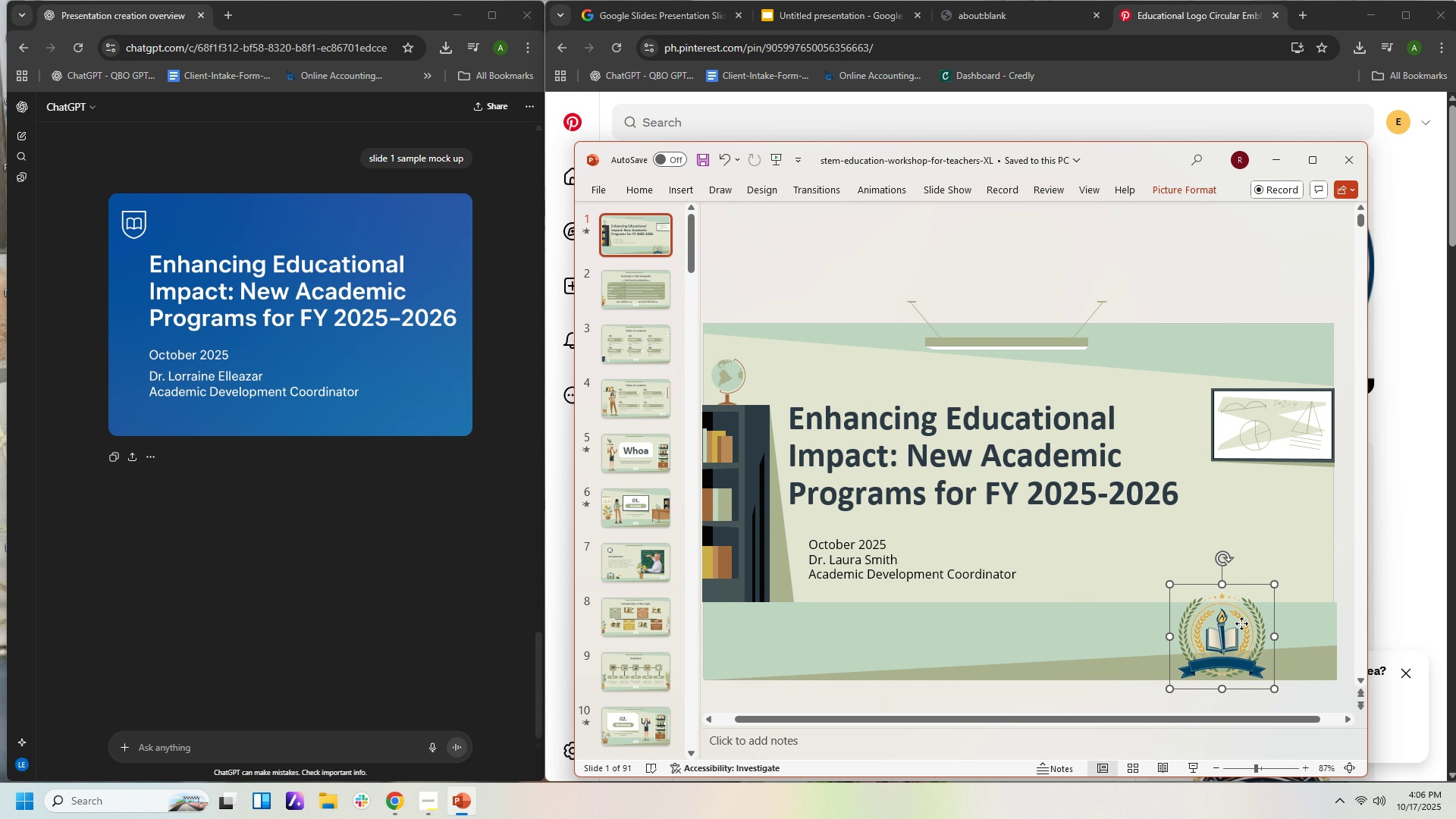 
left_click_drag(start_coordinate=[1241, 623], to_coordinate=[1291, 606])
 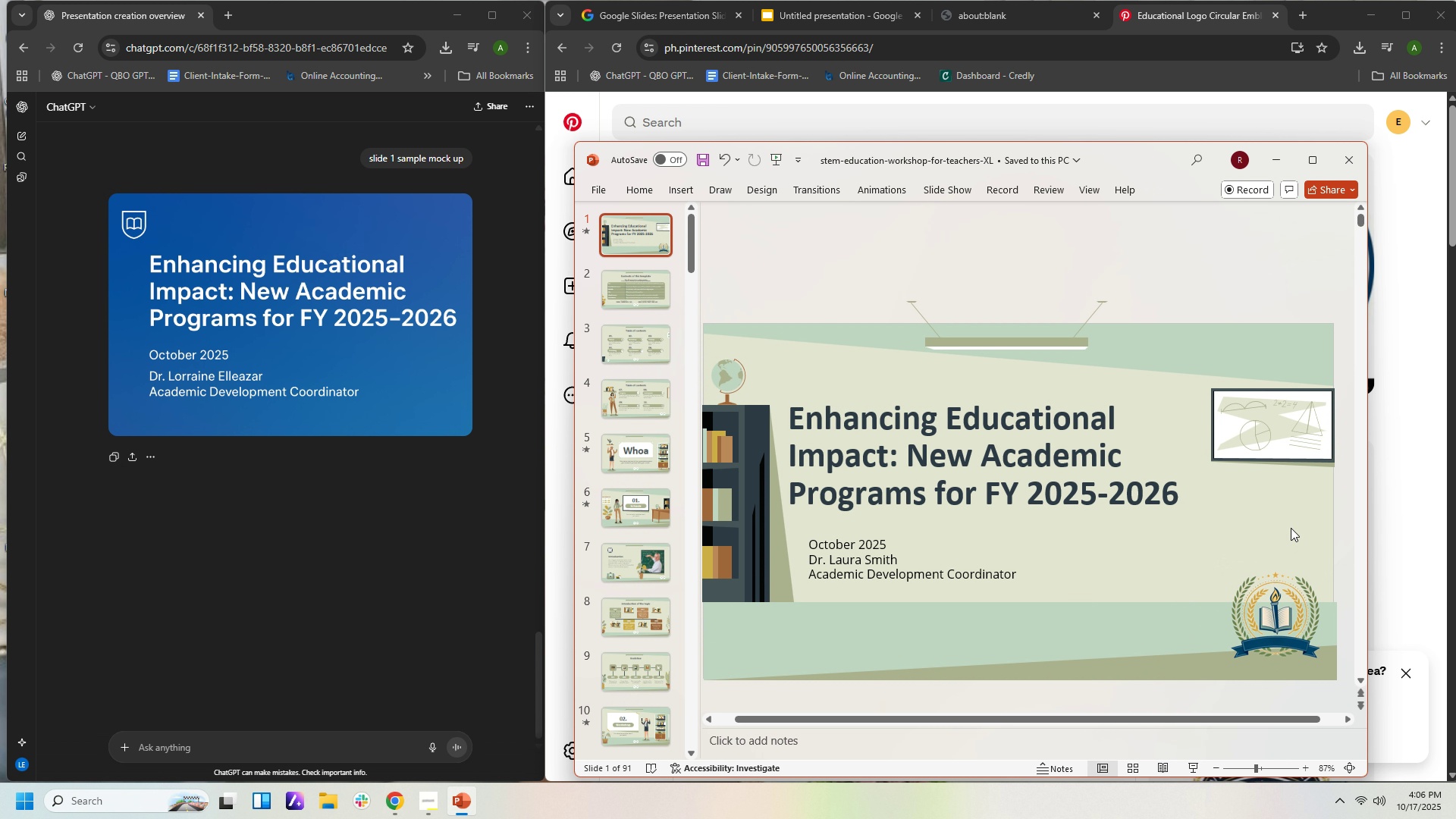 
left_click([1291, 528])
 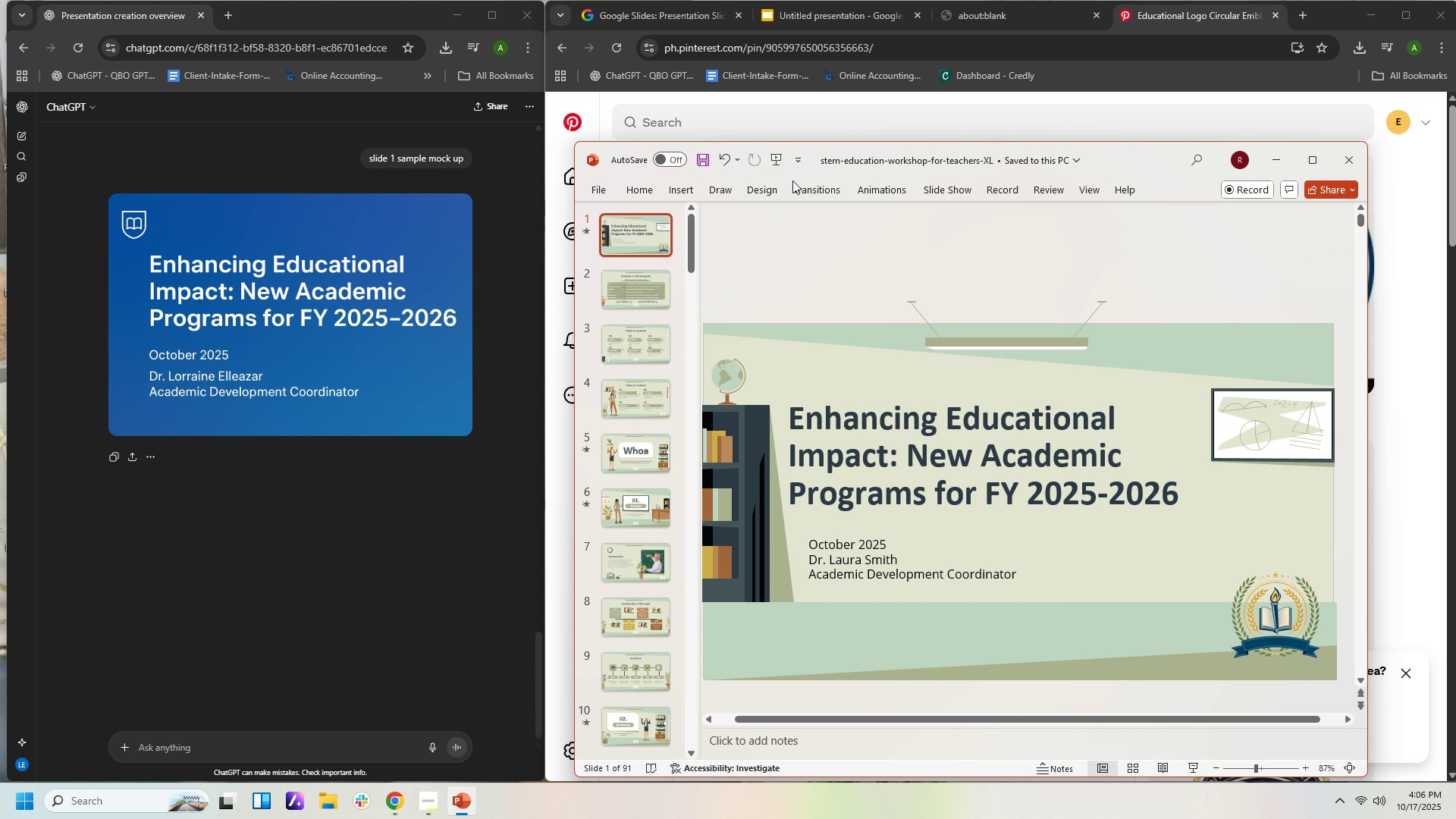 
wait(5.84)
 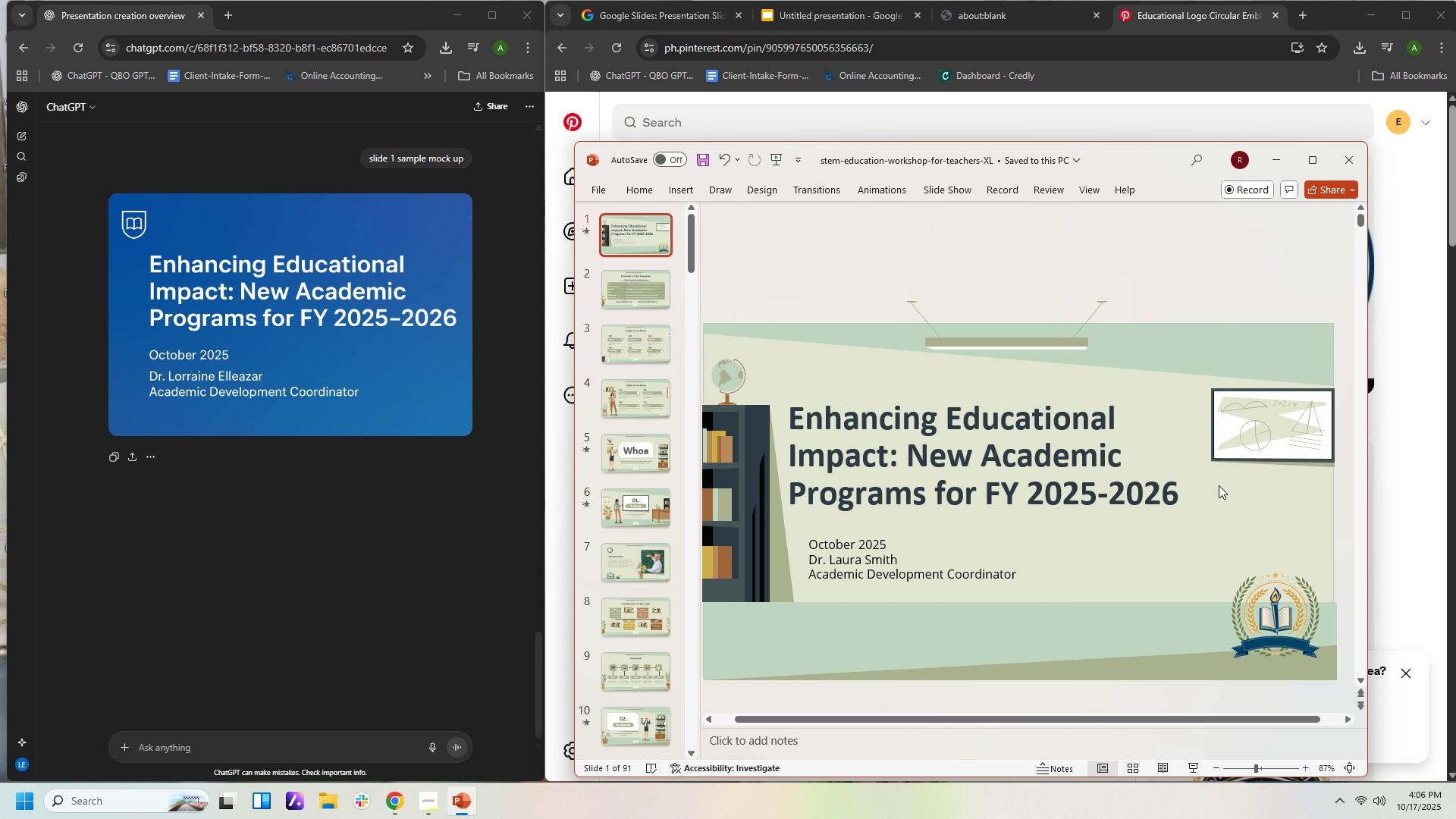 
left_click_drag(start_coordinate=[678, 187], to_coordinate=[682, 189])
 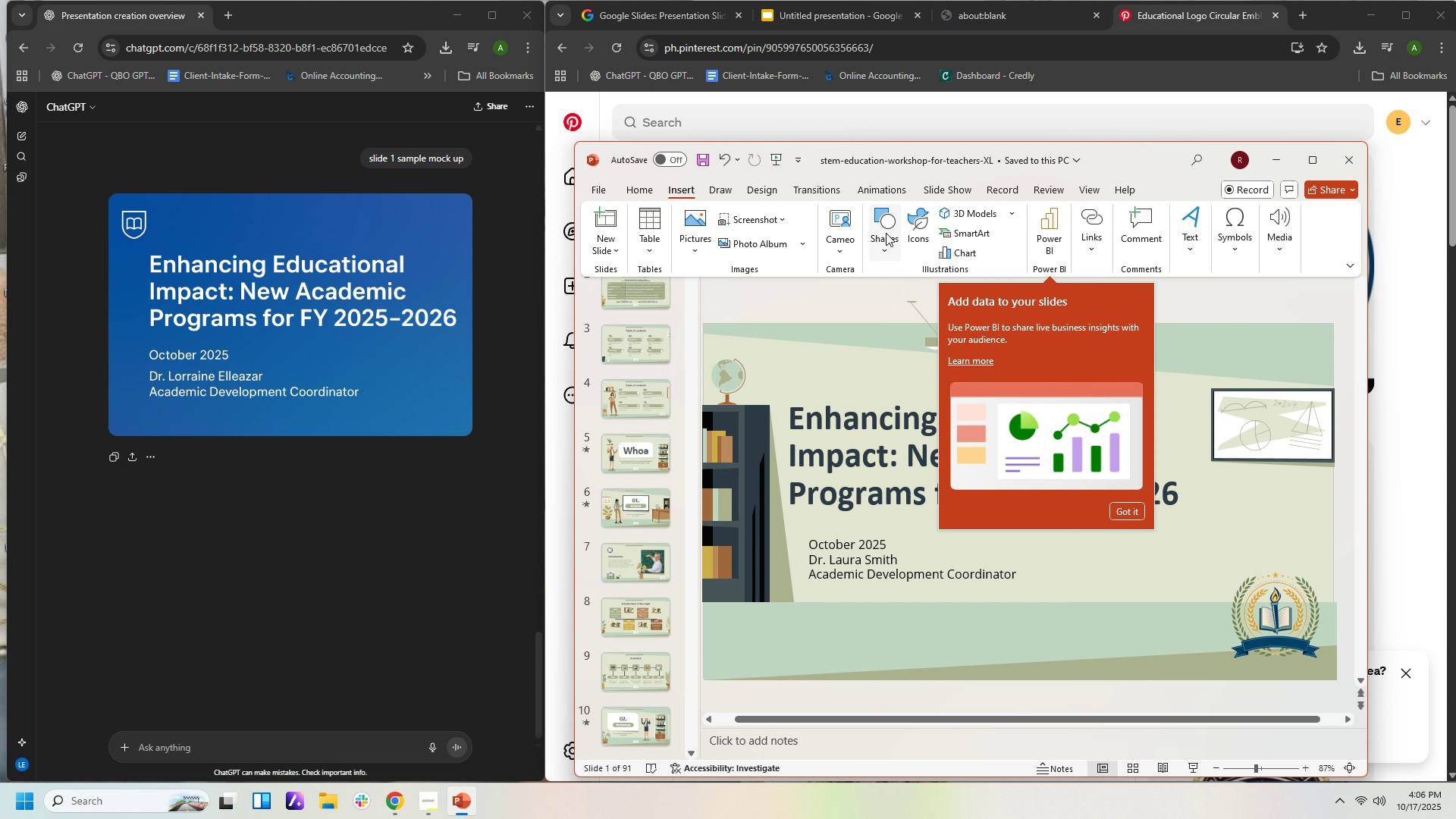 
left_click([890, 220])
 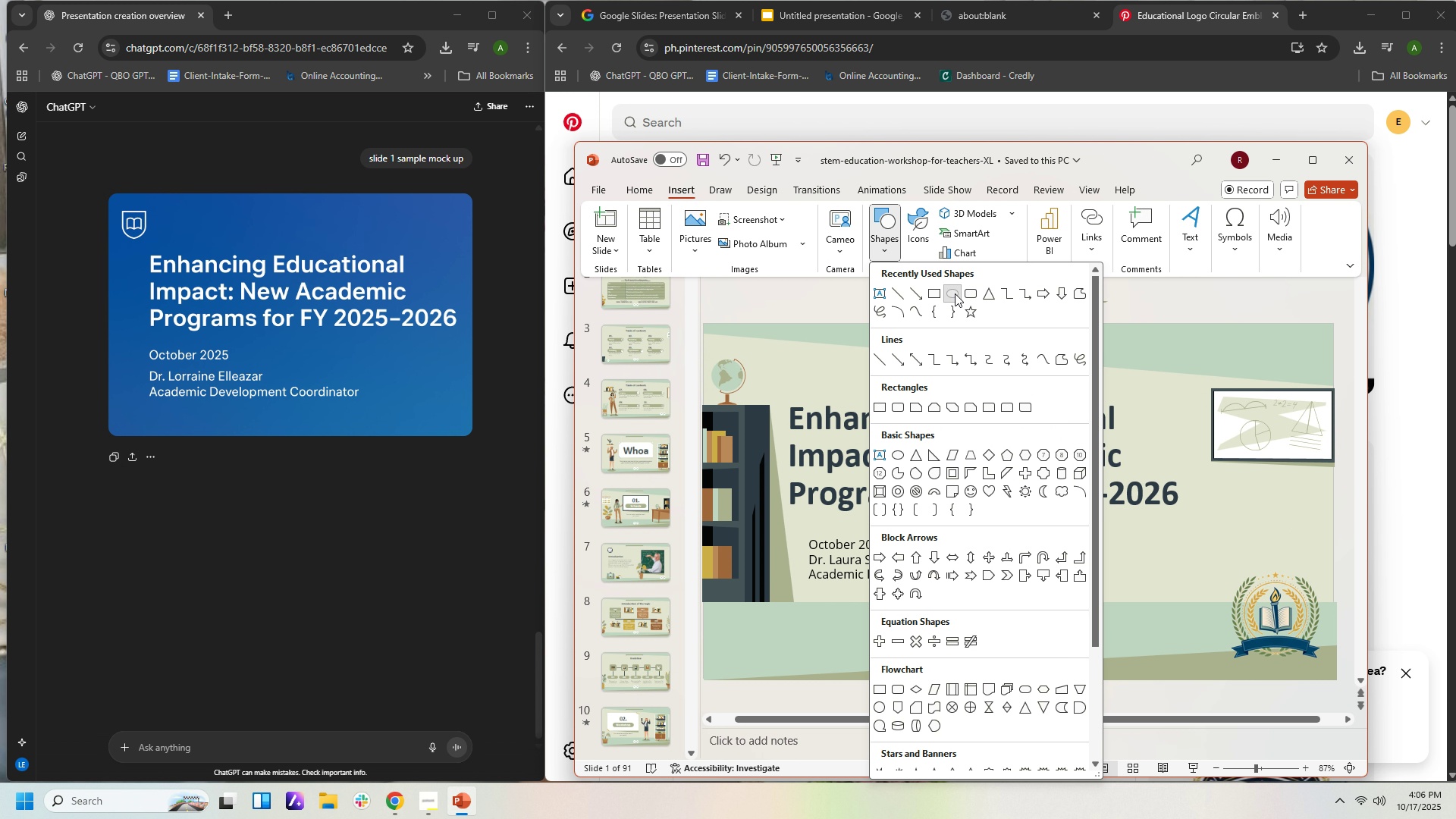 
left_click([955, 293])
 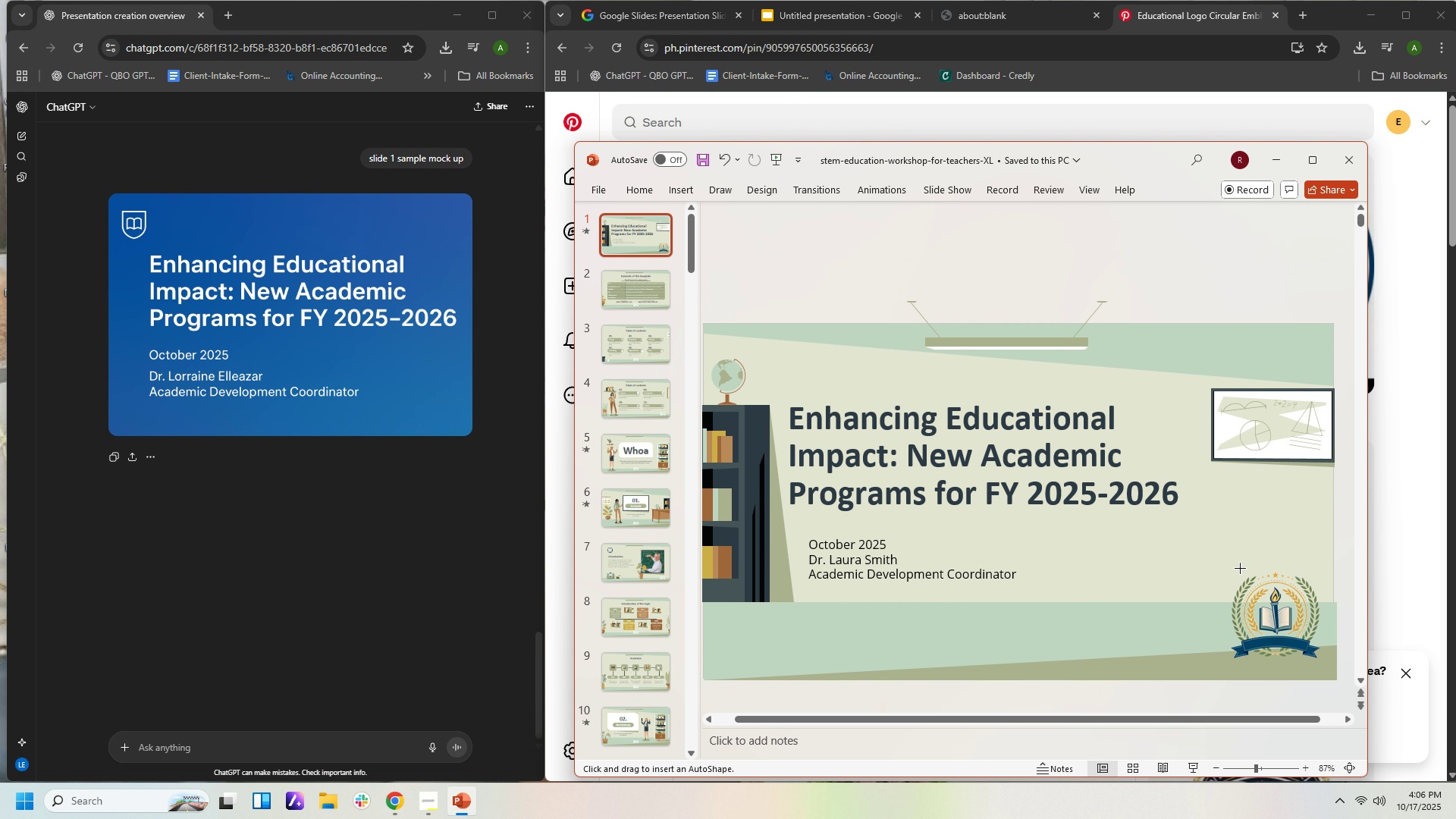 
left_click_drag(start_coordinate=[1240, 567], to_coordinate=[1338, 663])
 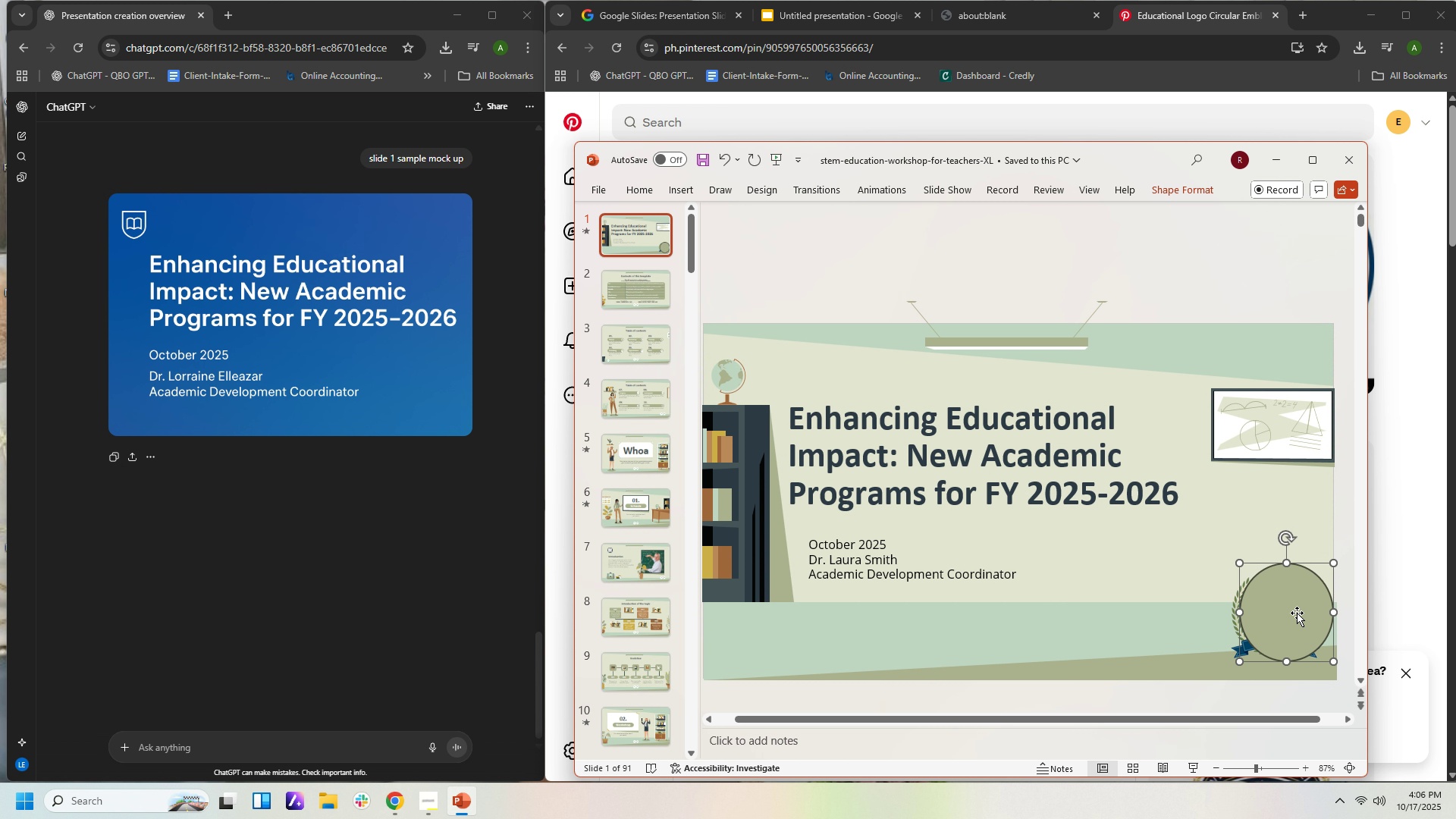 
left_click_drag(start_coordinate=[1297, 613], to_coordinate=[1285, 623])
 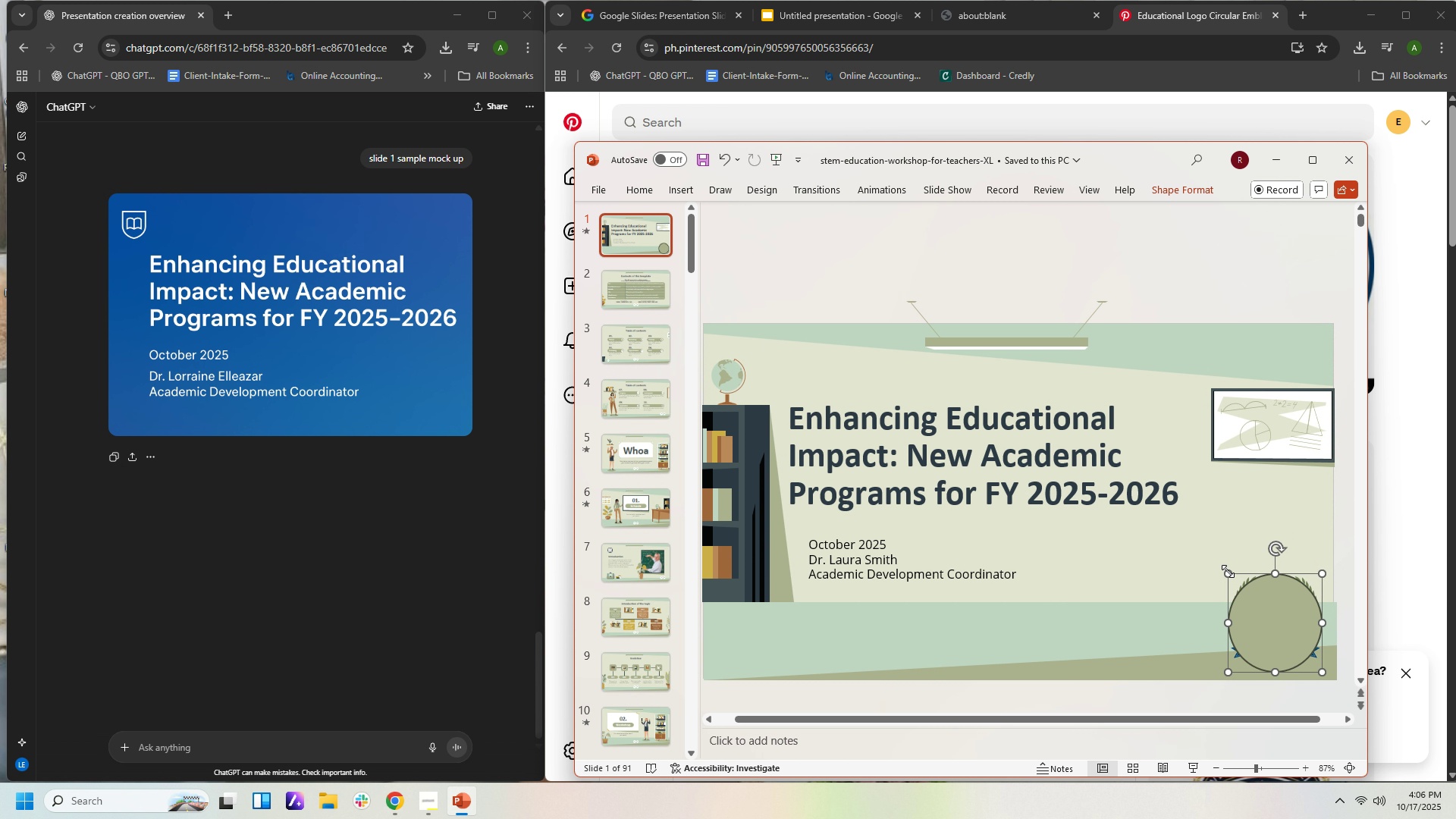 
left_click_drag(start_coordinate=[1228, 571], to_coordinate=[1198, 544])
 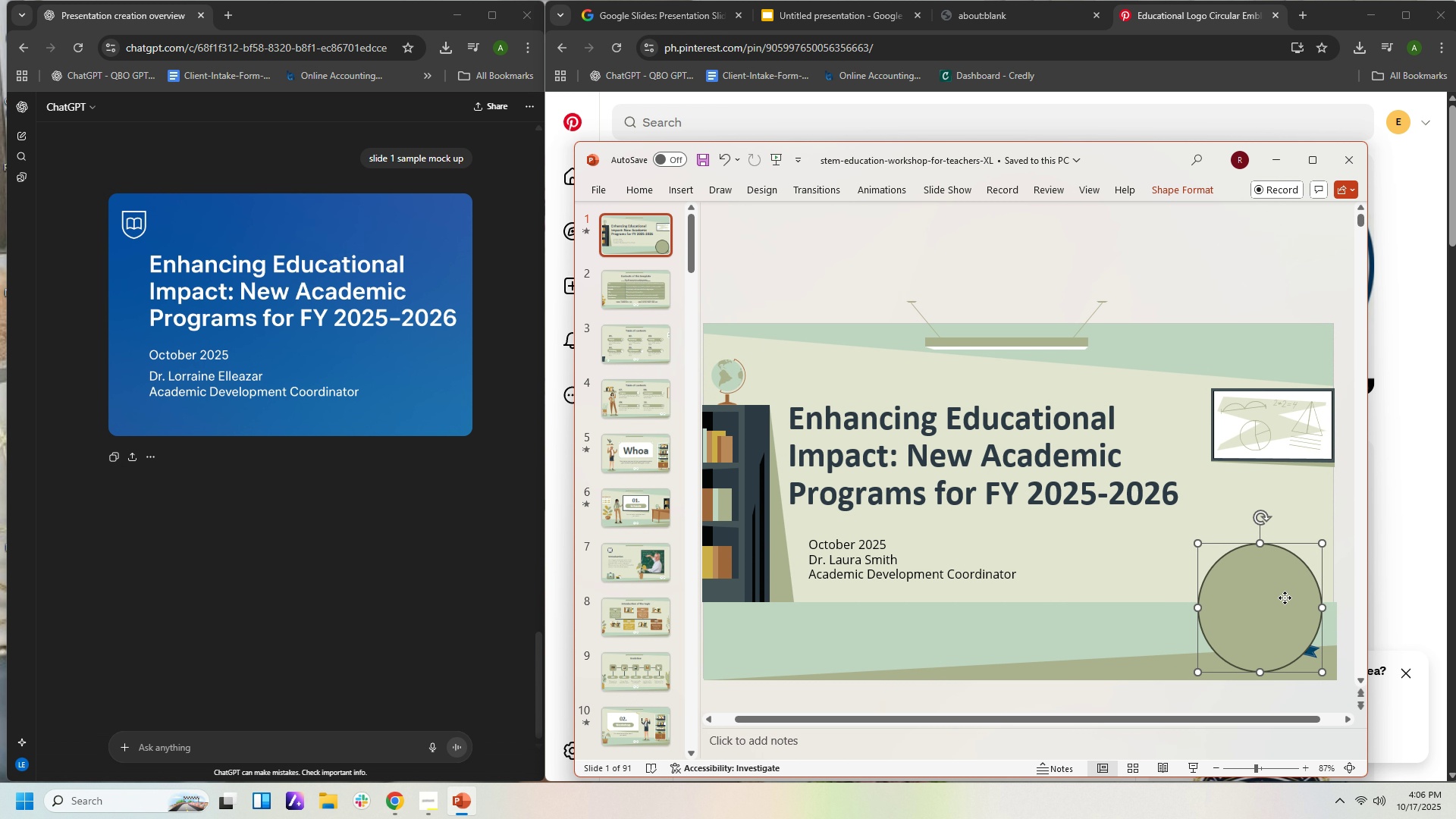 
left_click_drag(start_coordinate=[1285, 598], to_coordinate=[1299, 604])
 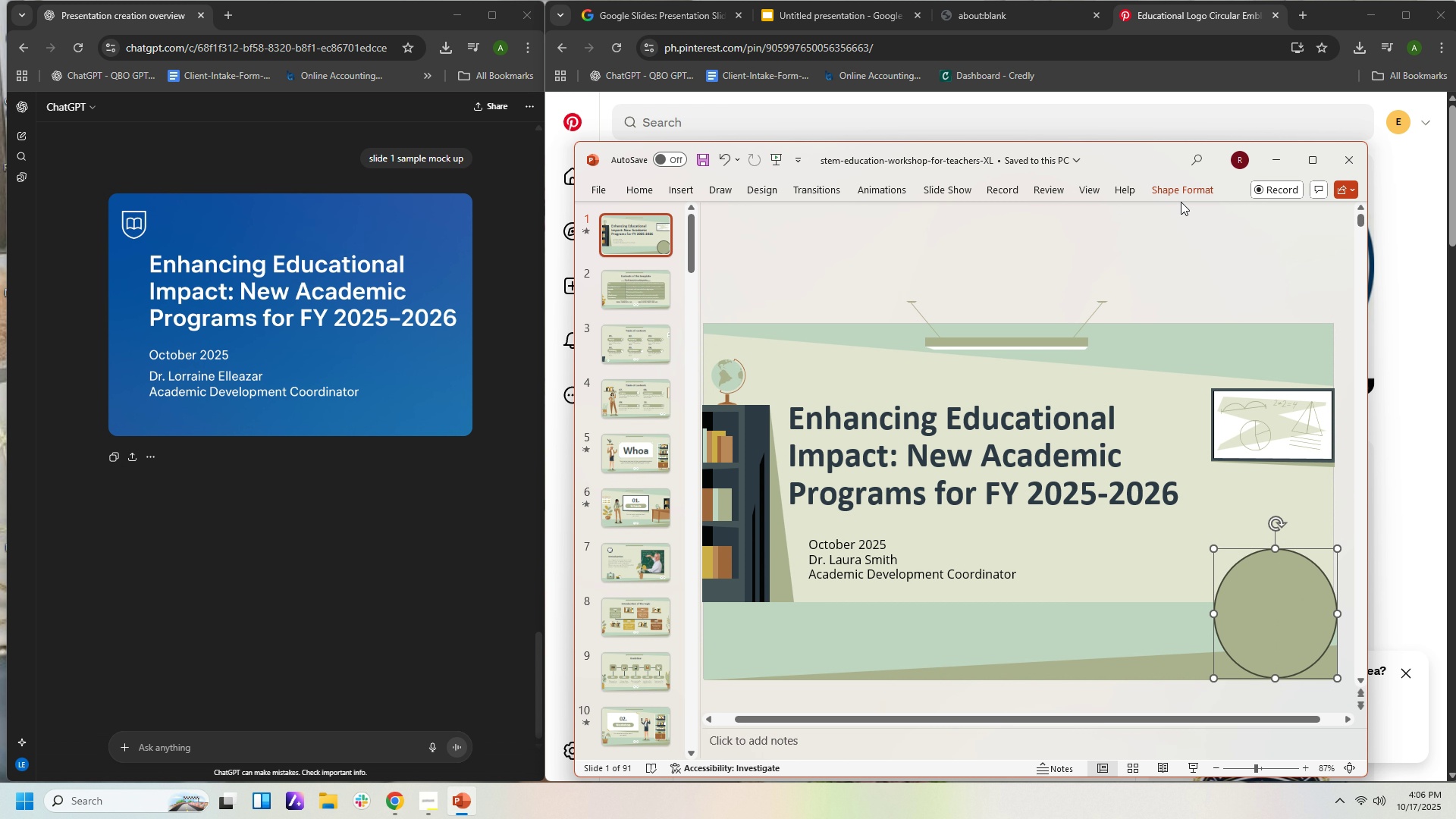 
left_click([1179, 190])
 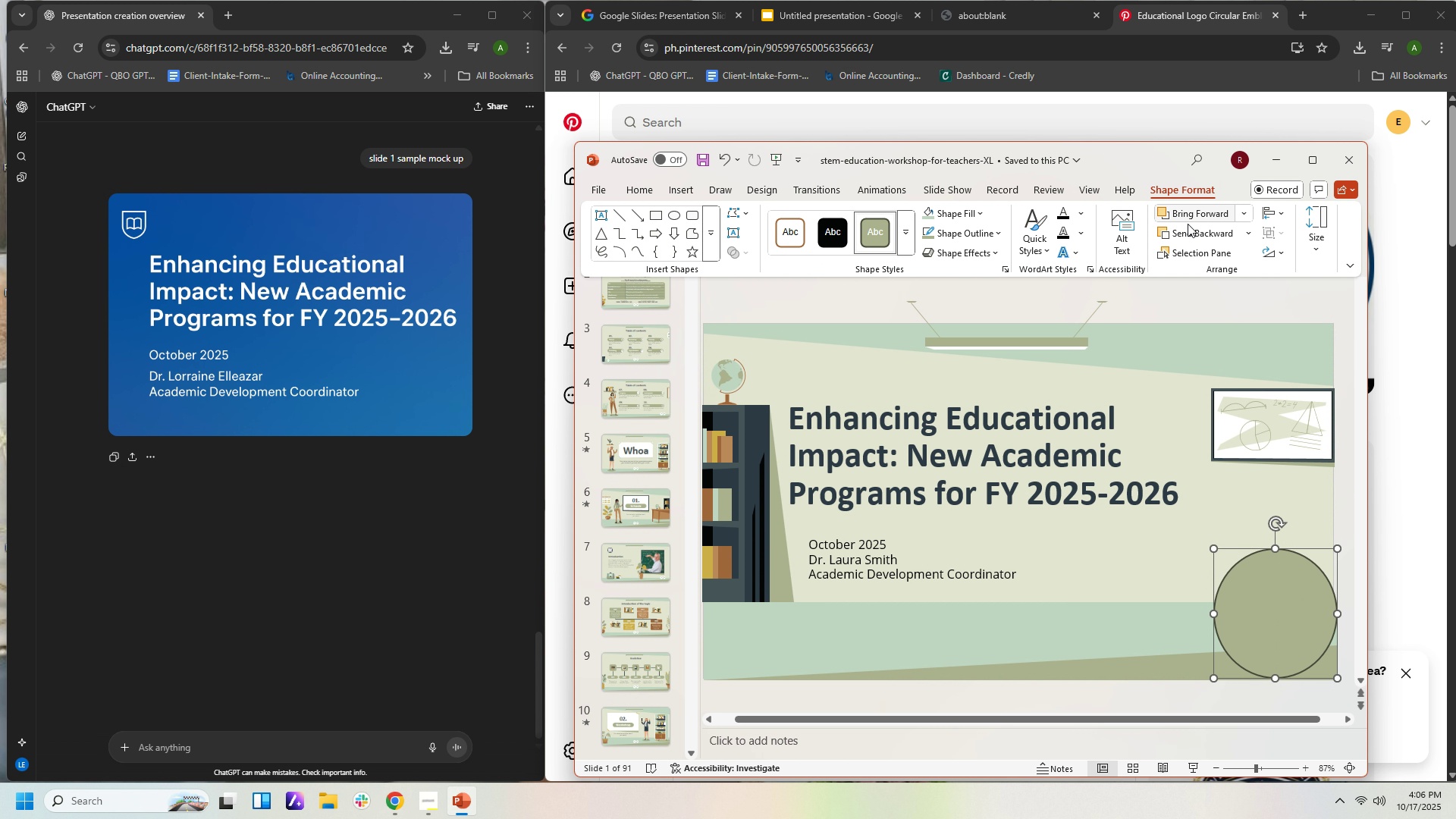 
left_click([1200, 230])
 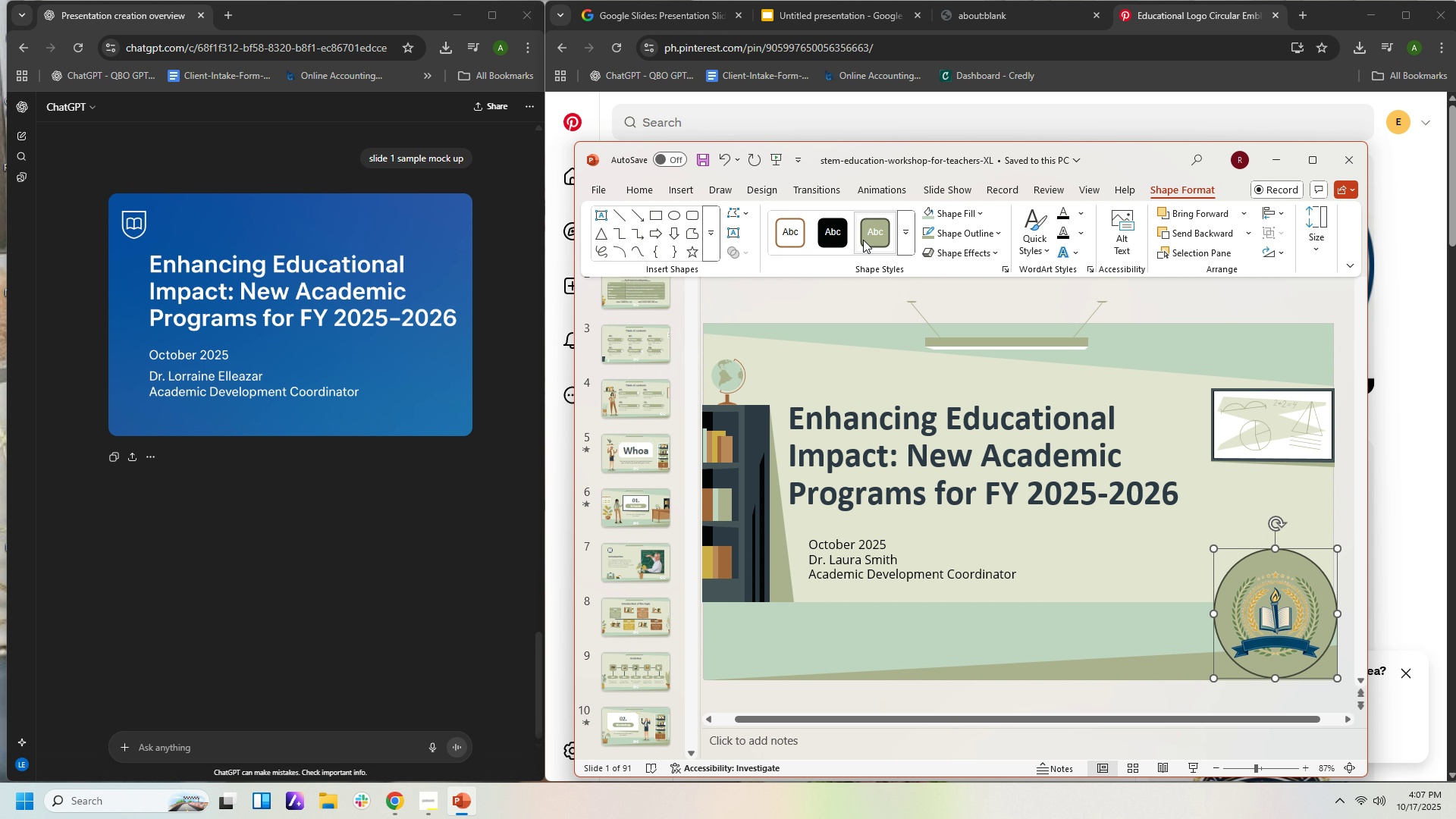 
left_click([802, 238])
 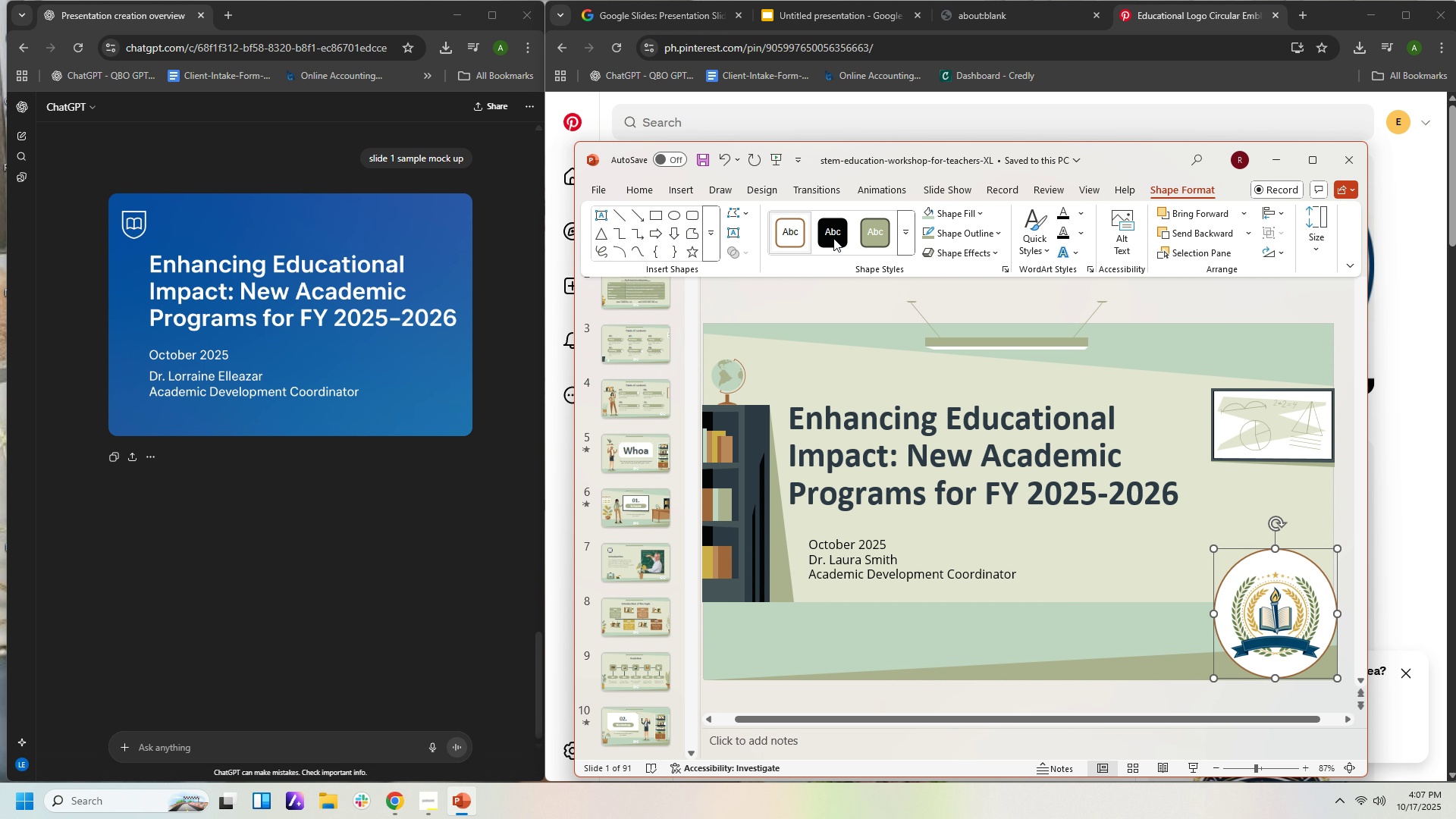 
mouse_move([962, 233])
 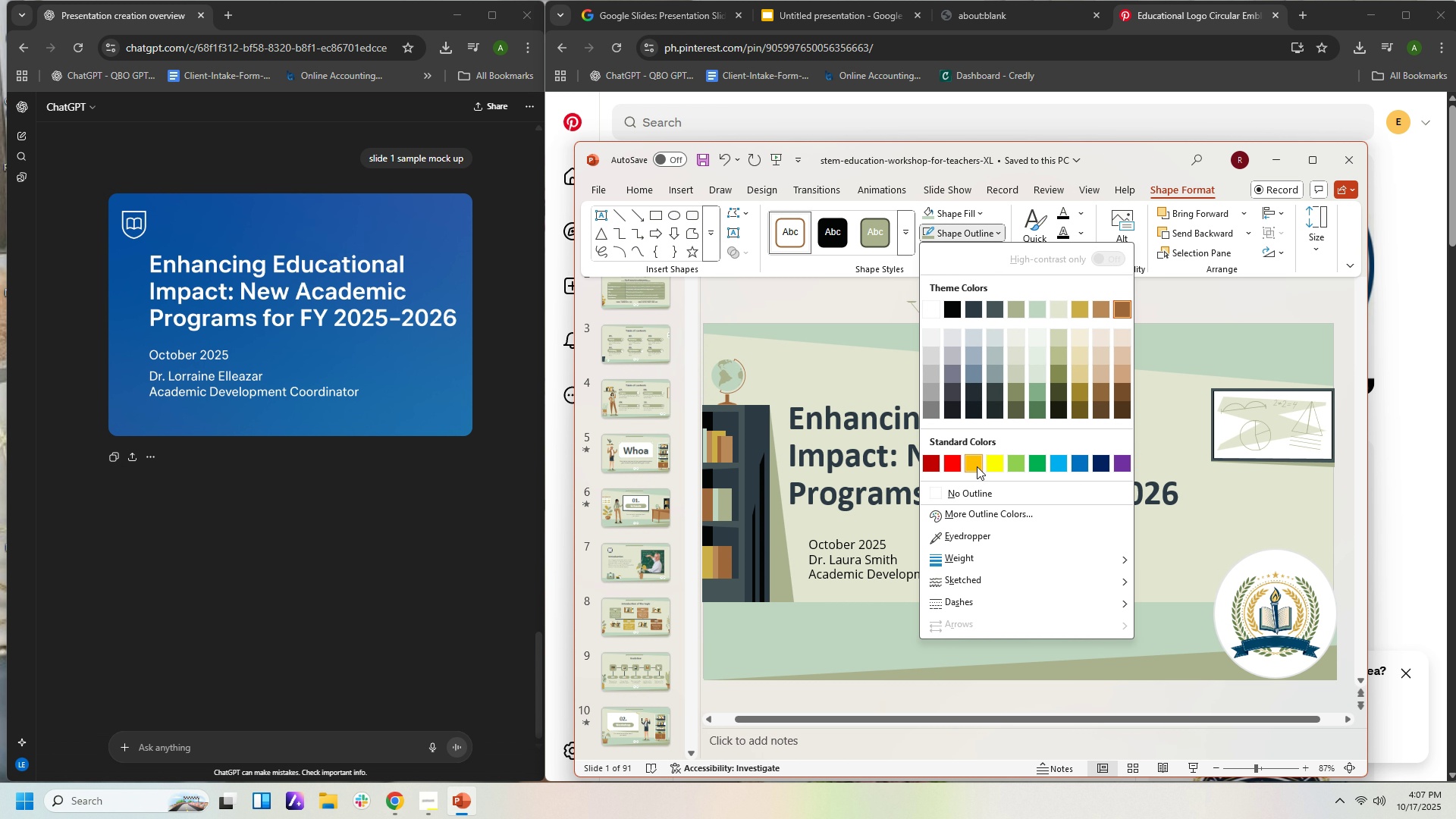 
left_click([971, 492])
 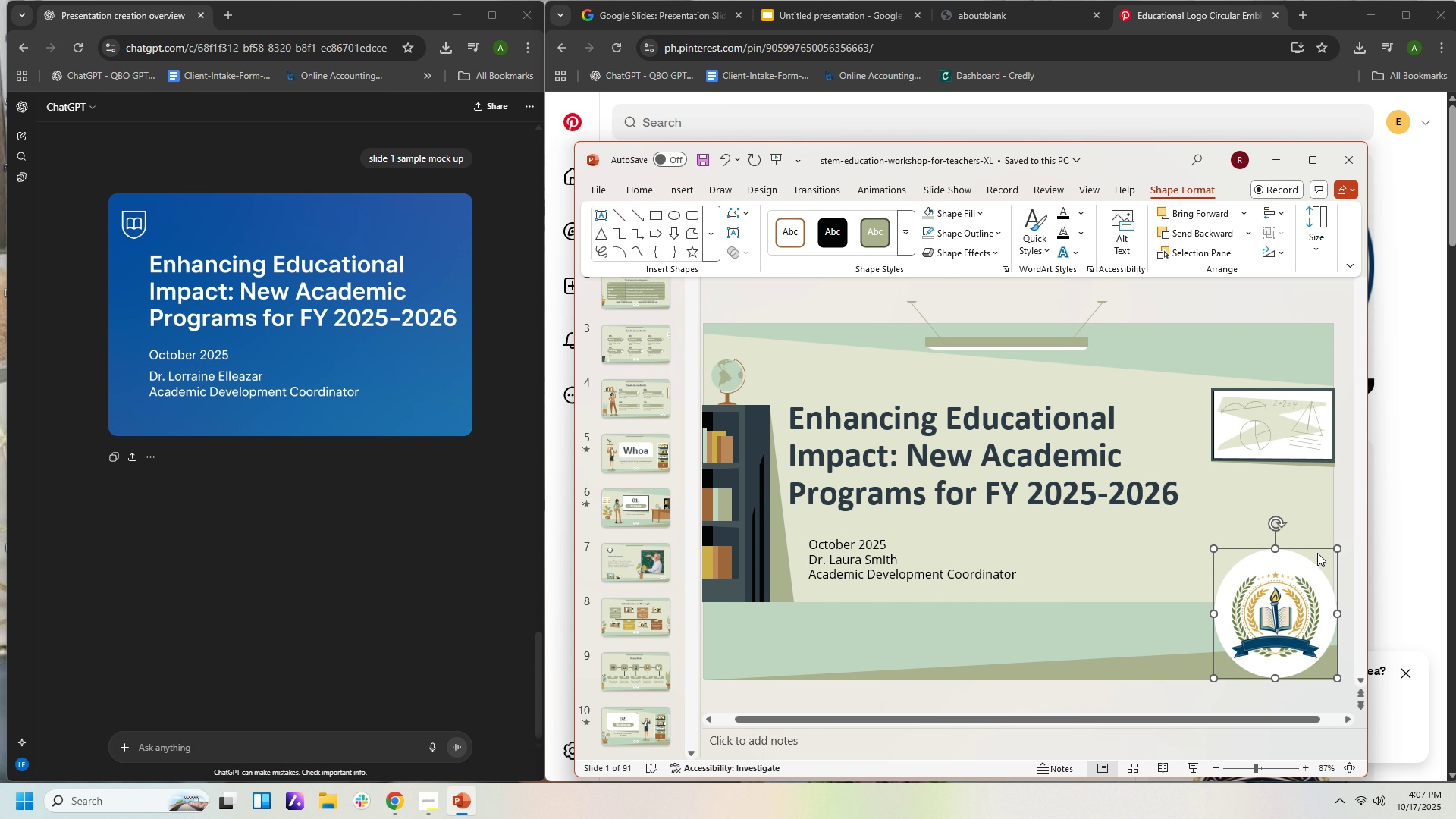 
left_click([1304, 567])
 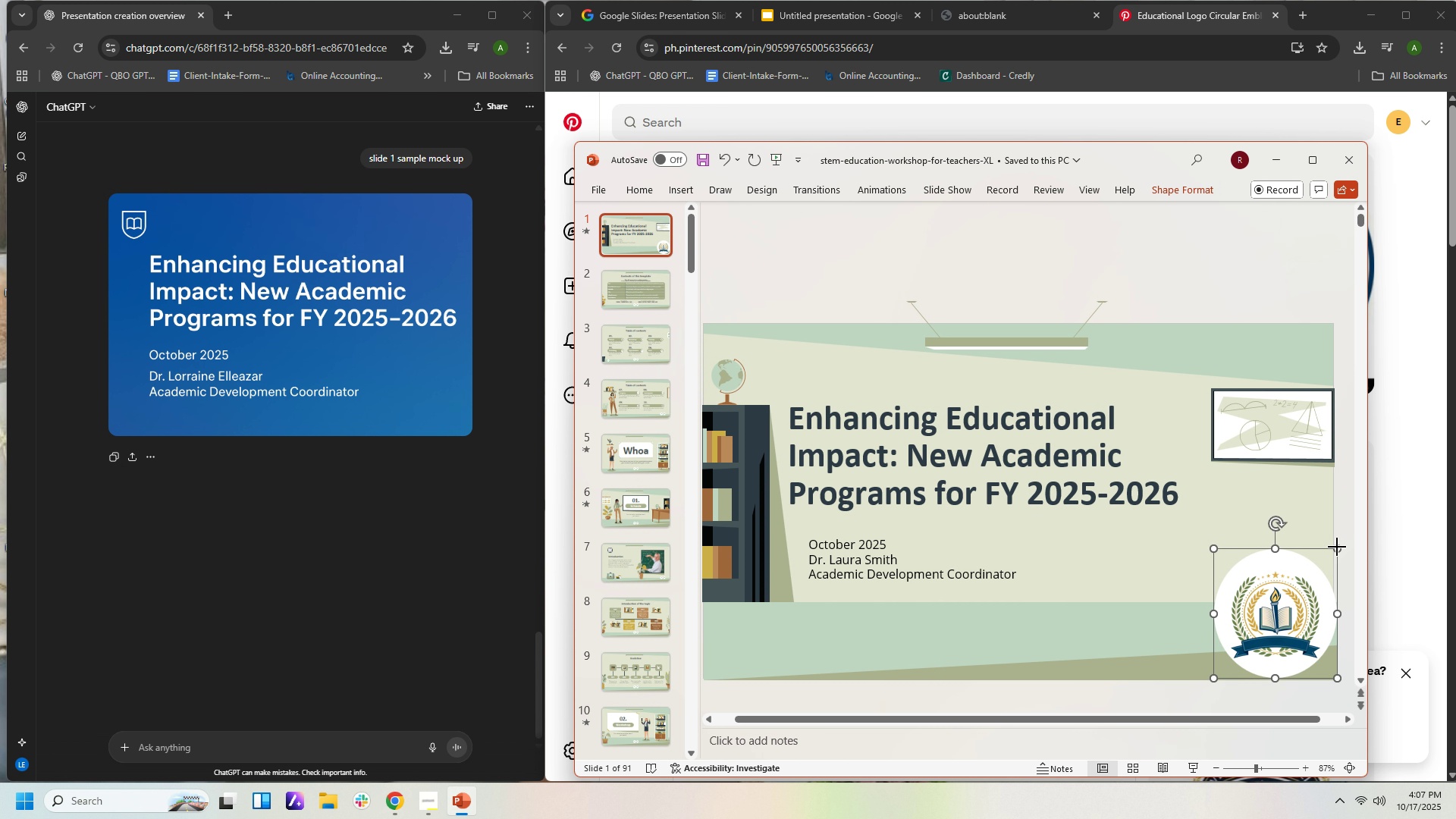 
left_click_drag(start_coordinate=[1337, 547], to_coordinate=[1329, 559])
 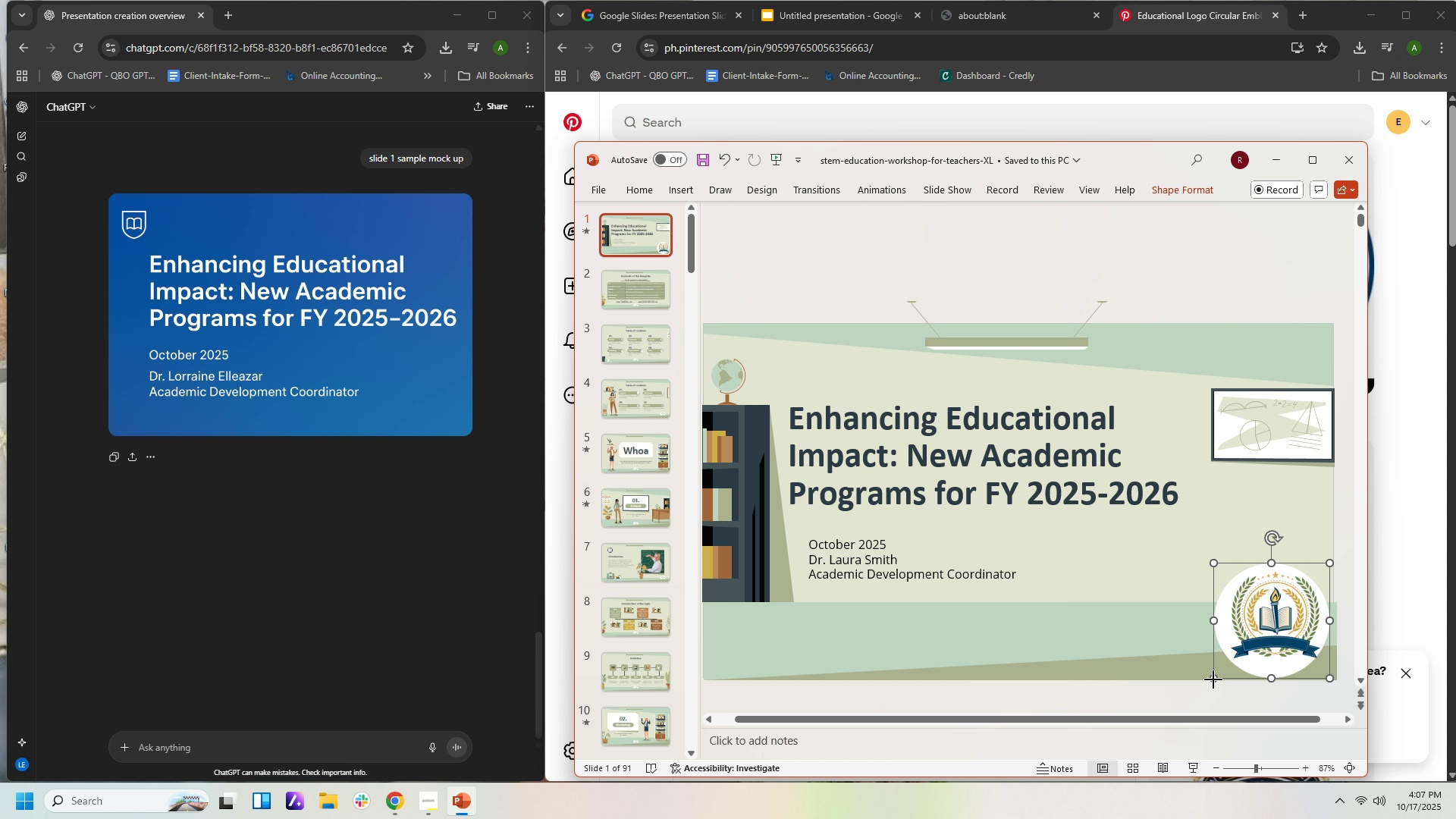 
left_click_drag(start_coordinate=[1213, 679], to_coordinate=[1218, 668])
 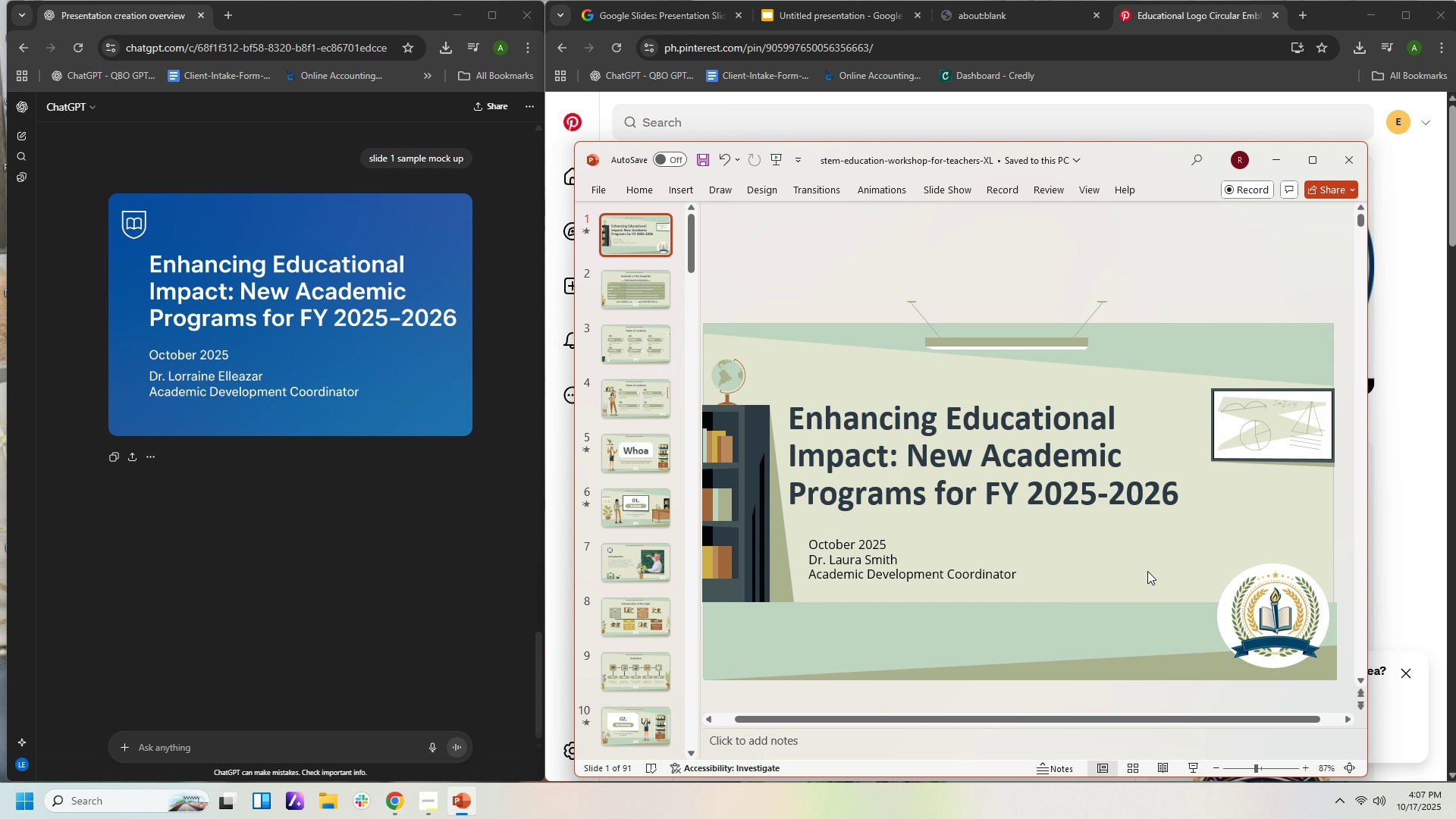 
left_click([1147, 571])
 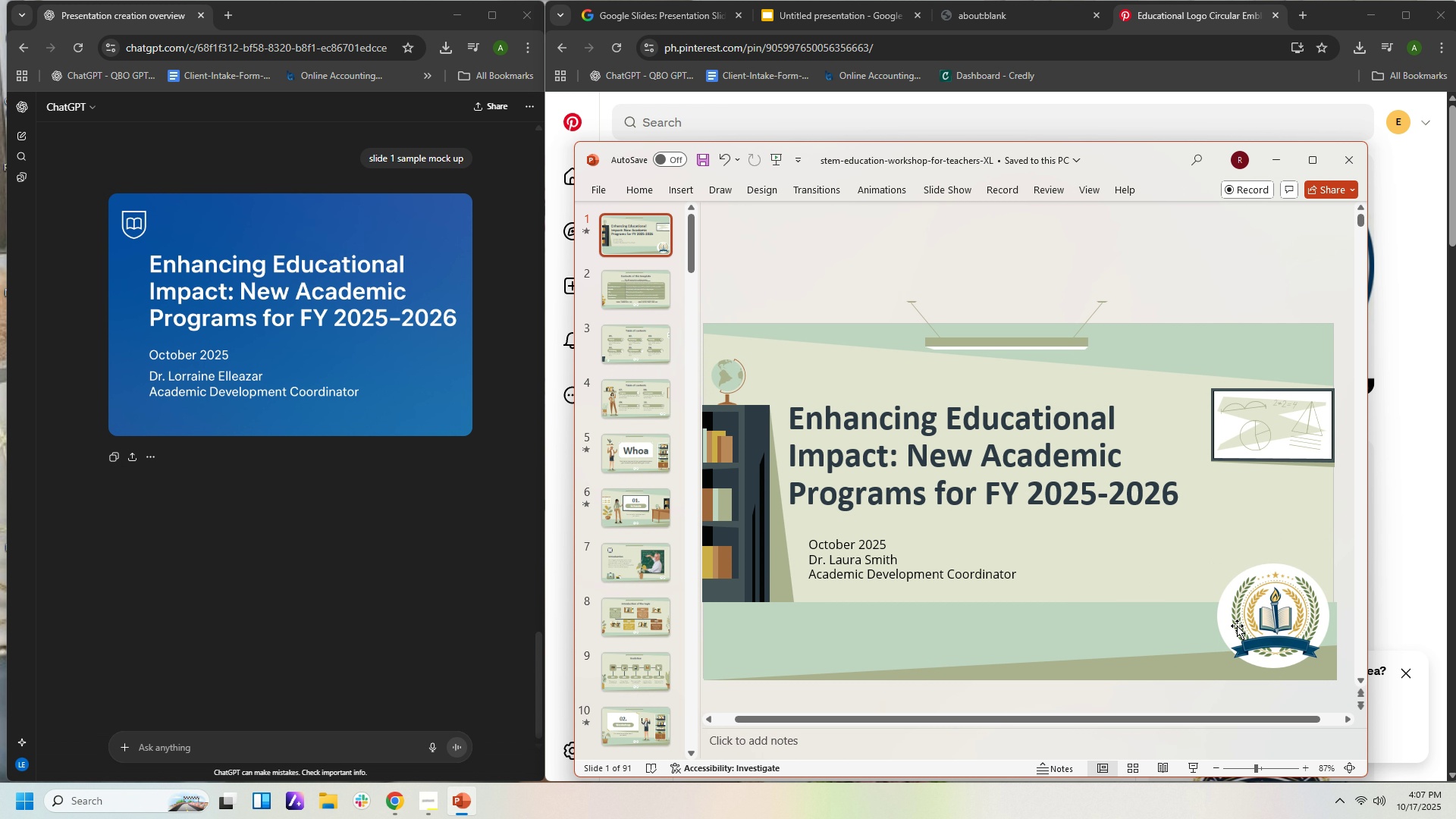 
left_click([1223, 607])
 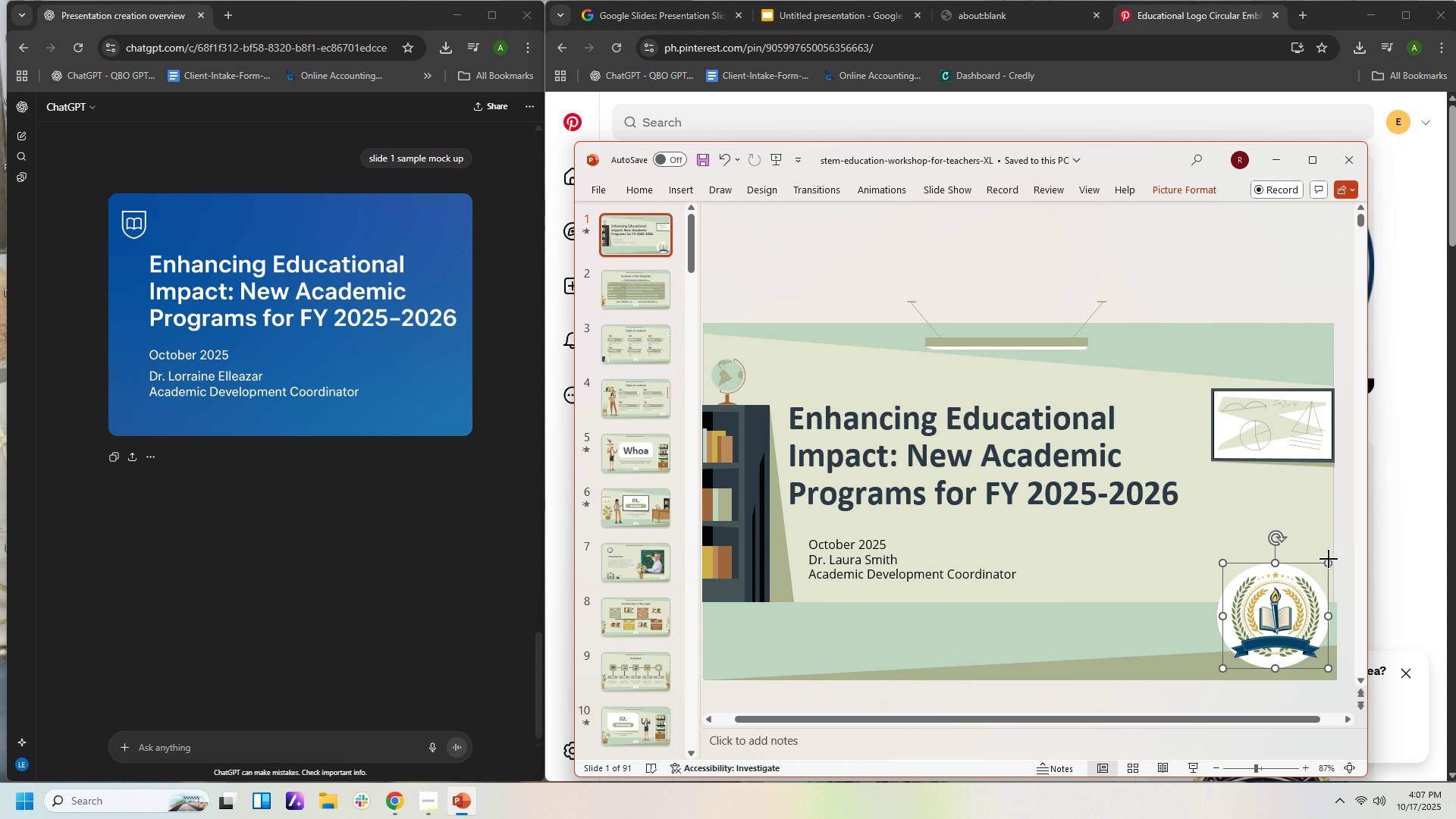 
left_click_drag(start_coordinate=[1329, 559], to_coordinate=[1318, 565])
 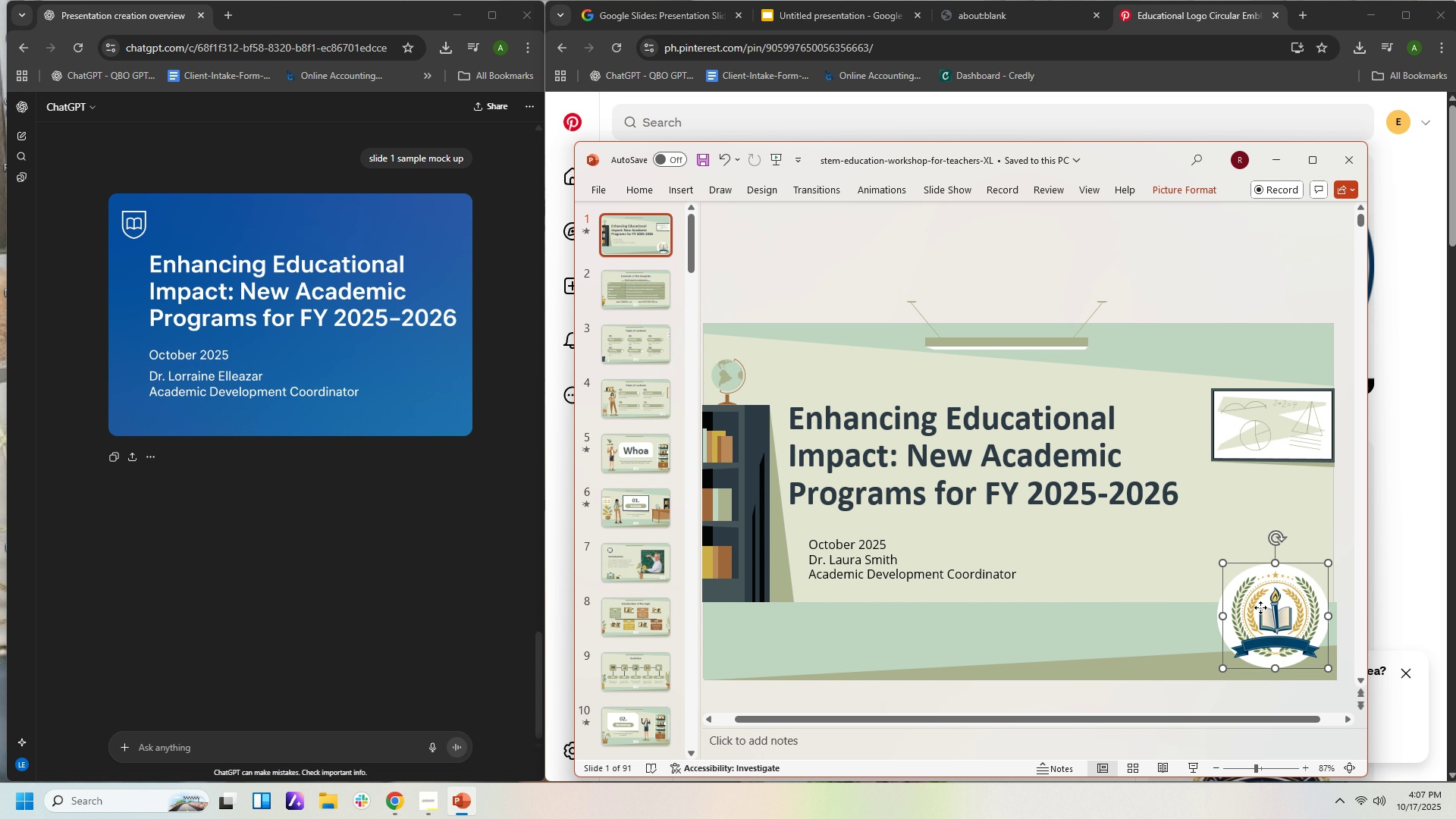 
left_click_drag(start_coordinate=[1260, 607], to_coordinate=[1258, 620])
 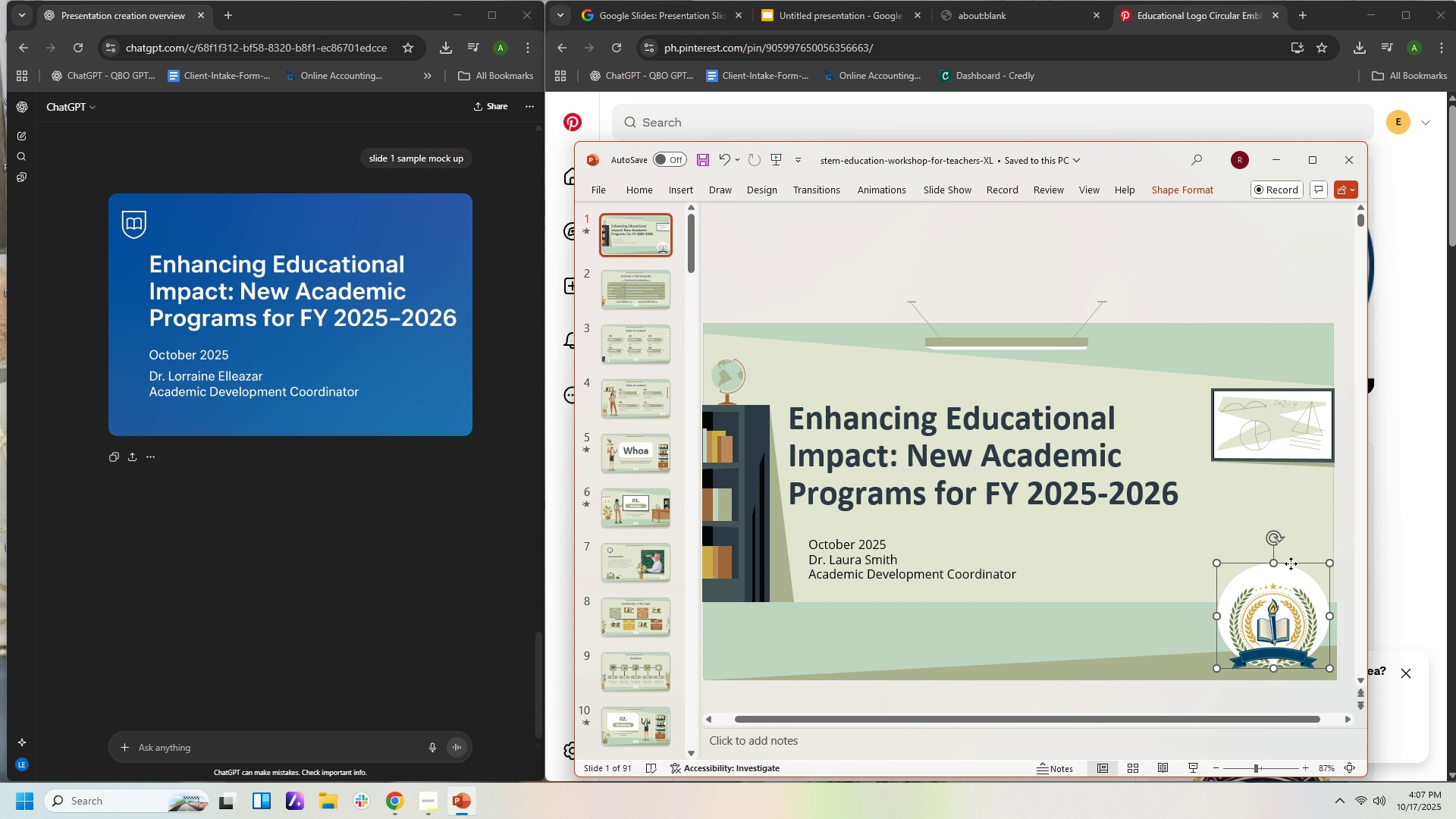 
left_click([1291, 563])
 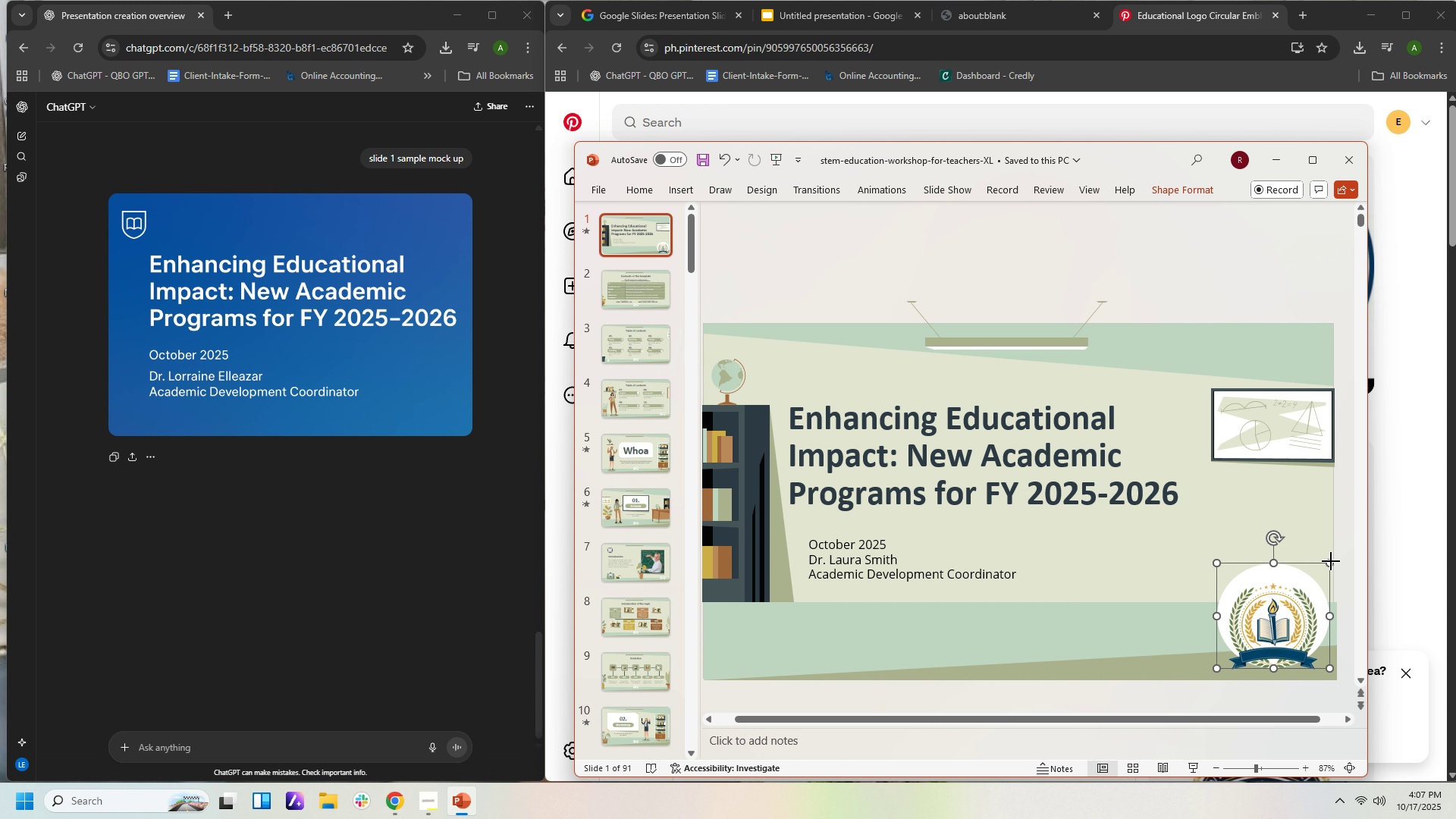 
left_click_drag(start_coordinate=[1331, 561], to_coordinate=[1317, 579])
 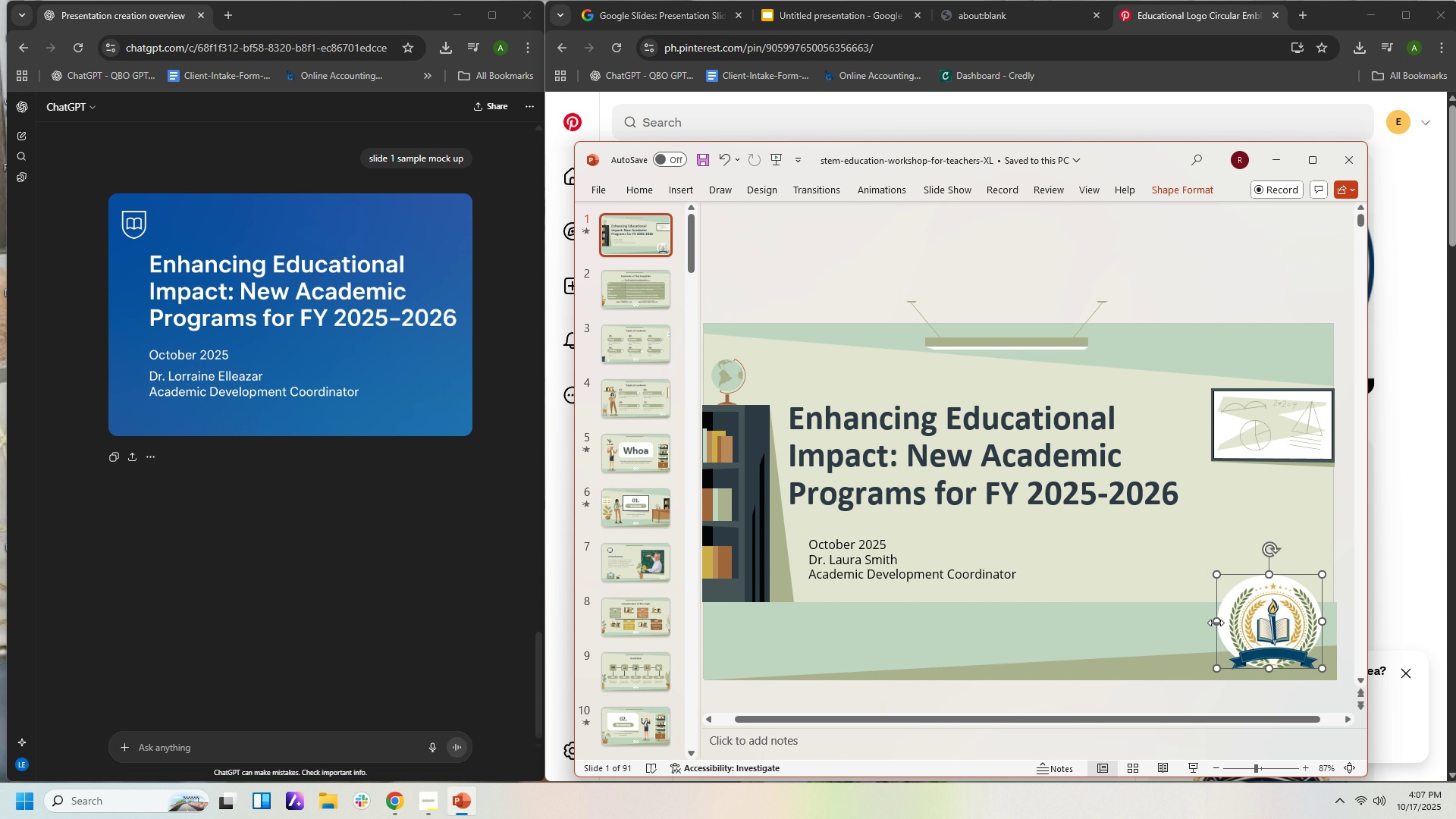 
left_click_drag(start_coordinate=[1216, 623], to_coordinate=[1227, 628])
 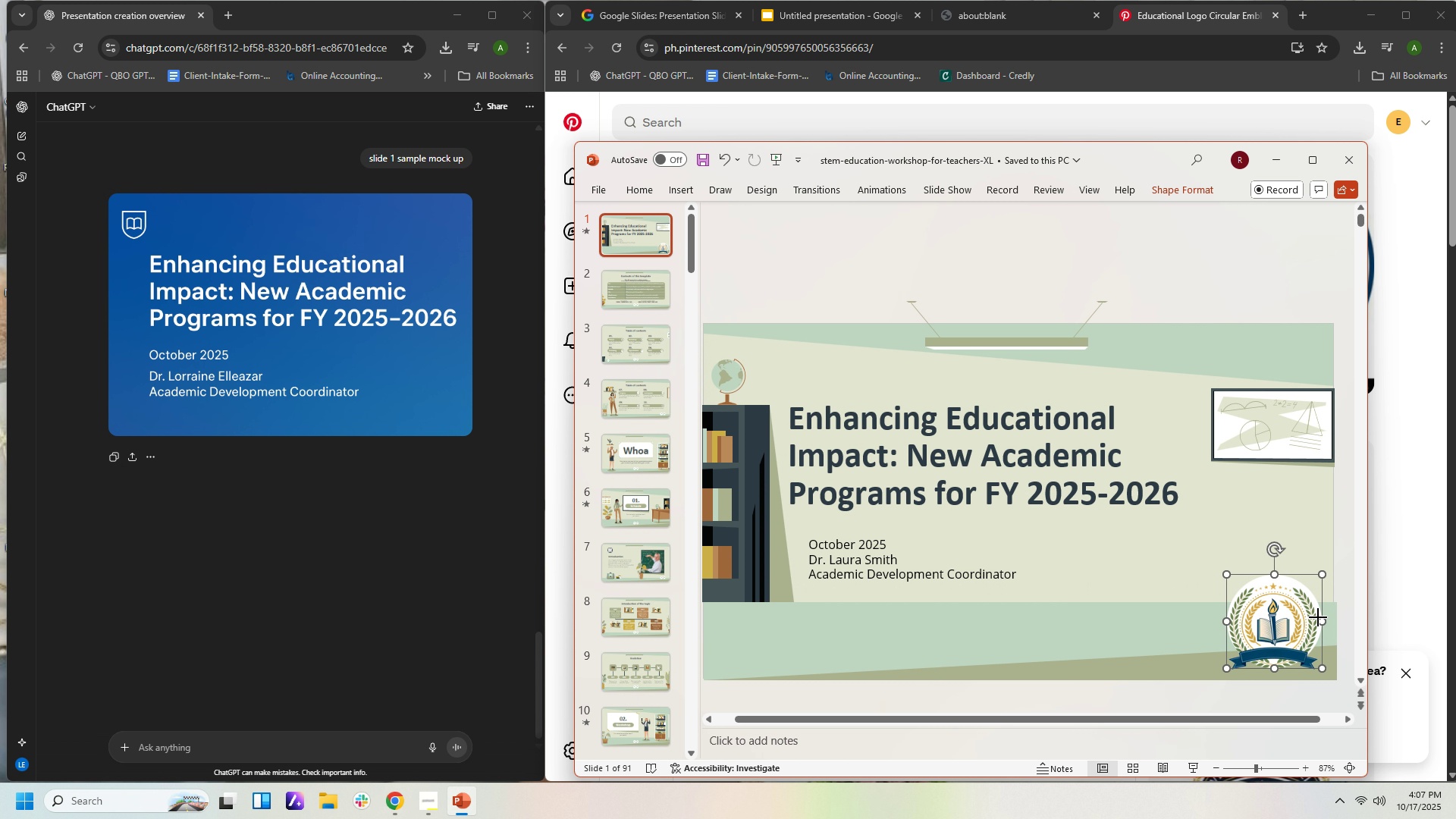 
wait(6.29)
 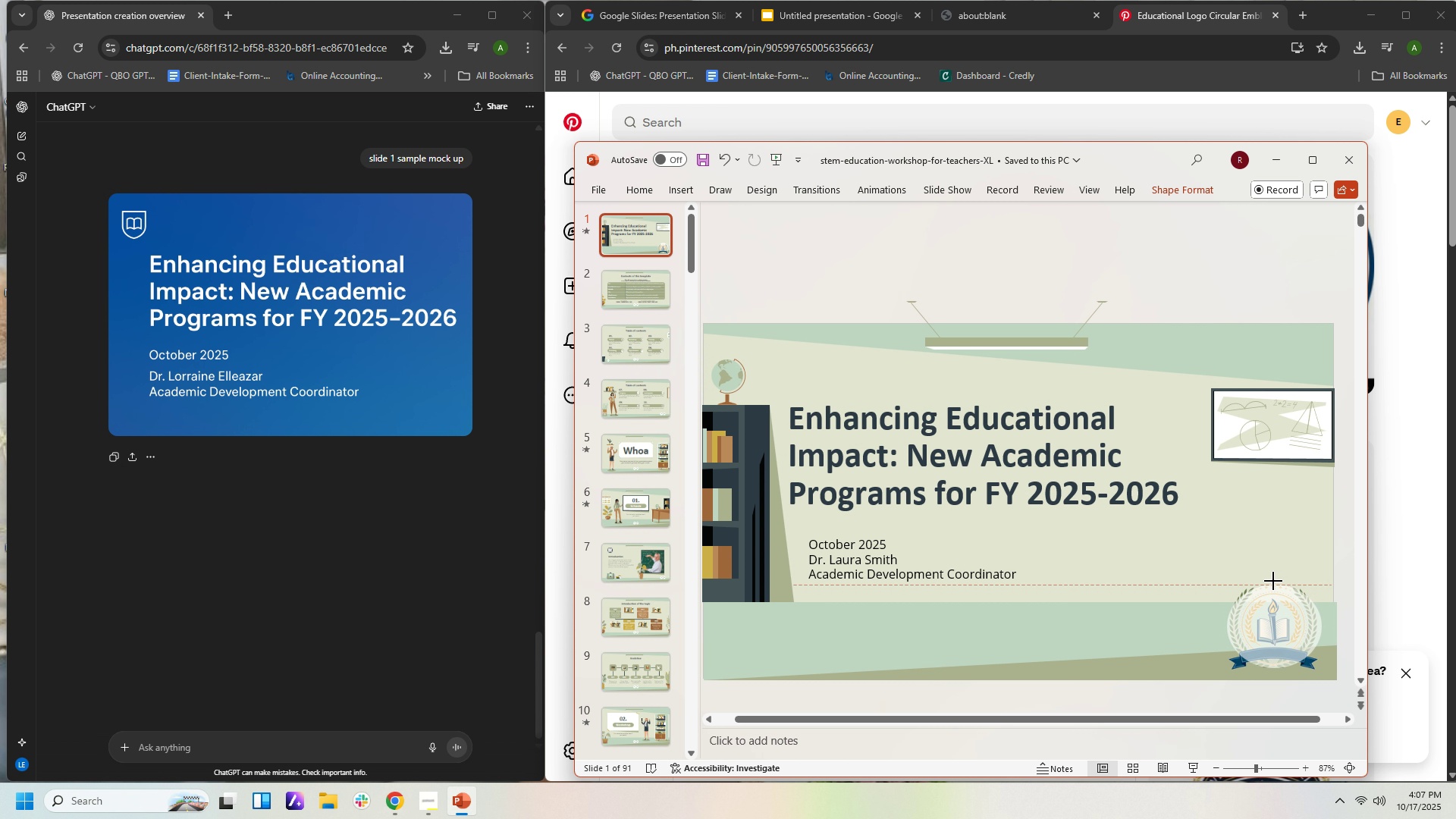 
left_click([1349, 613])
 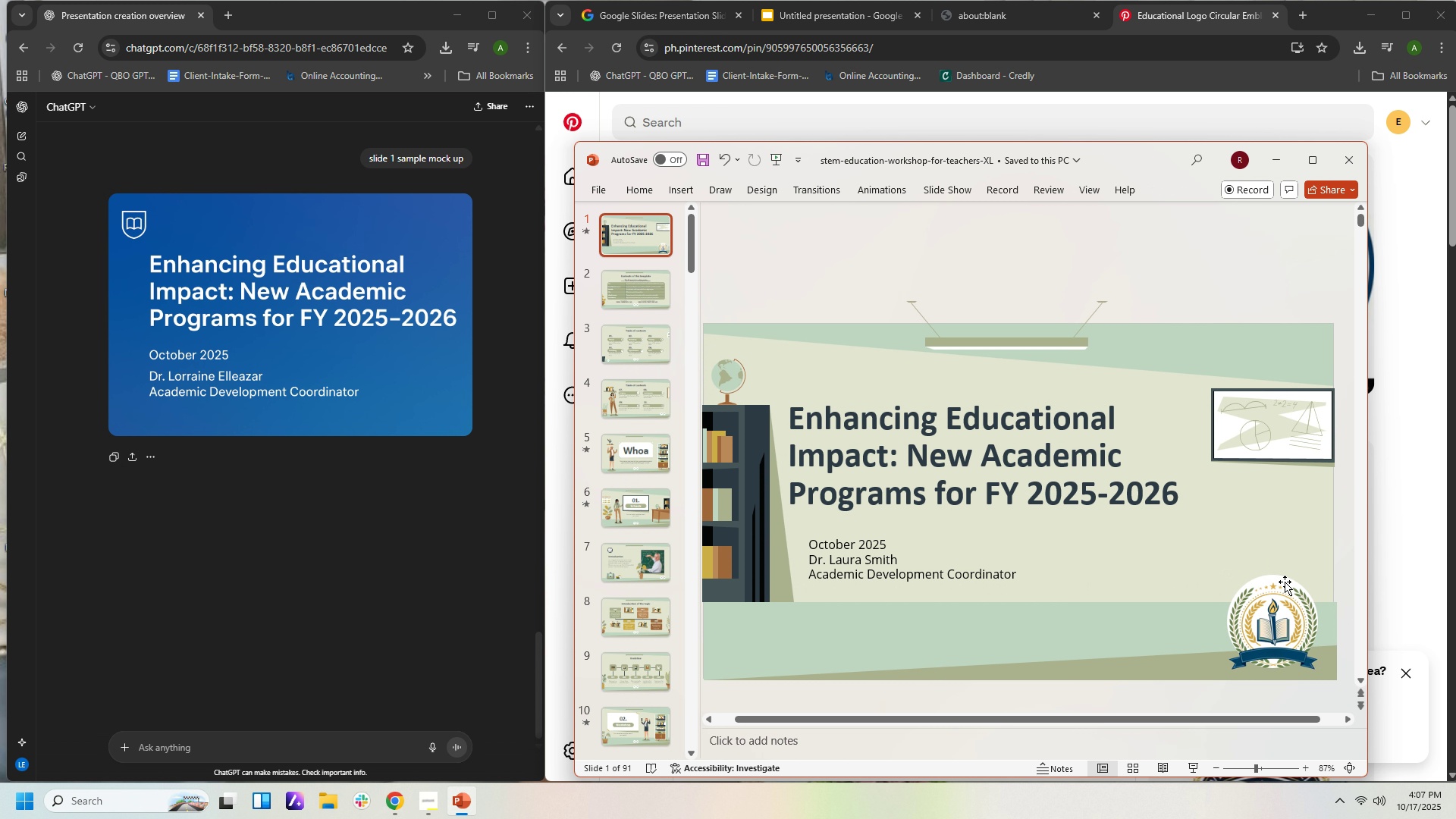 
left_click([1282, 578])
 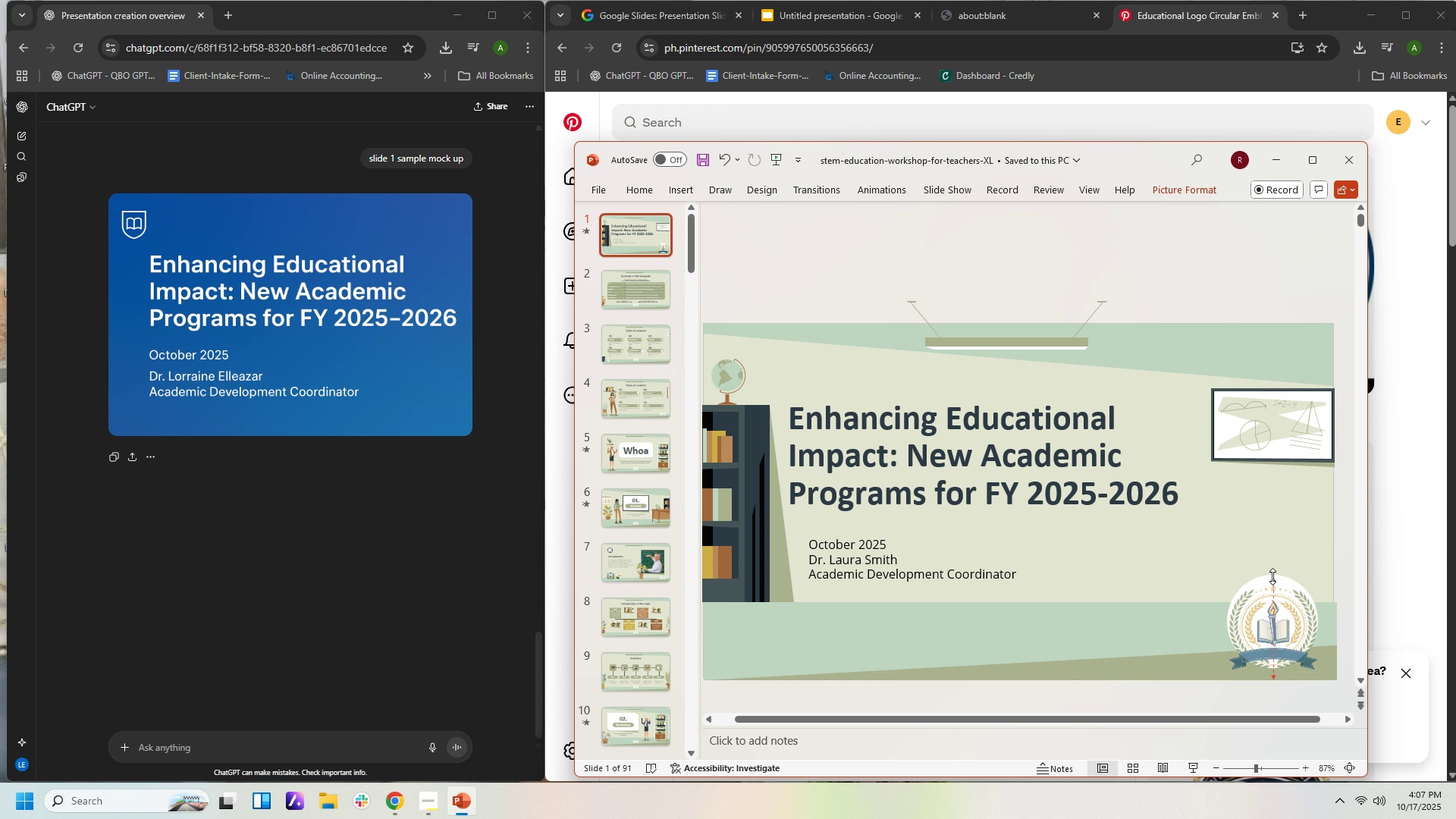 
left_click([1295, 563])
 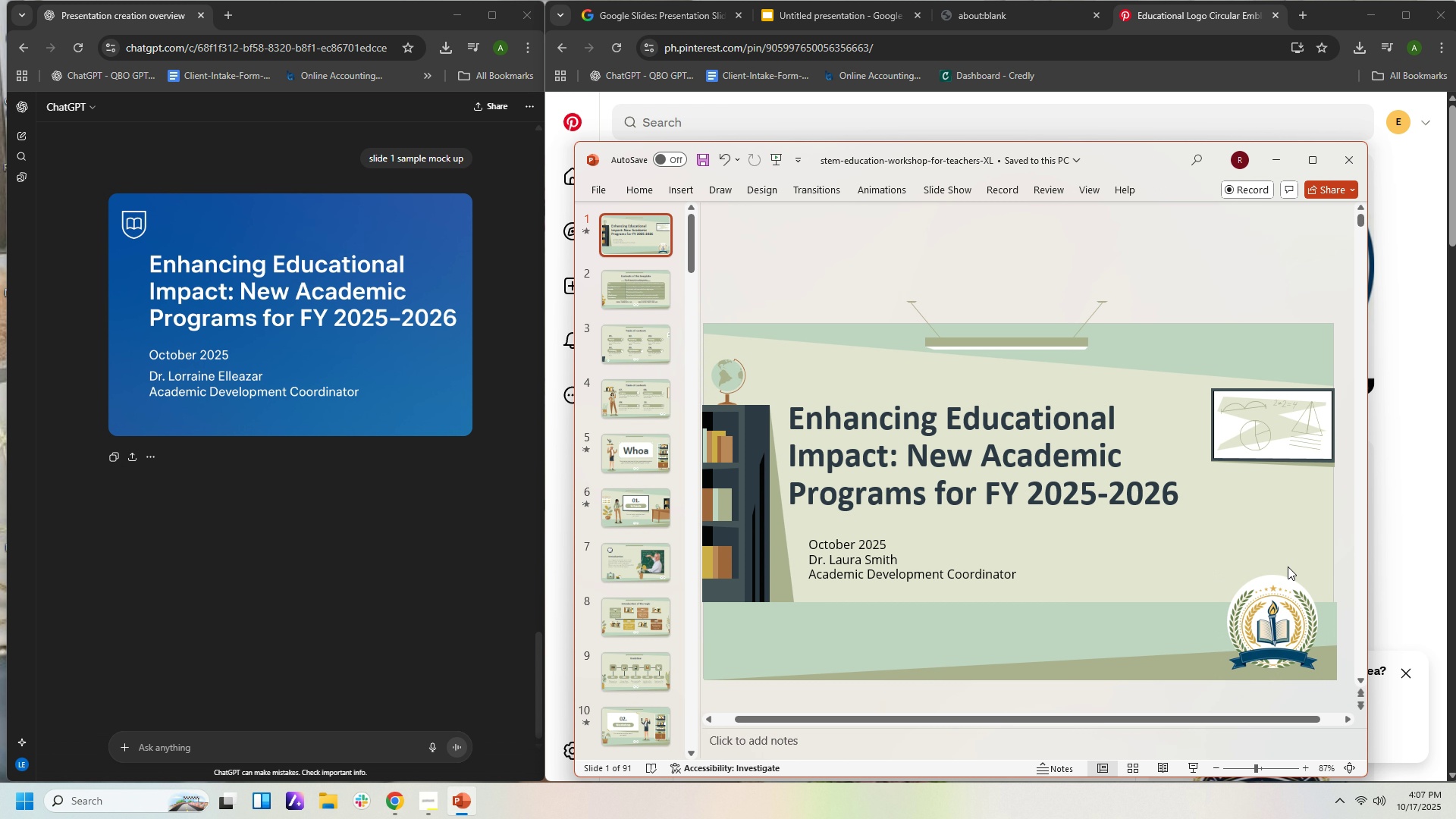 
left_click([1288, 566])
 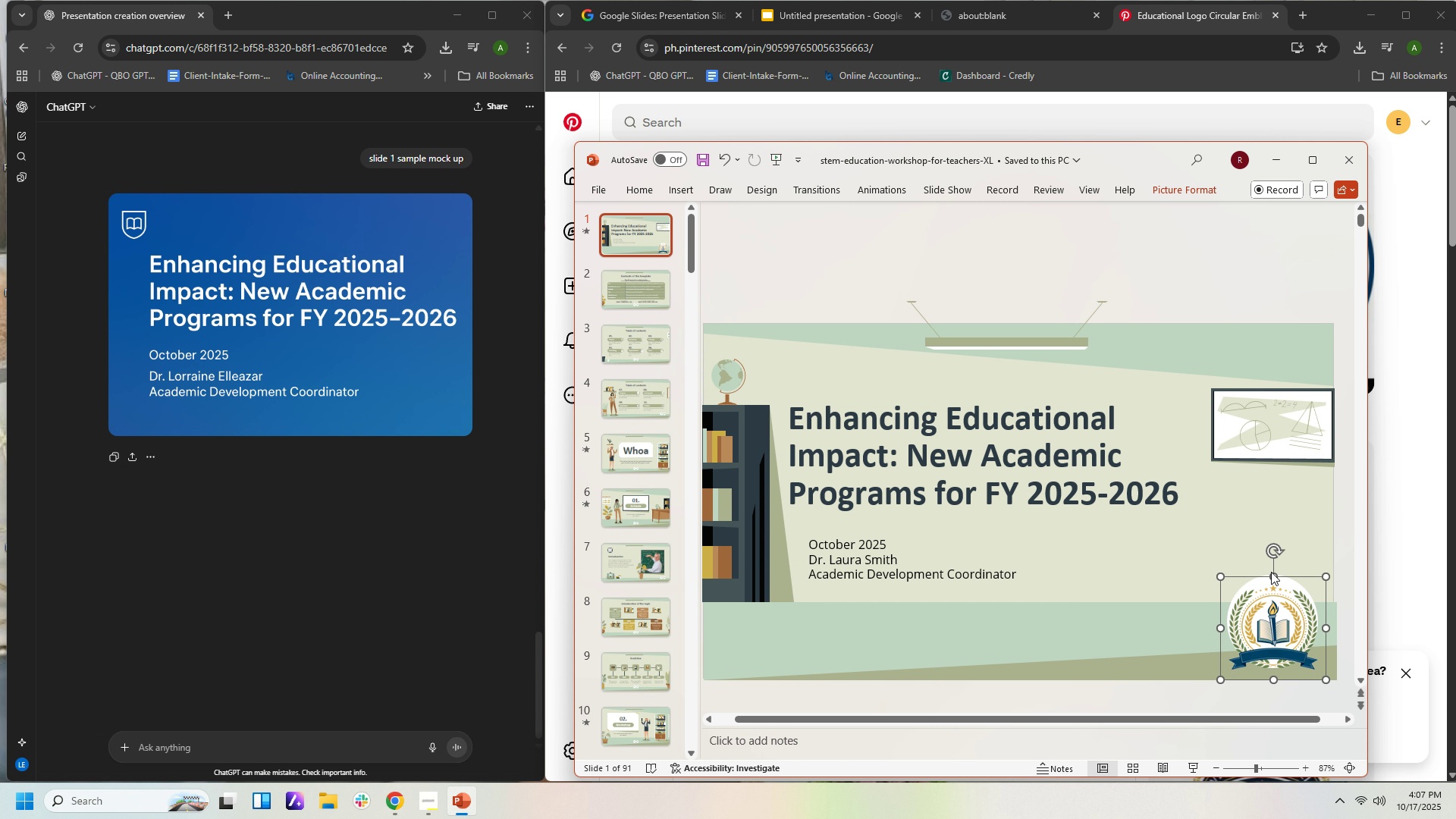 
left_click([1271, 572])
 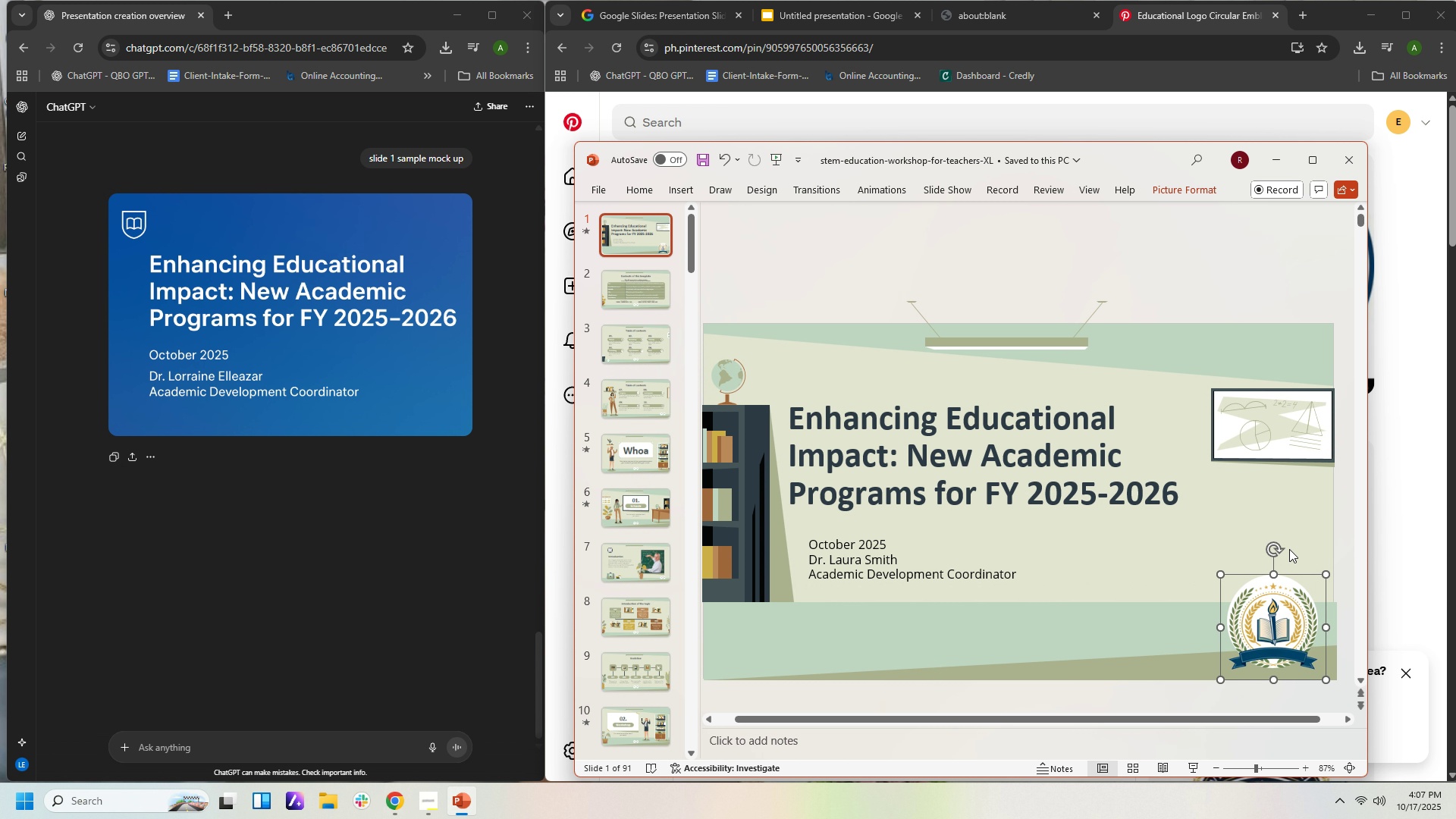 
key(Control+Z)
 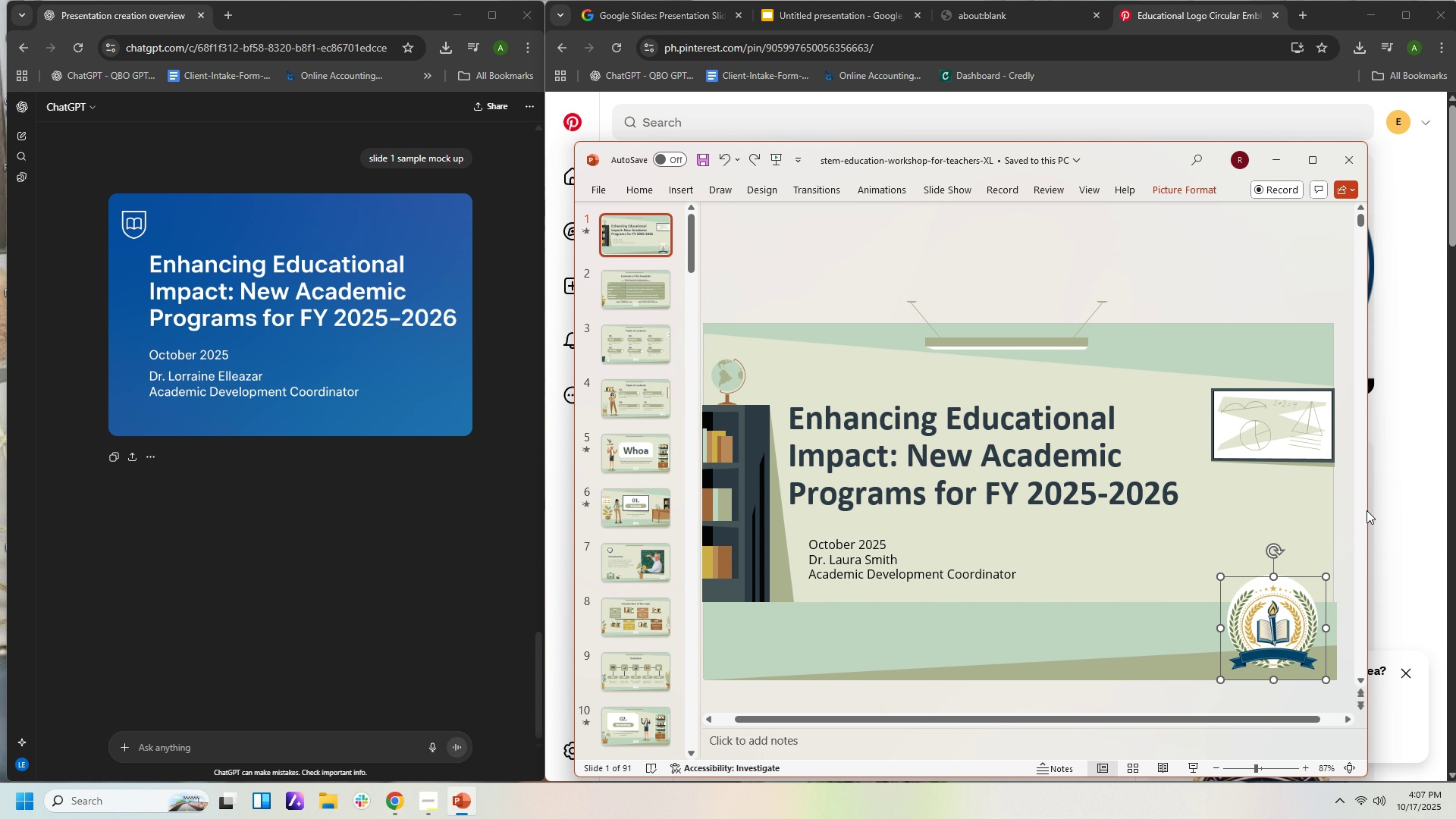 
key(Control+Z)
 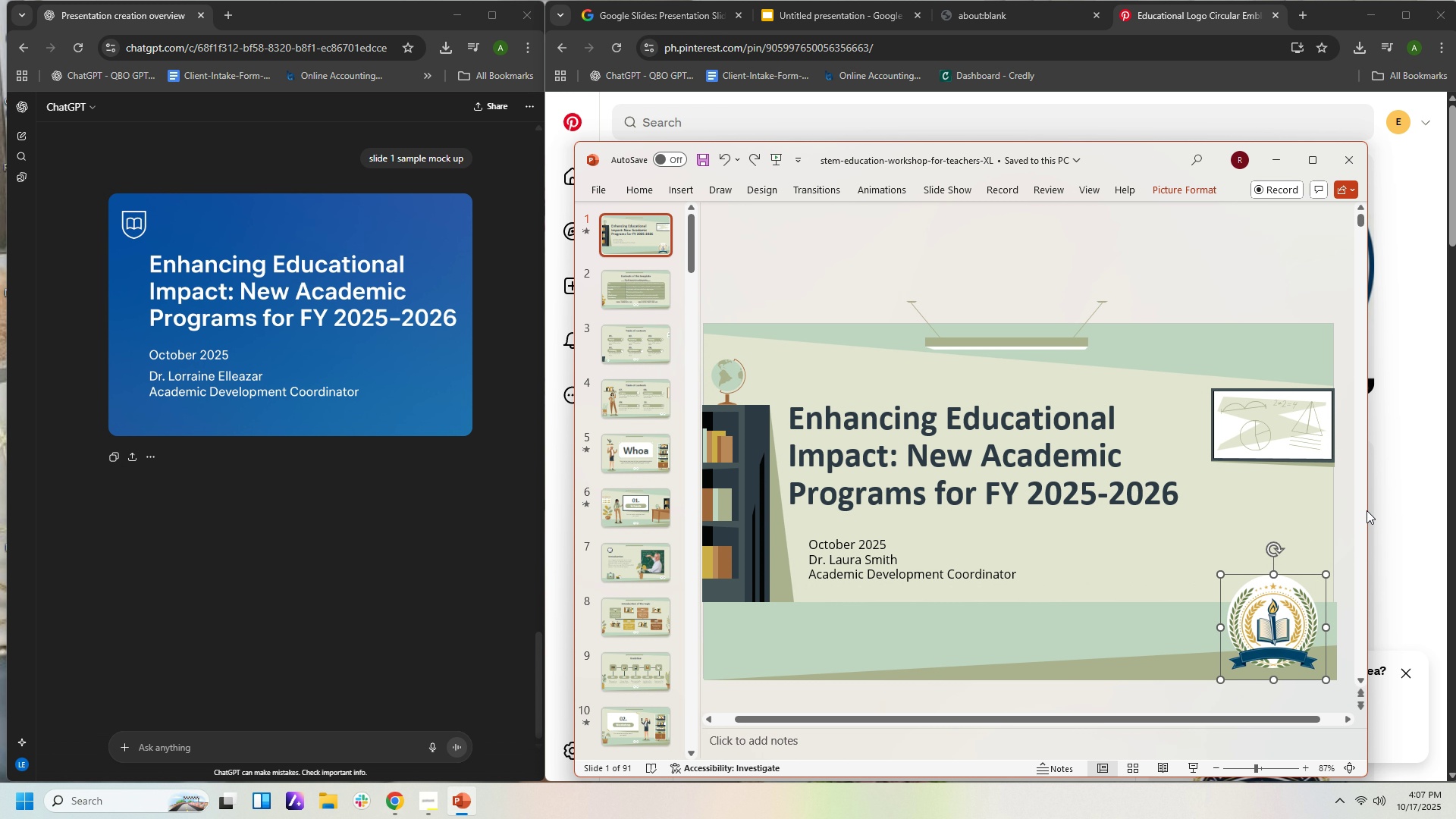 
key(Control+Z)
 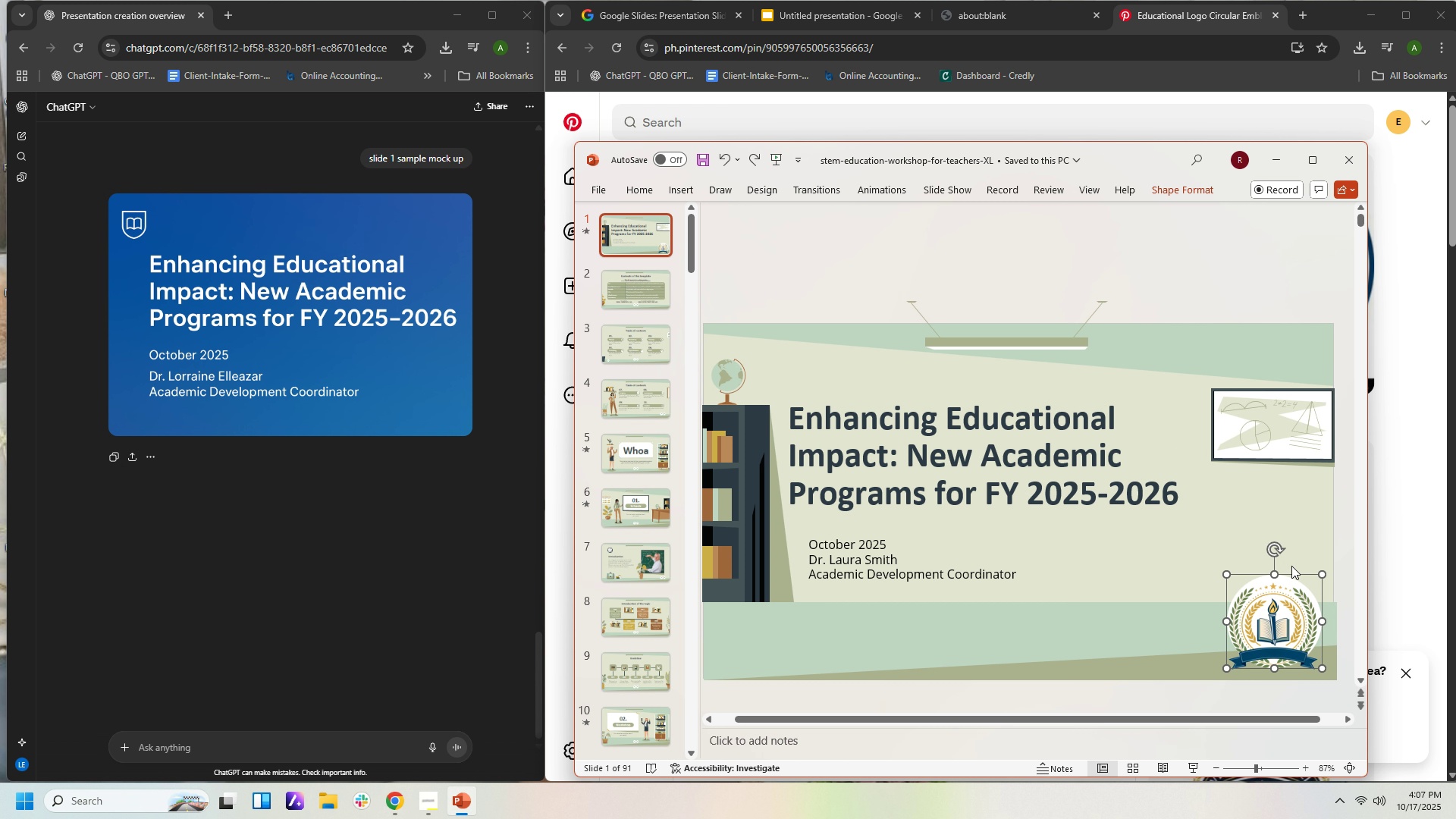 
left_click_drag(start_coordinate=[1280, 613], to_coordinate=[1159, 606])
 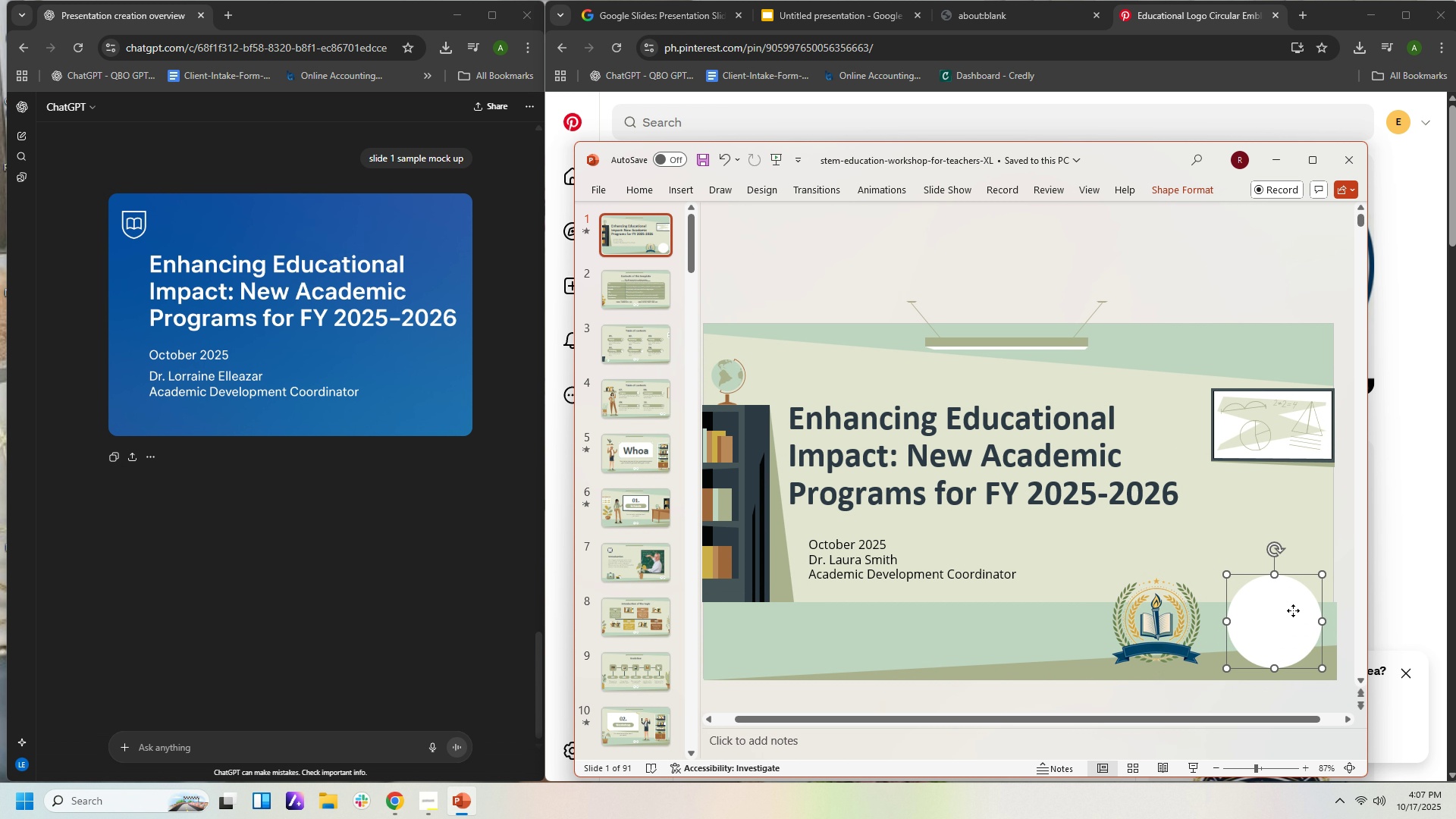 
left_click([1293, 610])
 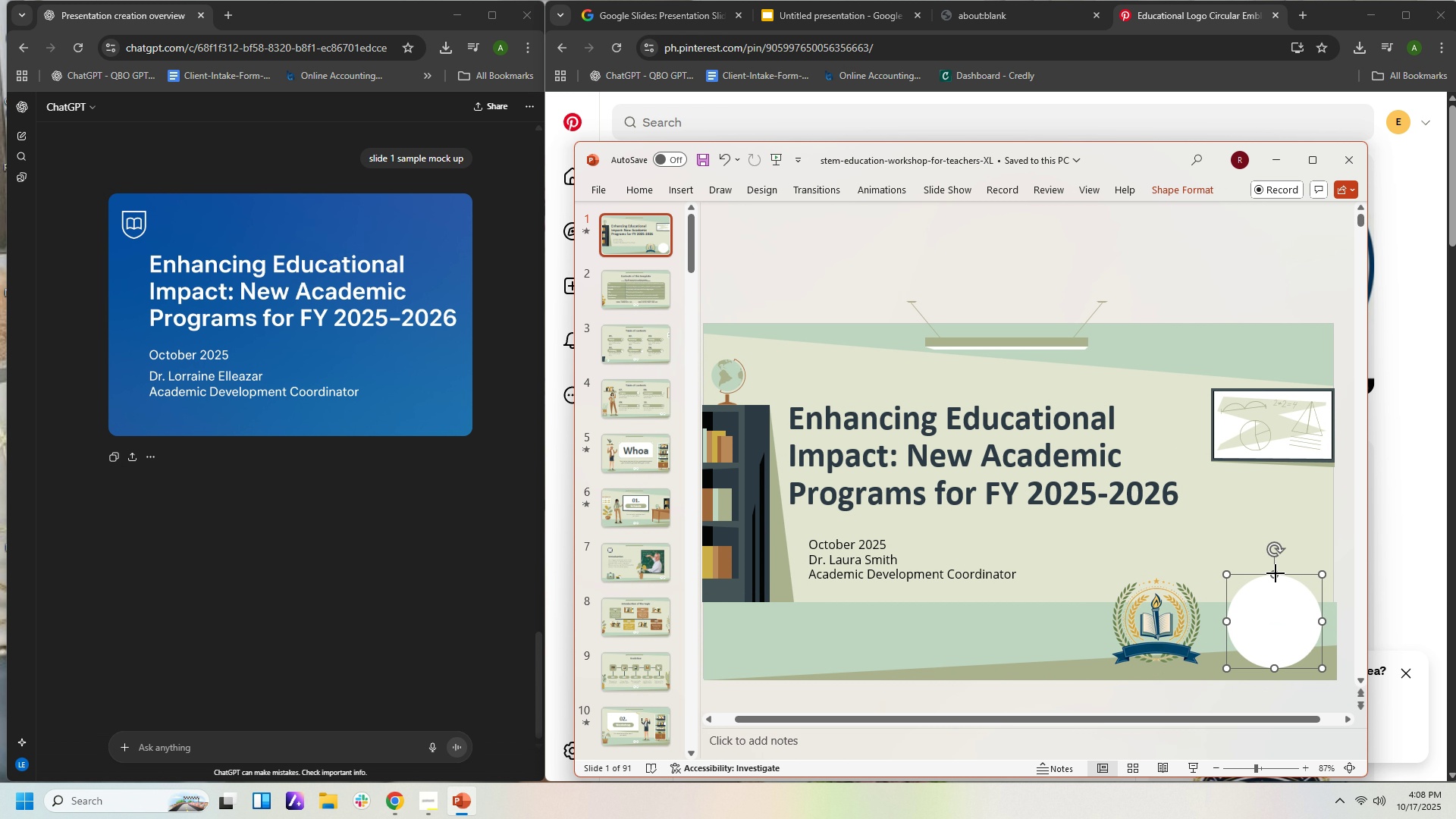 
left_click_drag(start_coordinate=[1276, 573], to_coordinate=[1276, 577])
 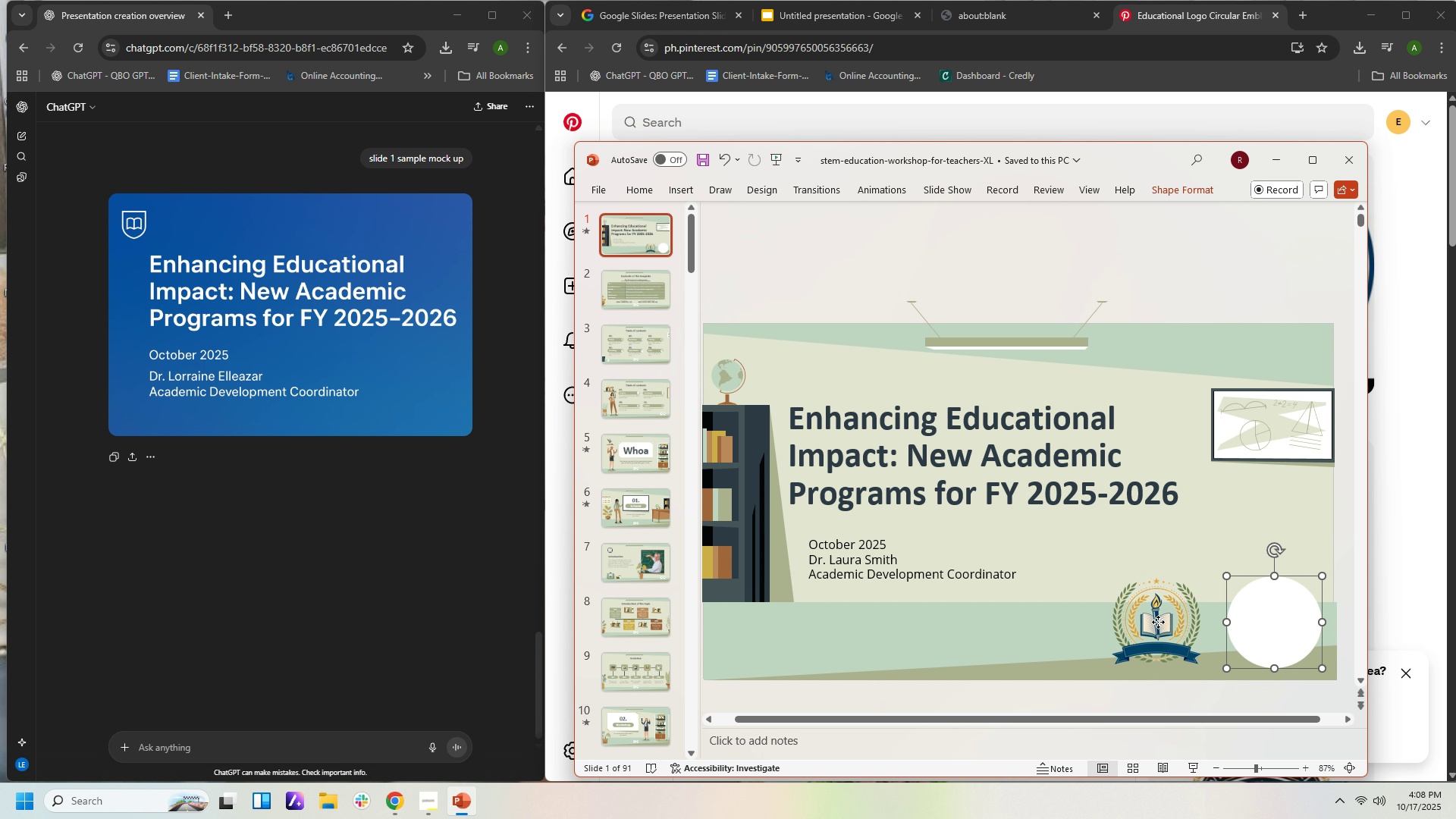 
left_click_drag(start_coordinate=[1158, 622], to_coordinate=[1276, 623])
 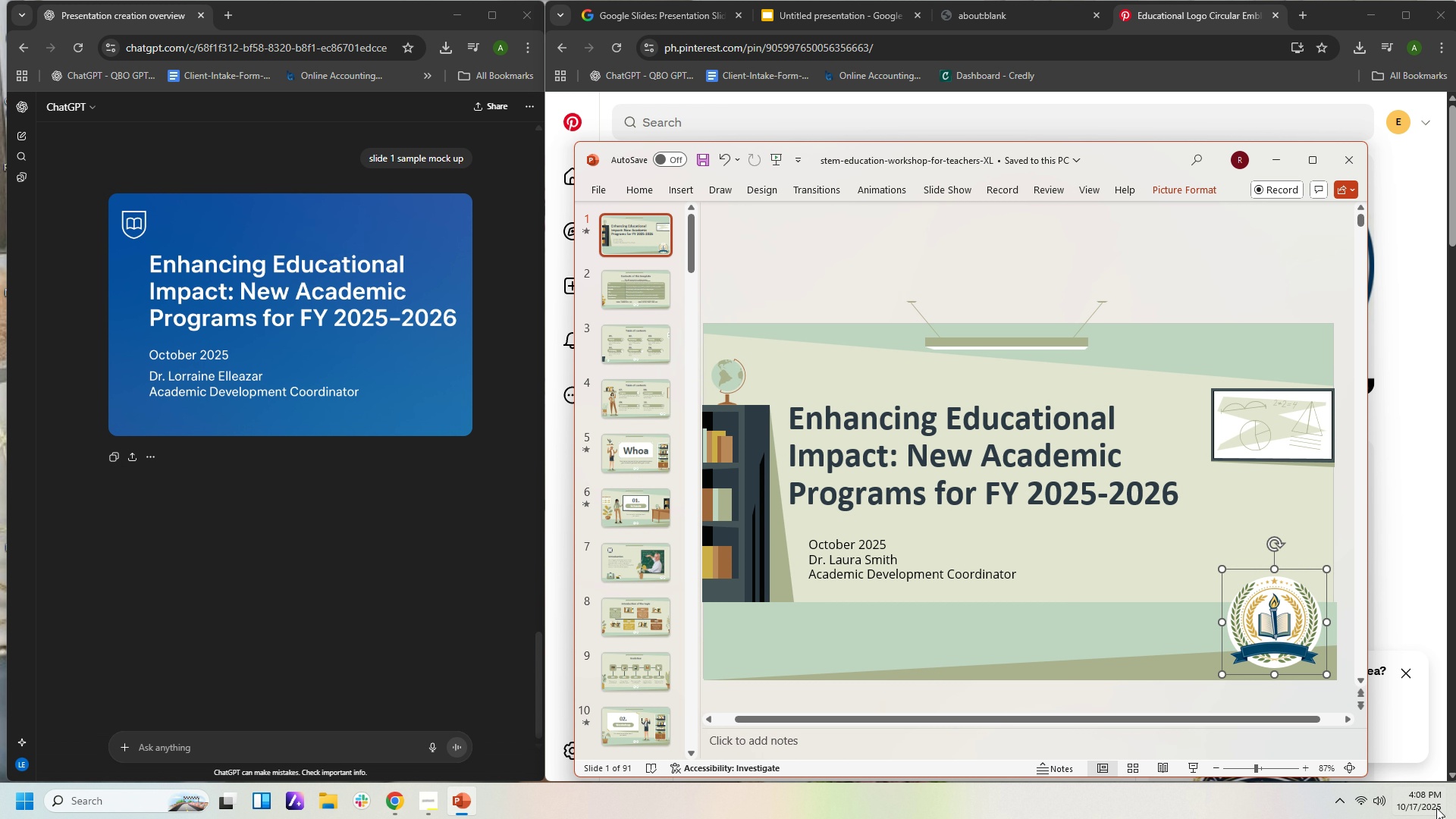 
left_click_drag(start_coordinate=[1279, 612], to_coordinate=[1057, 632])
 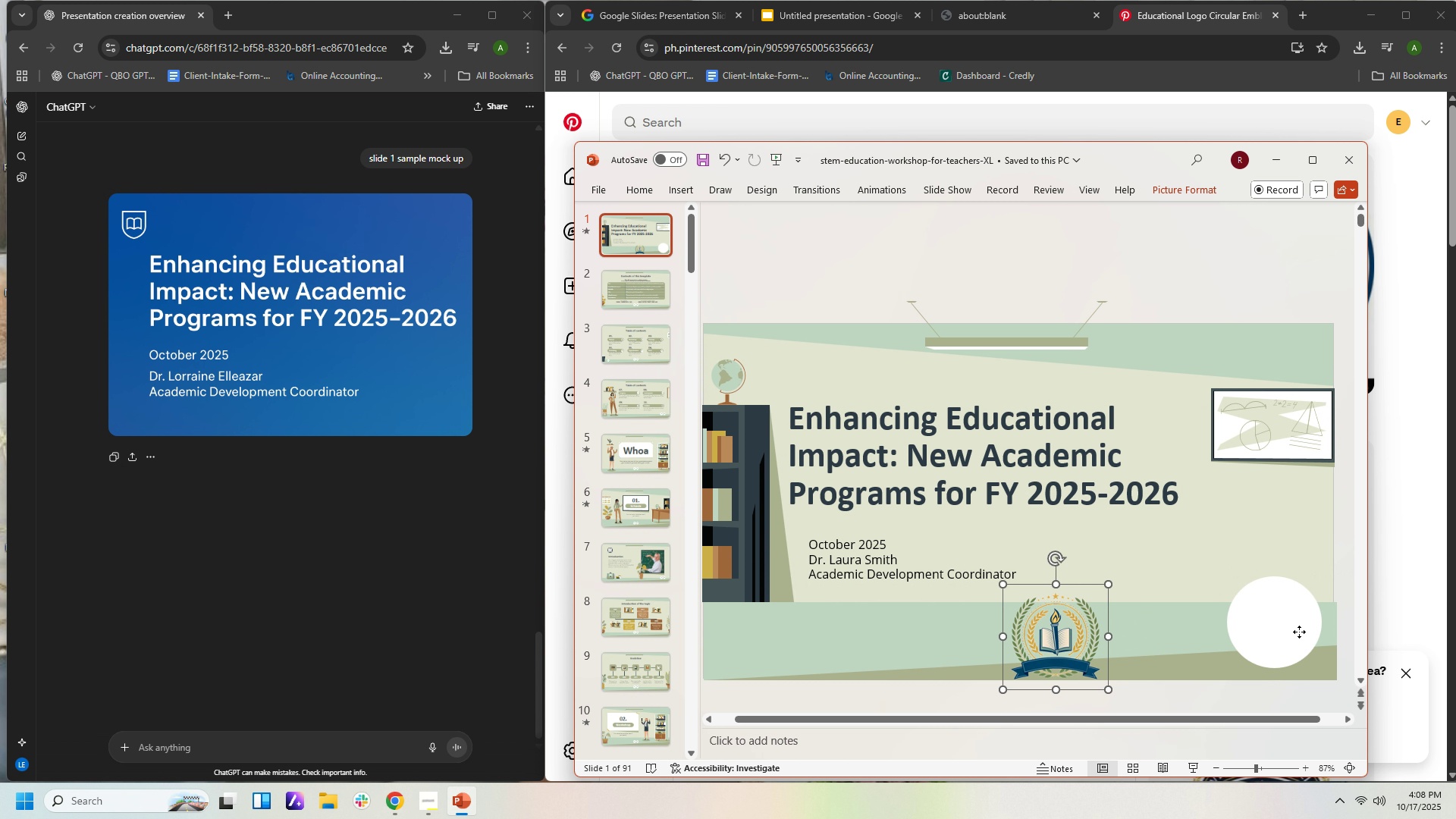 
left_click([1299, 632])
 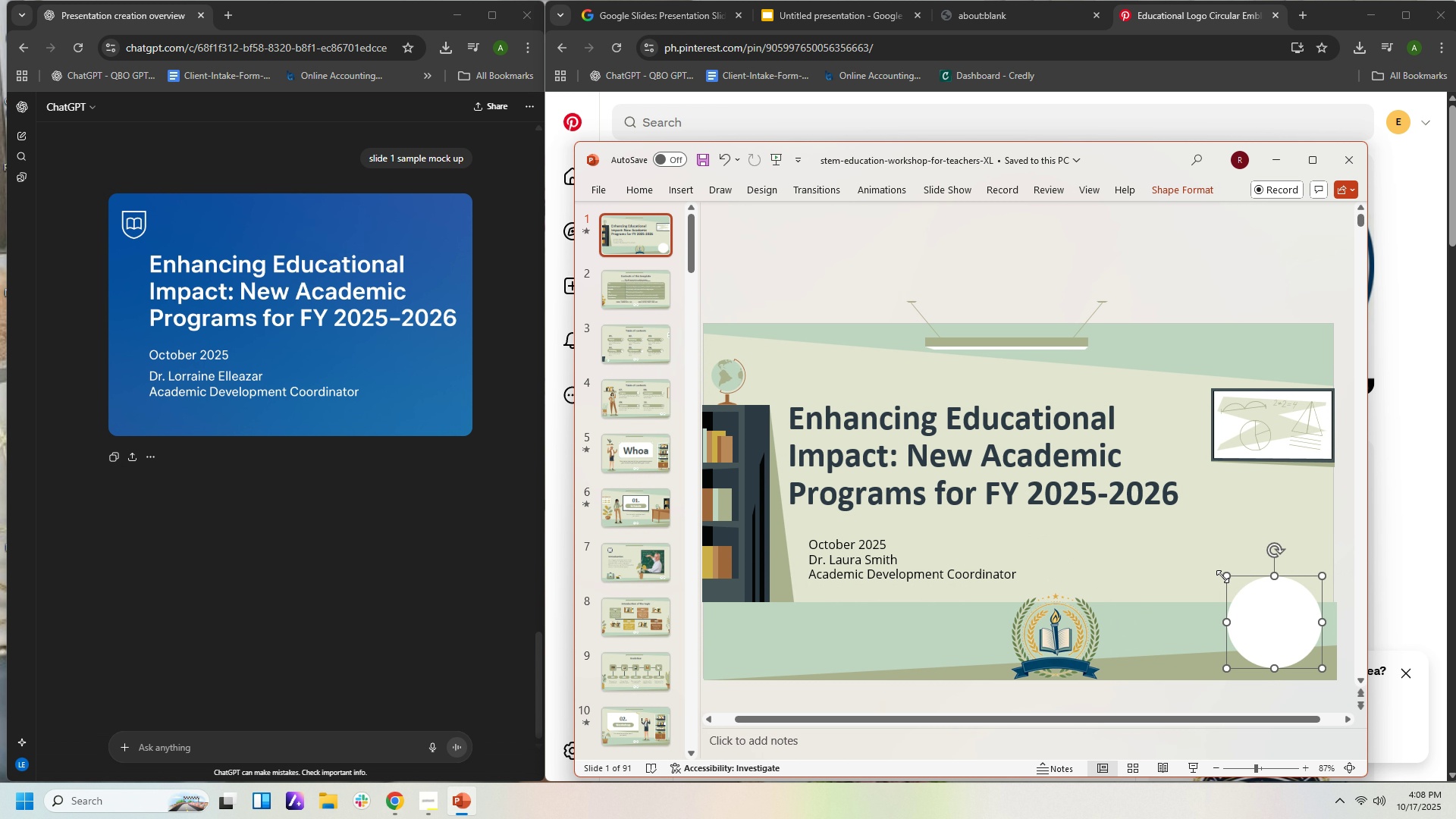 
left_click_drag(start_coordinate=[1223, 576], to_coordinate=[1147, 518])
 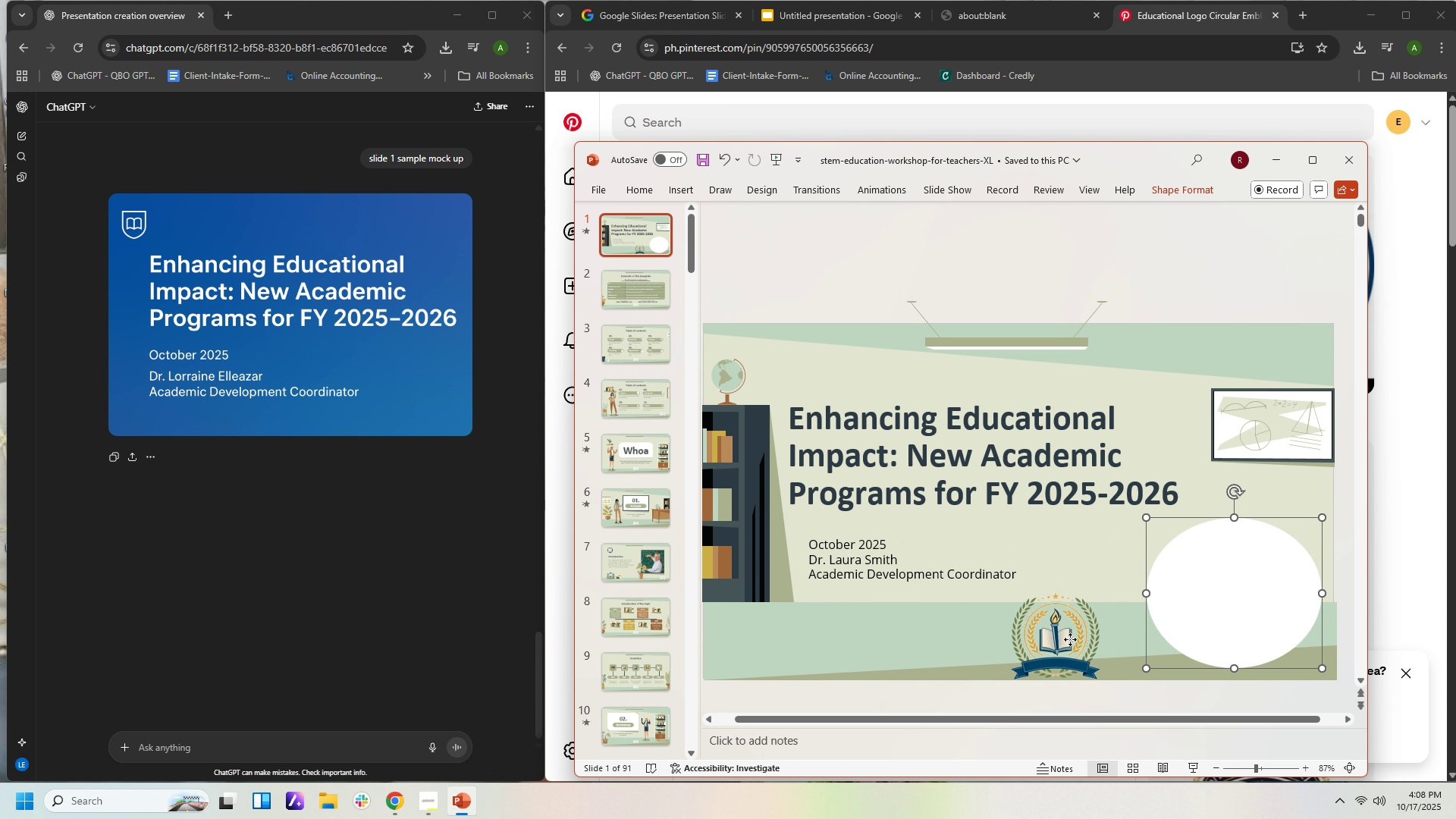 
left_click_drag(start_coordinate=[1070, 639], to_coordinate=[1255, 598])
 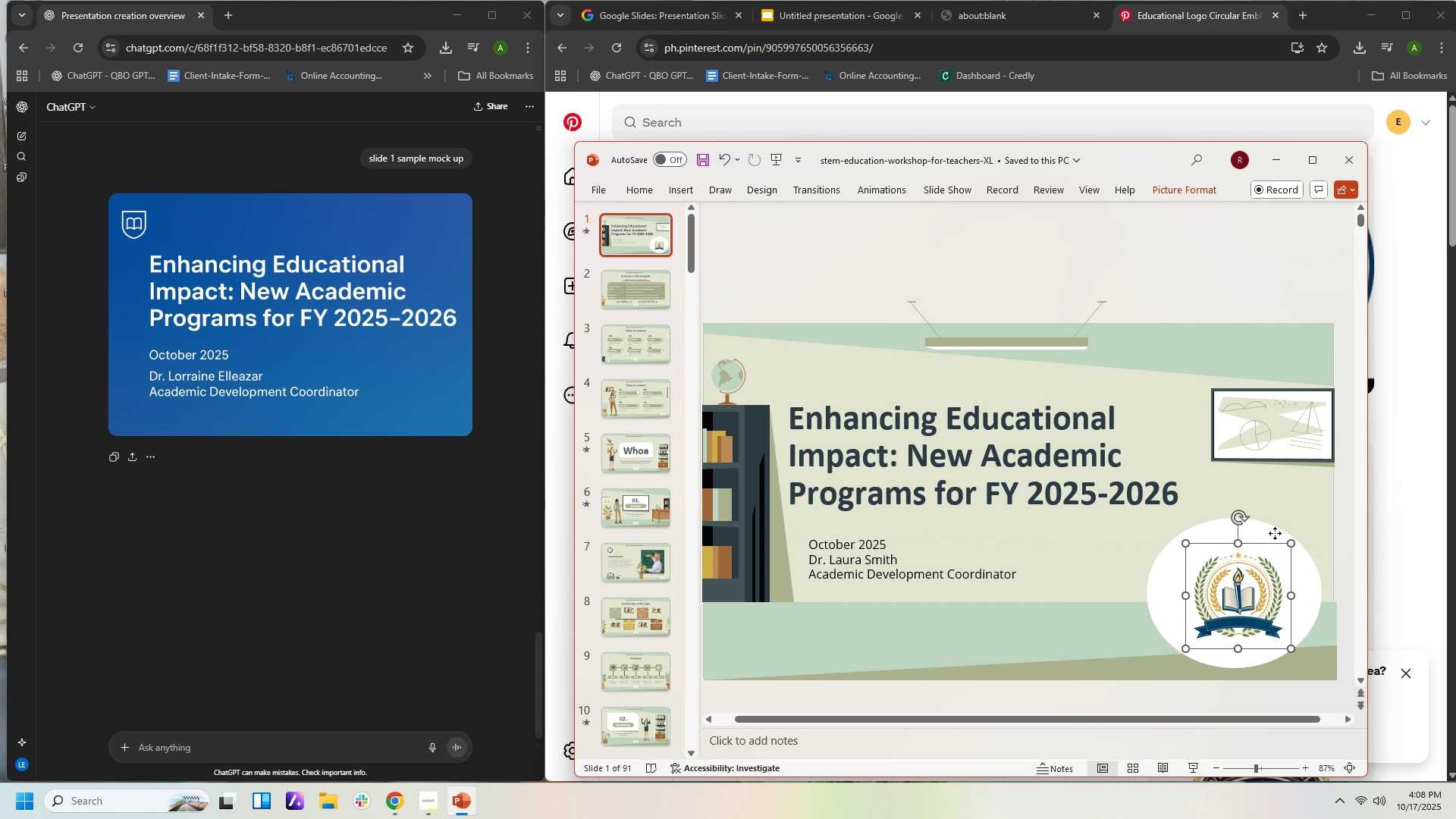 
left_click([1275, 533])
 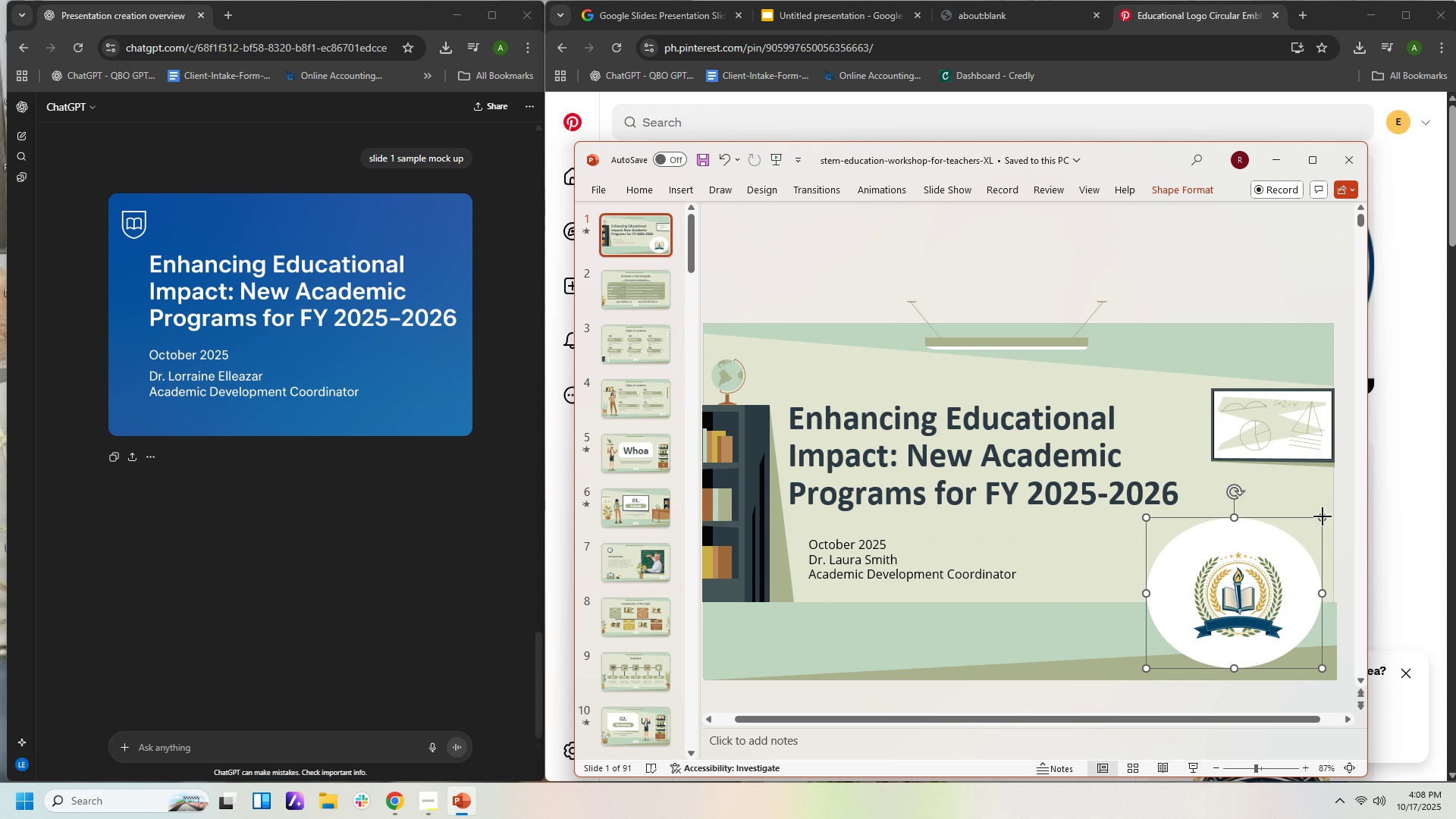 
left_click_drag(start_coordinate=[1323, 516], to_coordinate=[1296, 532])
 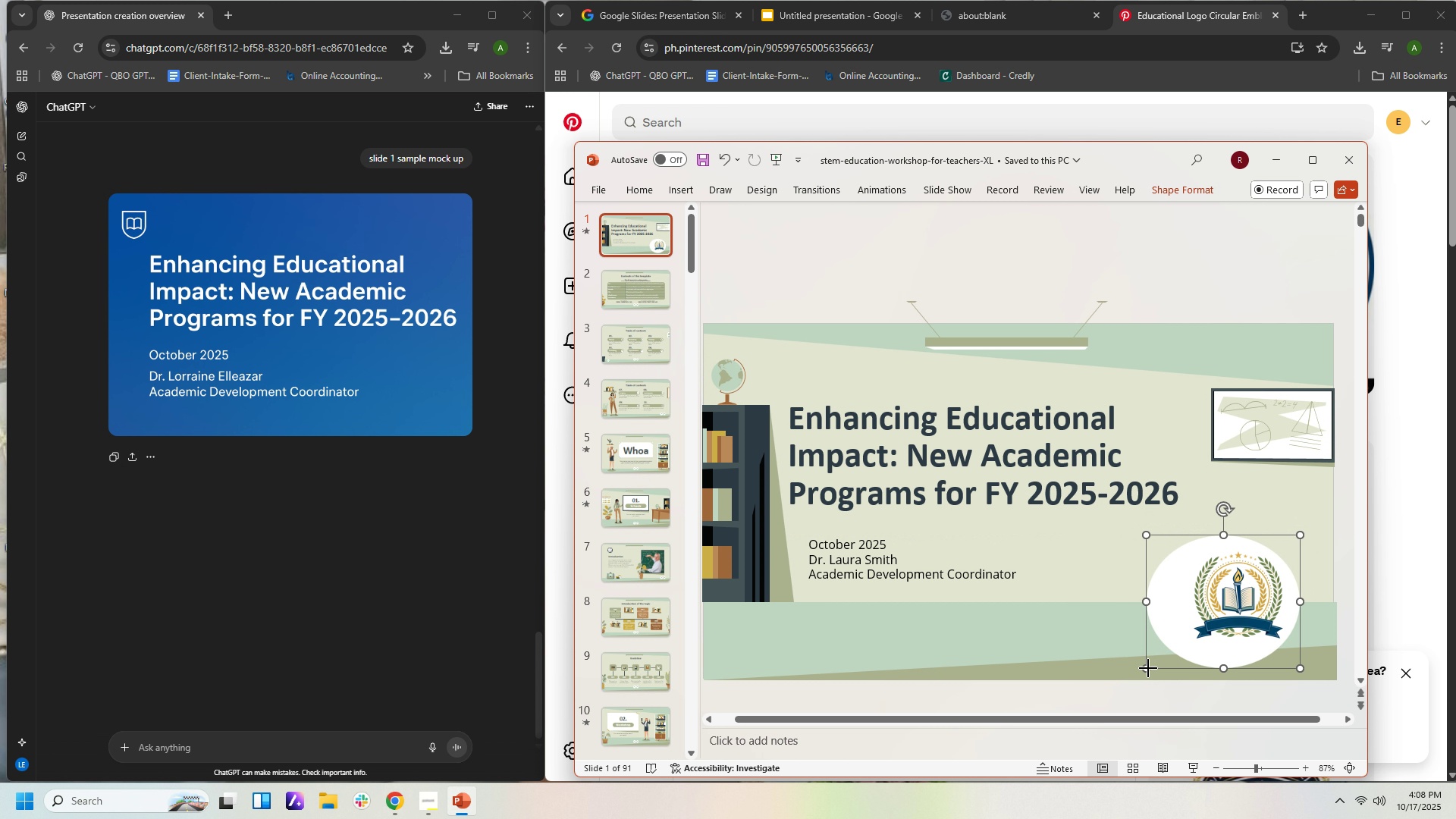 
left_click_drag(start_coordinate=[1148, 668], to_coordinate=[1173, 659])
 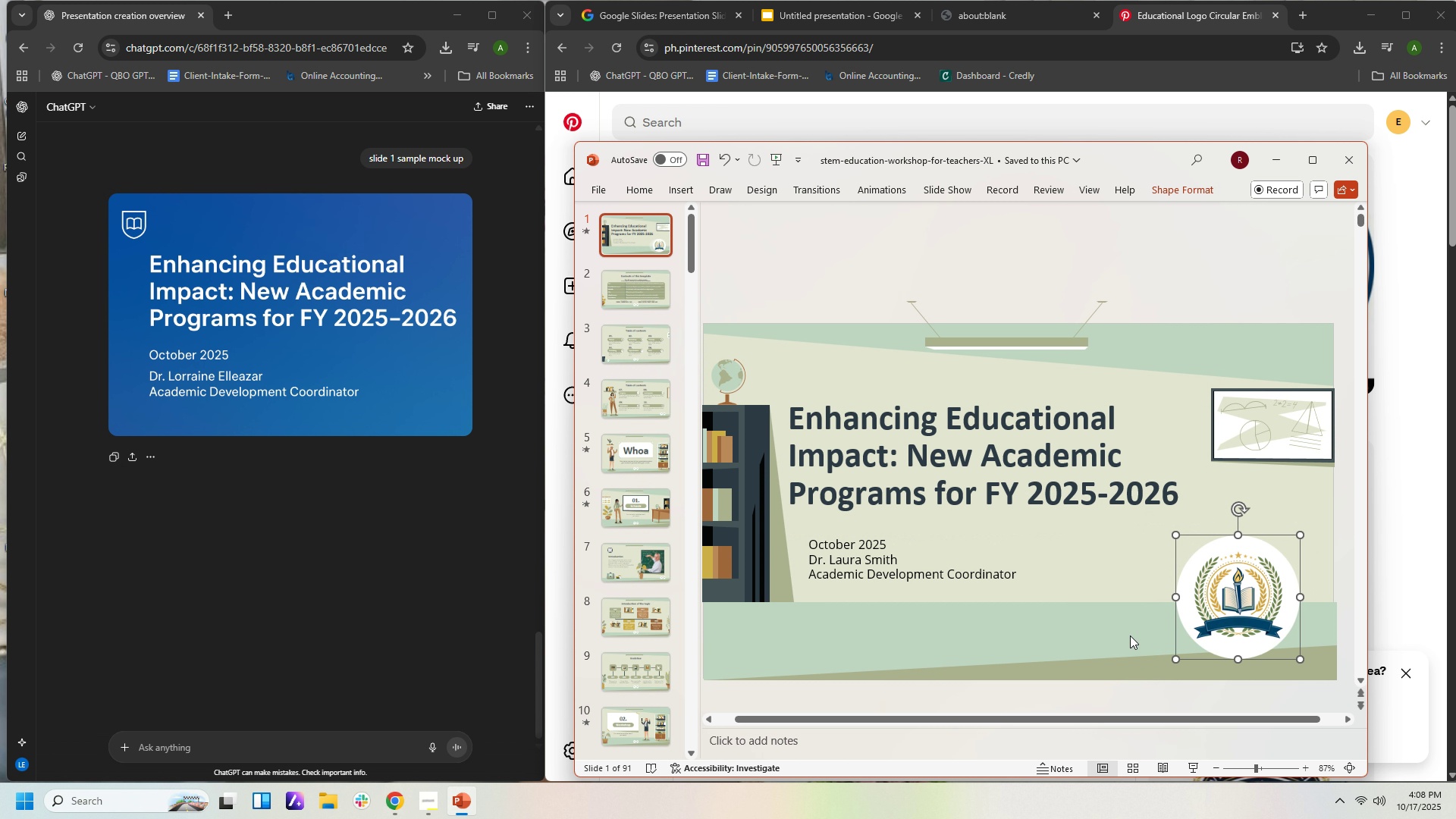 
left_click([1130, 635])
 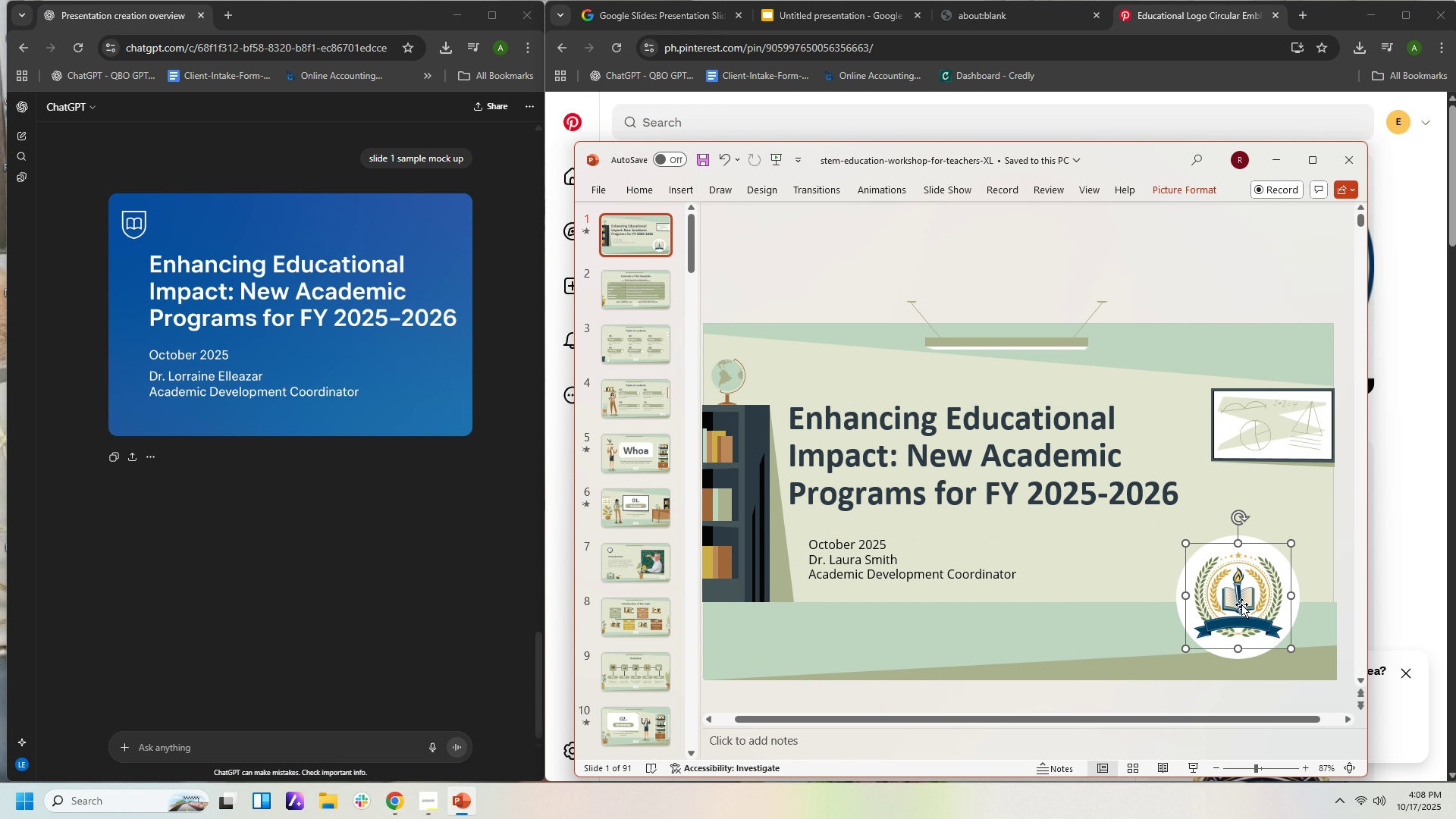 
left_click([1129, 617])
 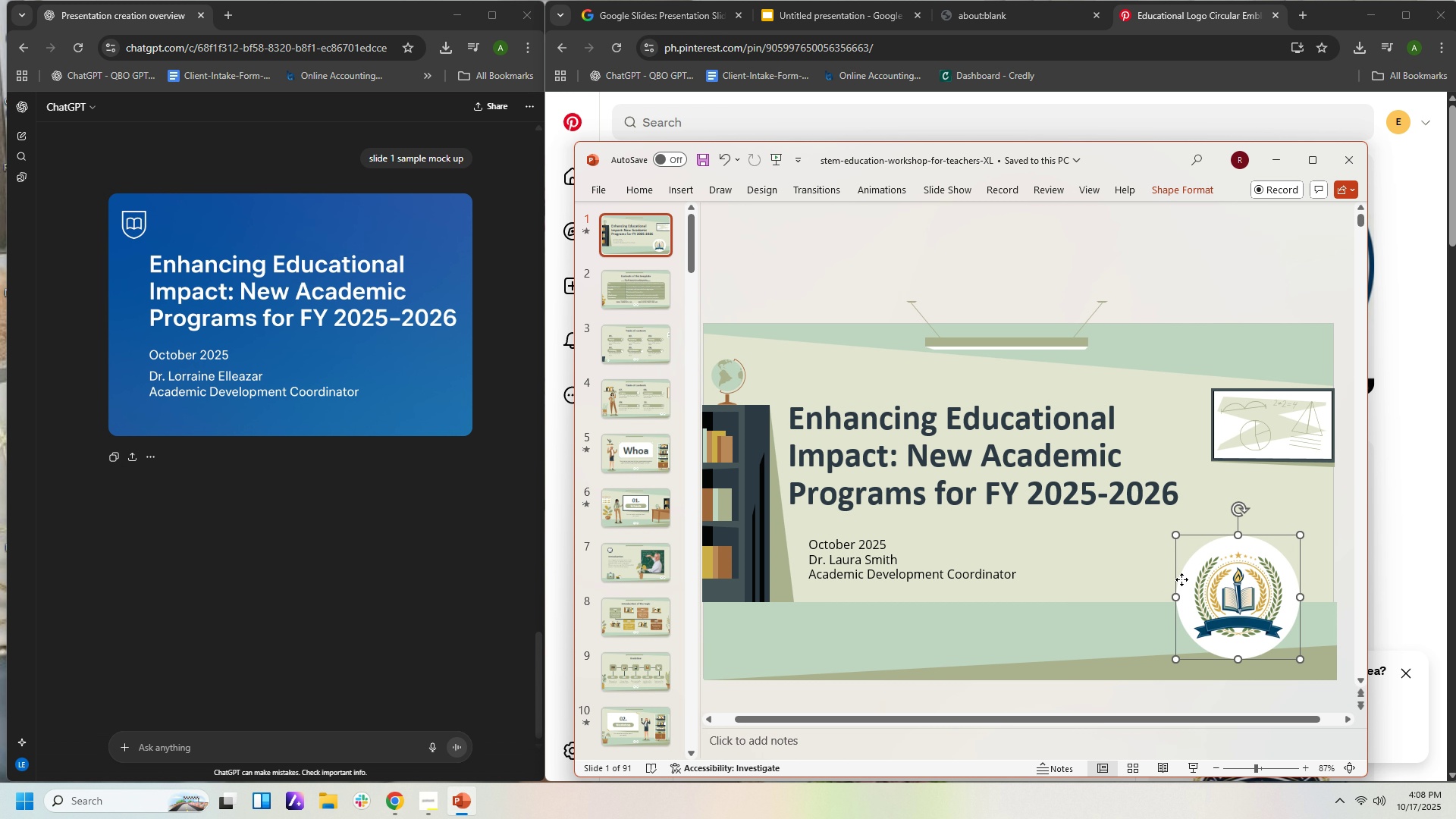 
left_click([1181, 579])
 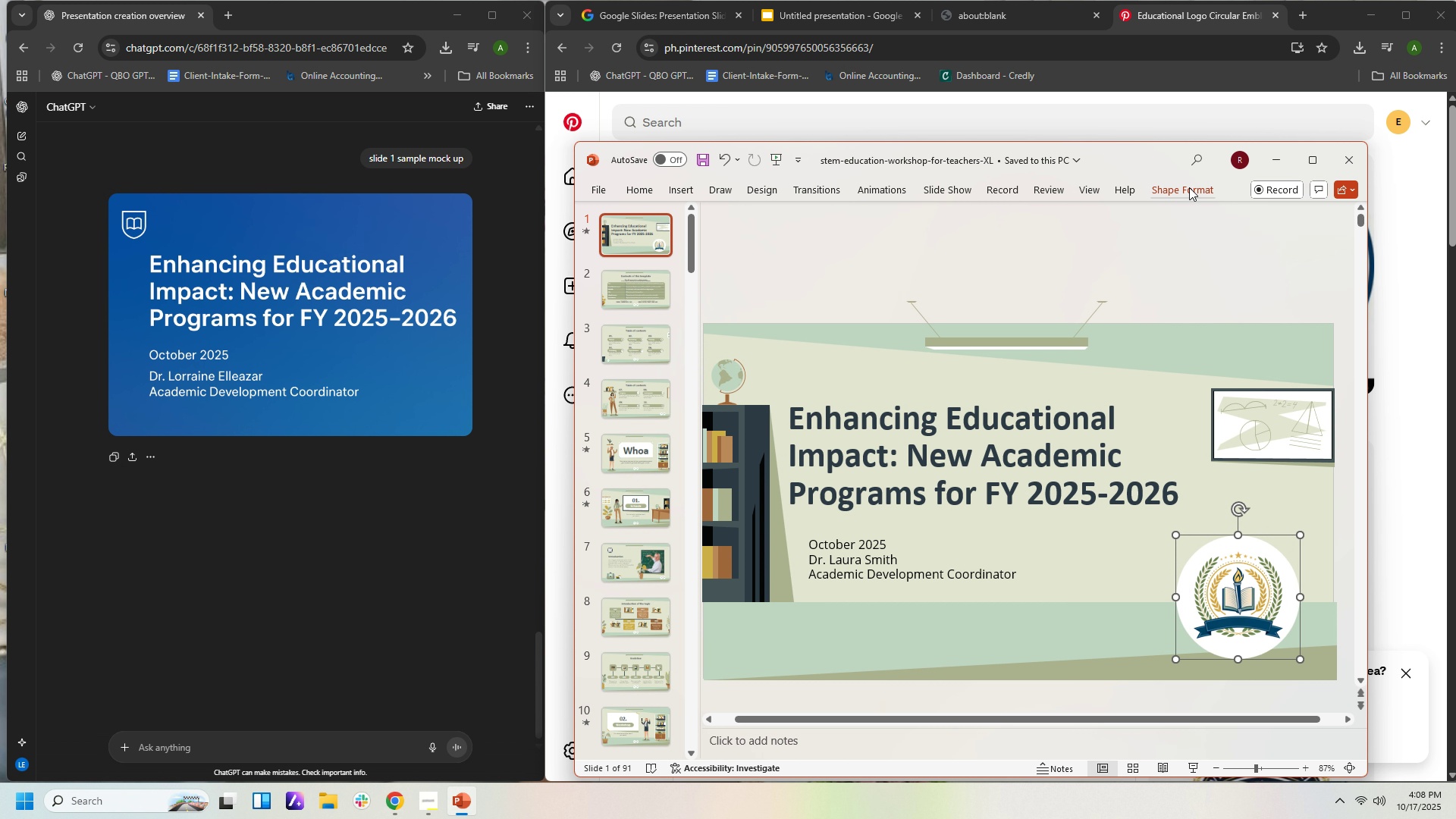 
left_click([1188, 187])
 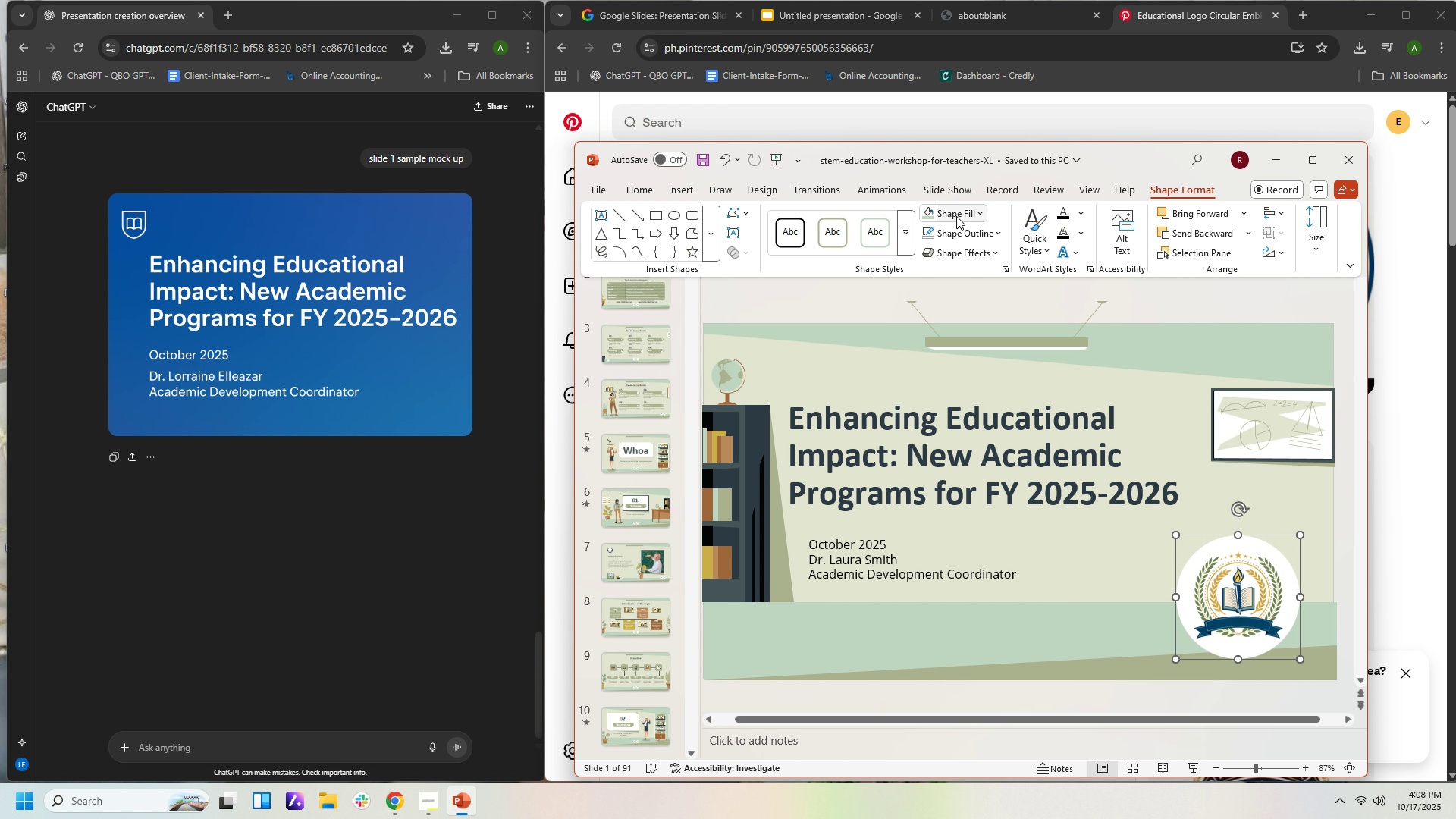 
left_click([971, 214])
 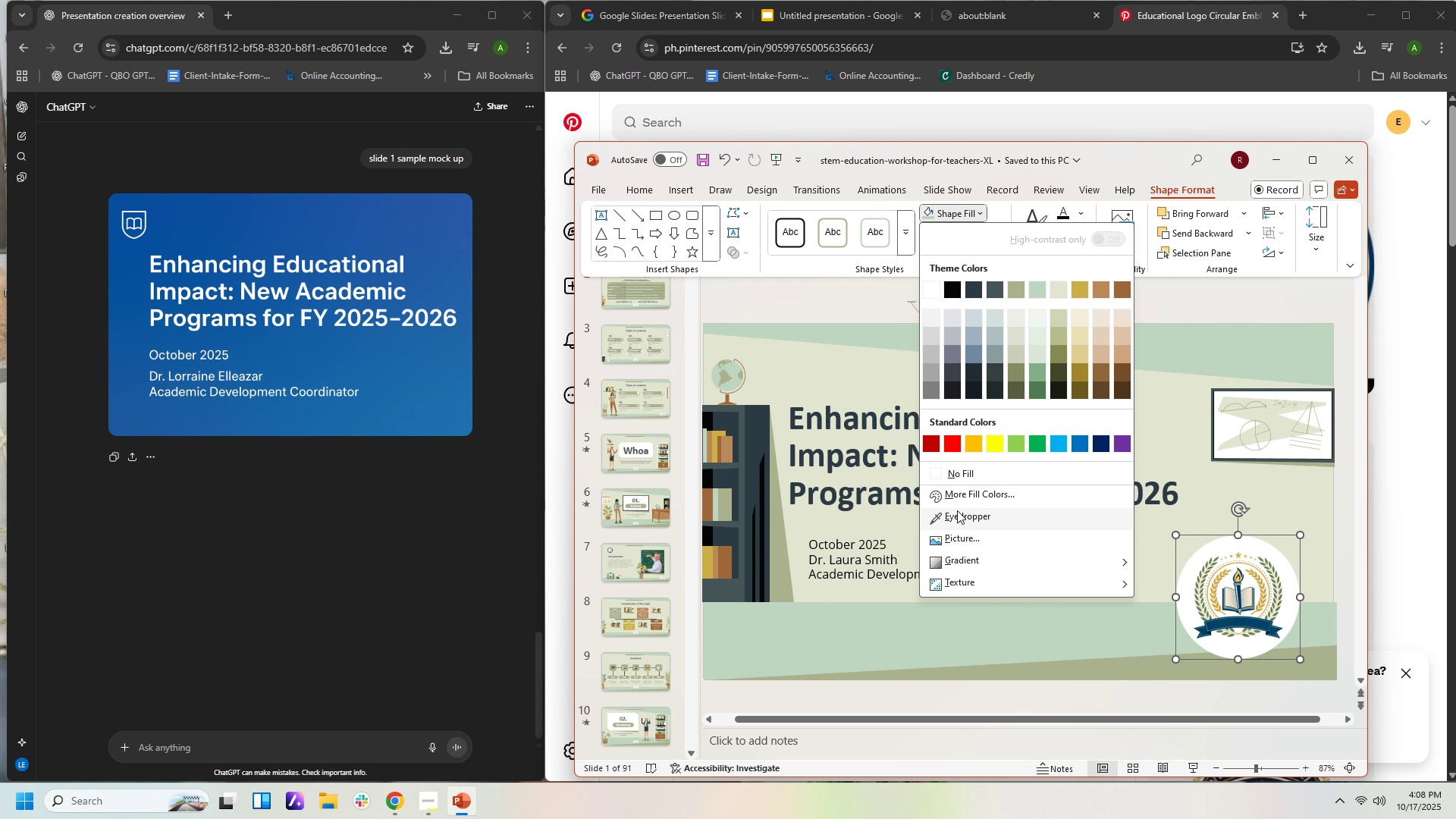 
left_click([957, 510])
 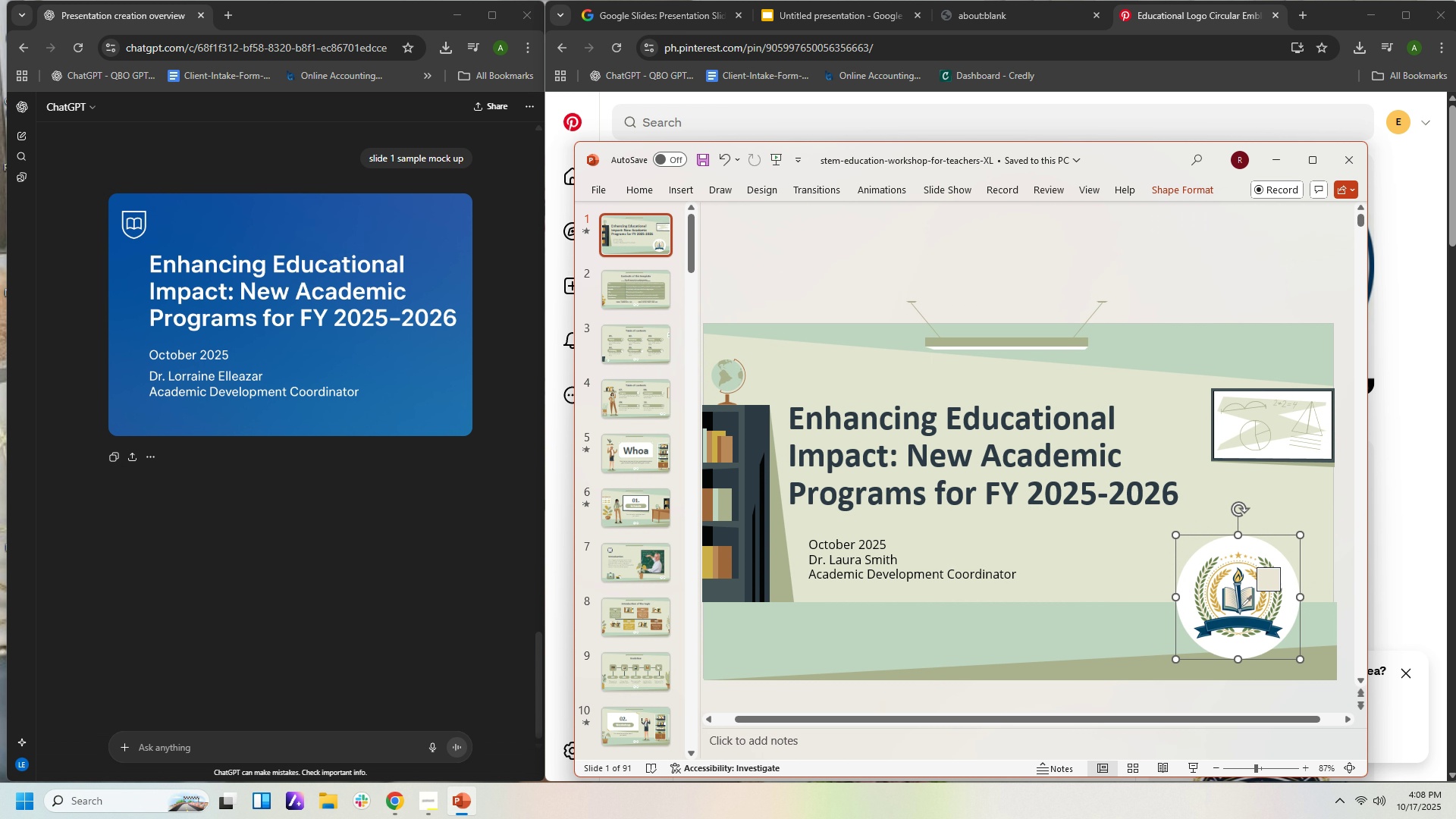 
left_click([1227, 598])
 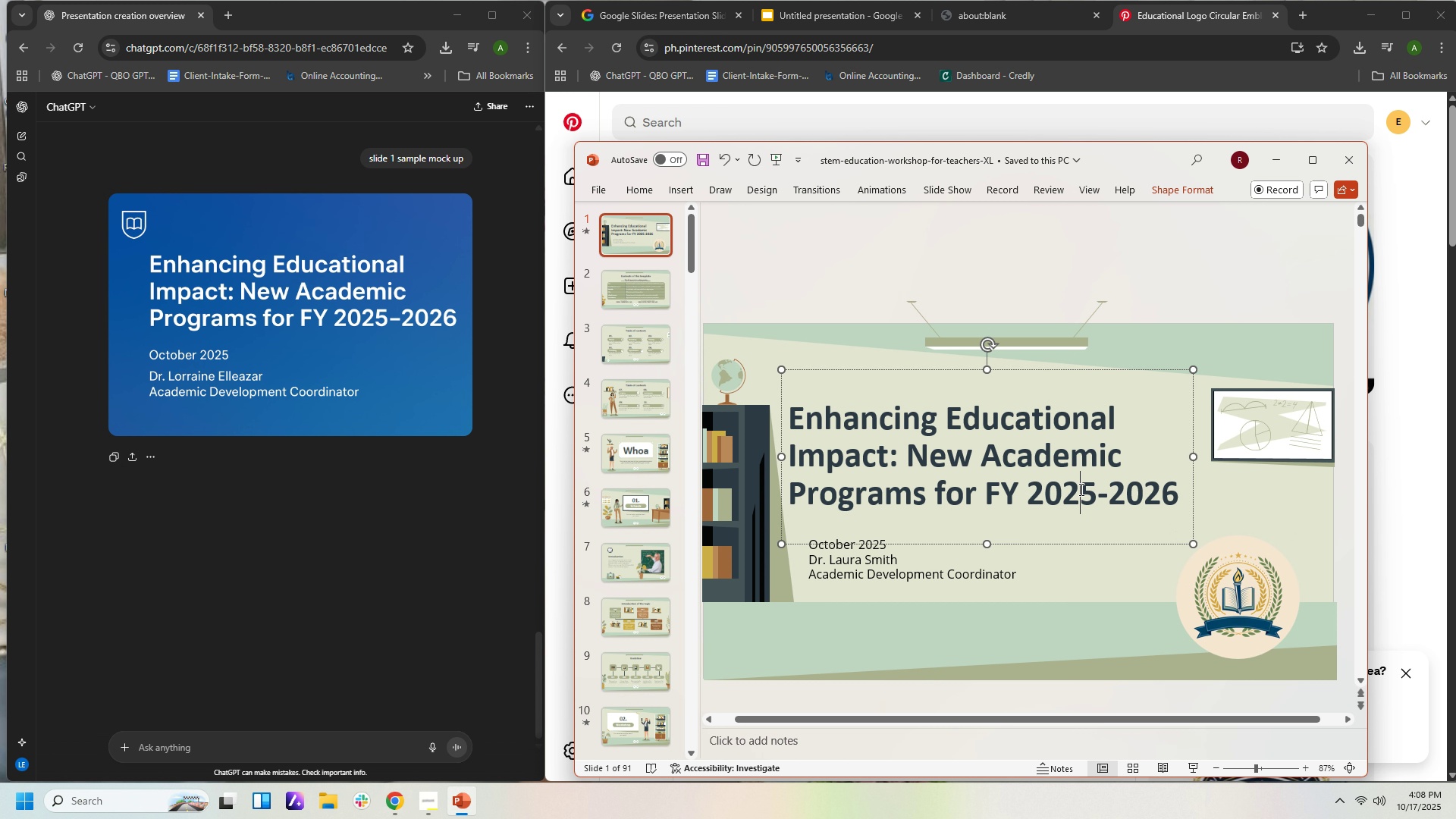 
left_click([1080, 489])
 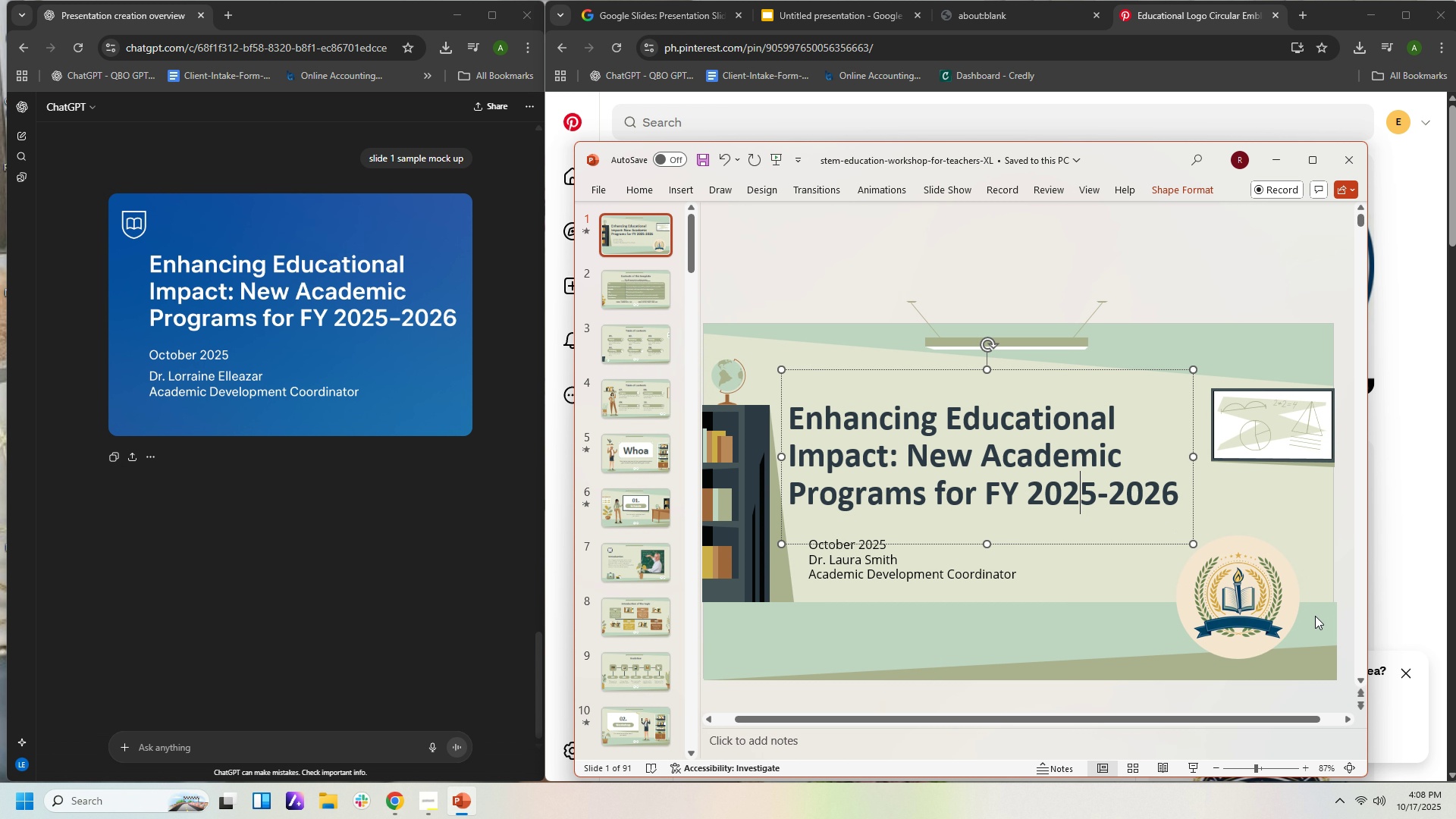 
left_click_drag(start_coordinate=[1305, 660], to_coordinate=[1232, 558])
 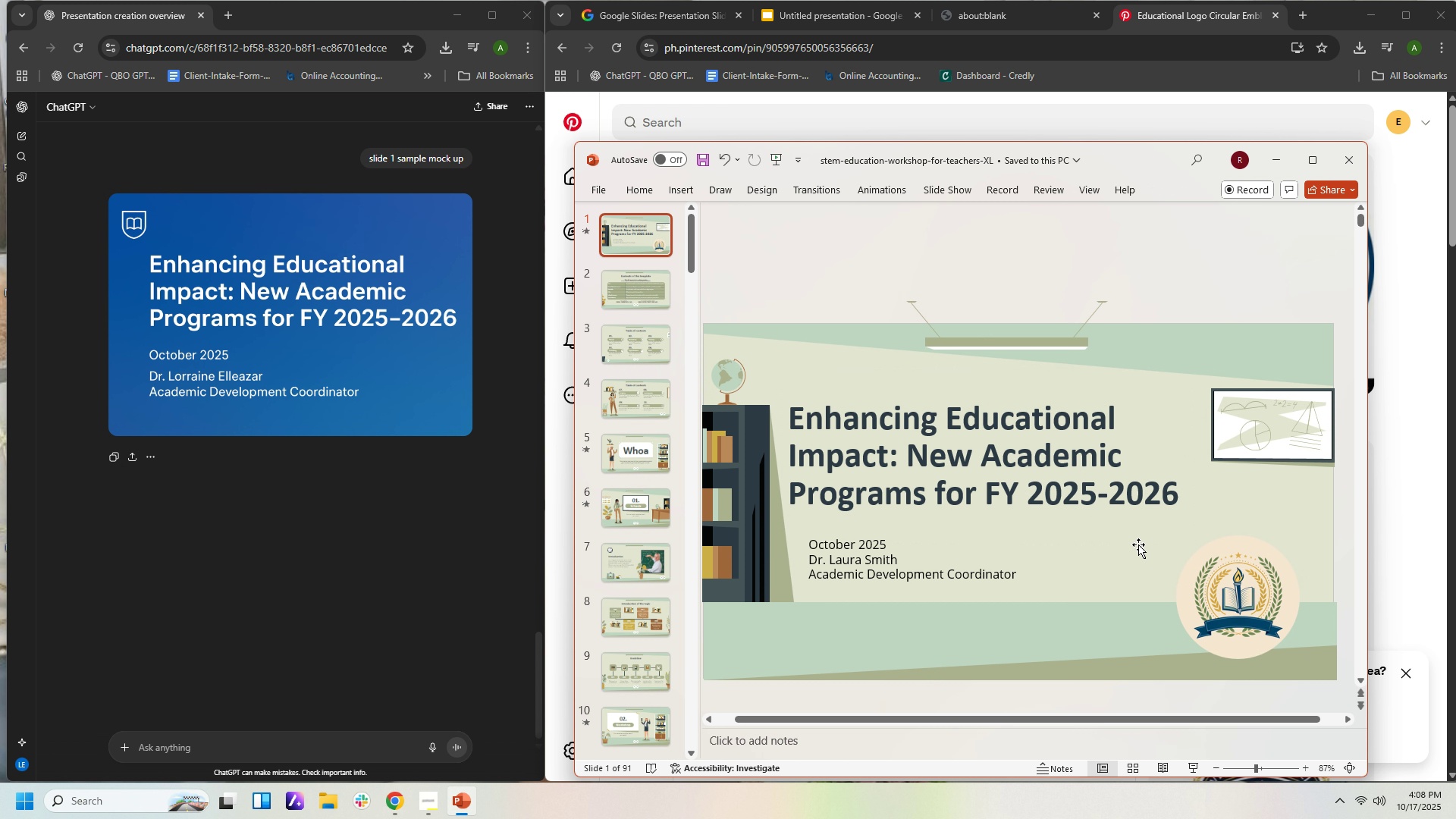 
left_click_drag(start_coordinate=[1138, 544], to_coordinate=[1326, 659])
 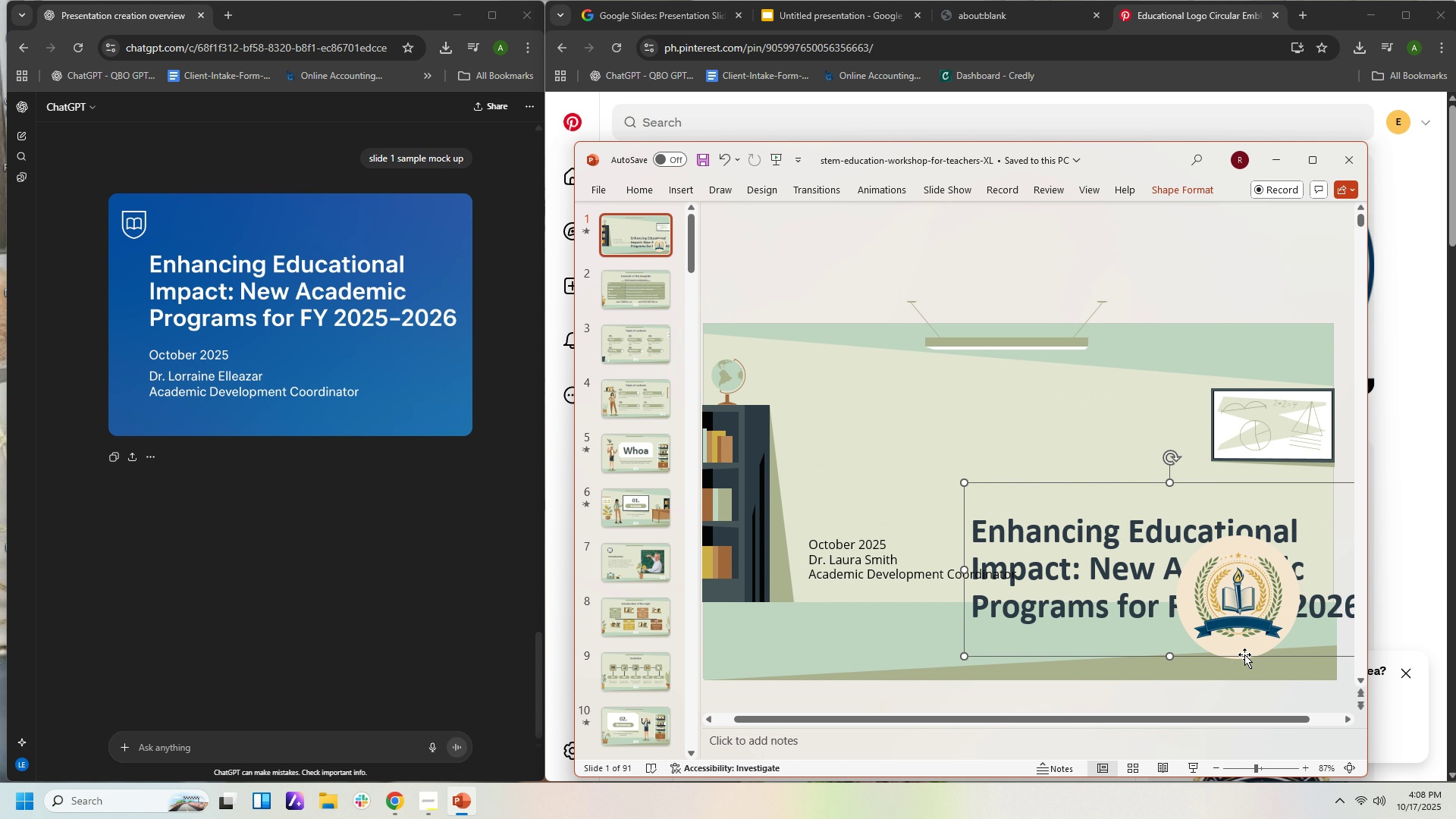 
key(Control+Z)
 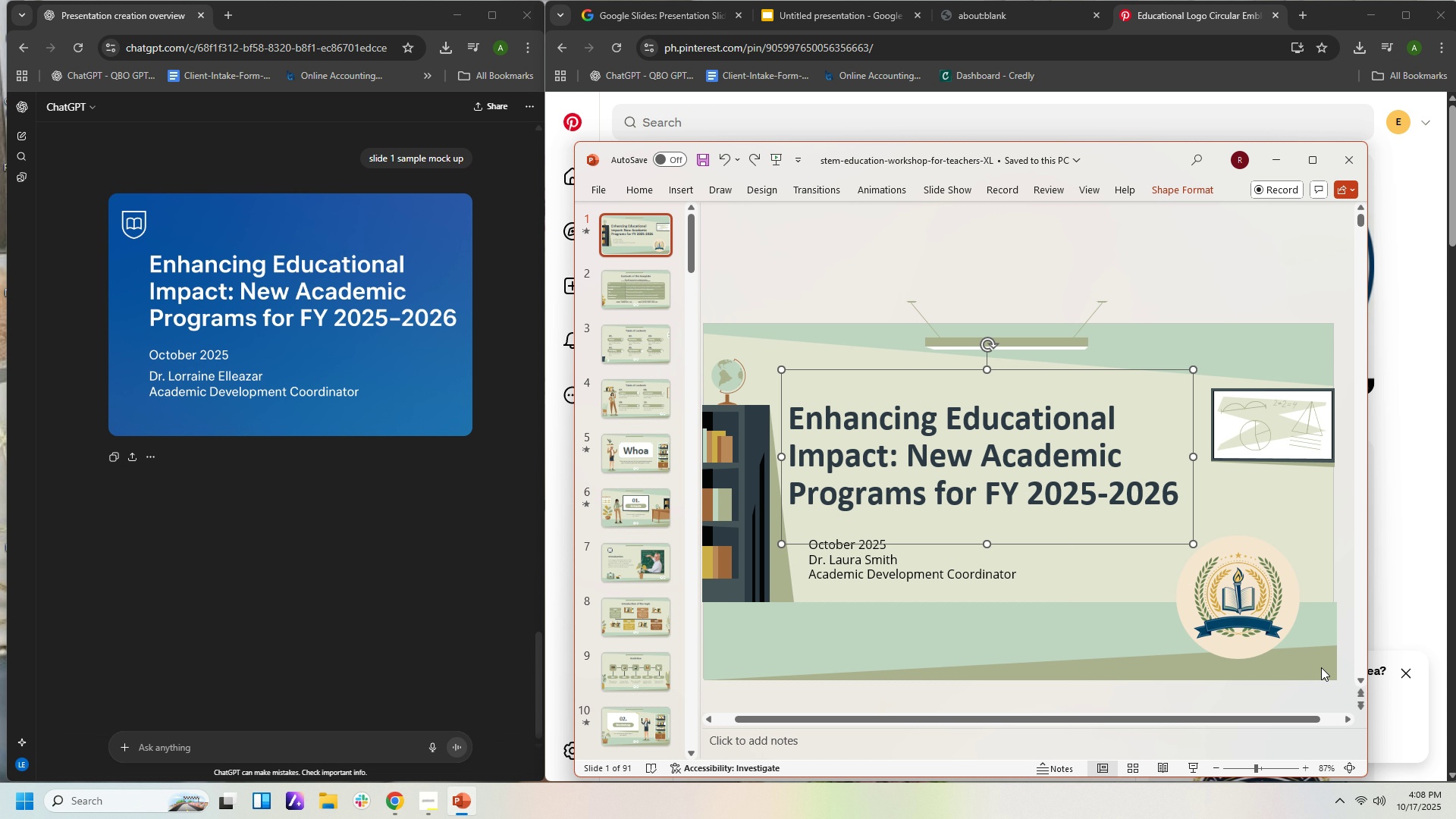 
left_click_drag(start_coordinate=[1321, 667], to_coordinate=[1110, 500])
 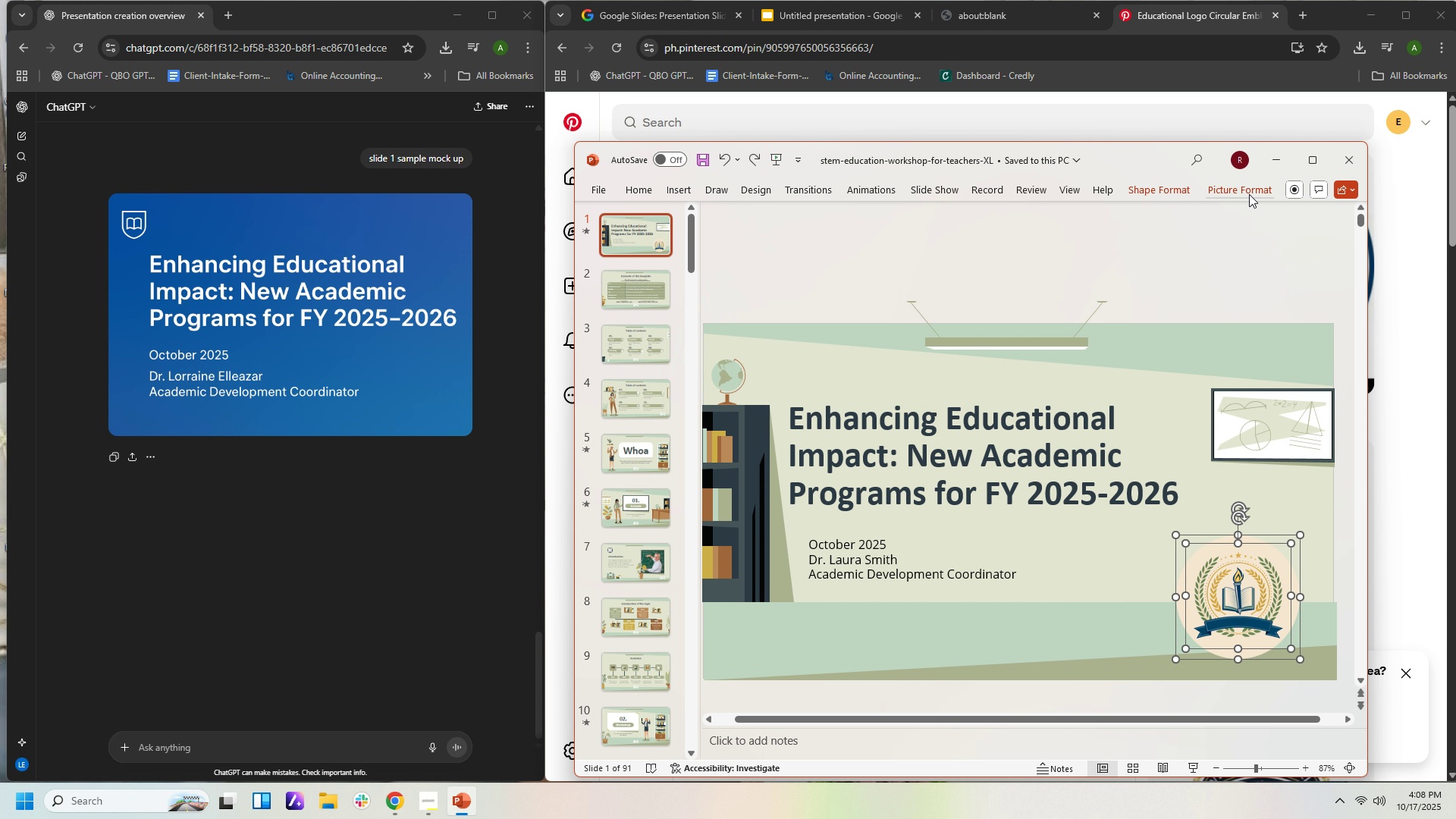 
left_click([1238, 185])
 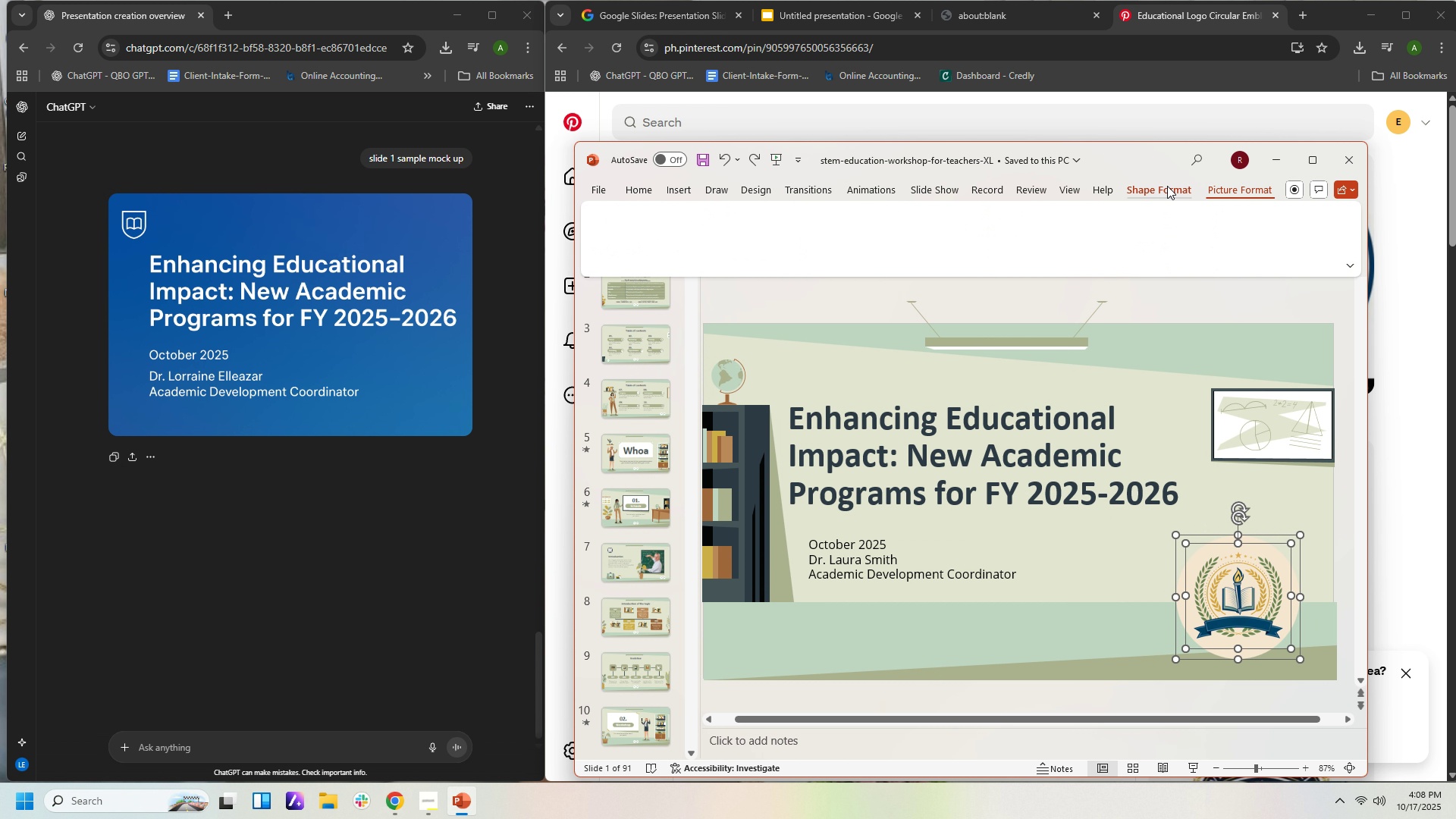 
left_click([1167, 186])
 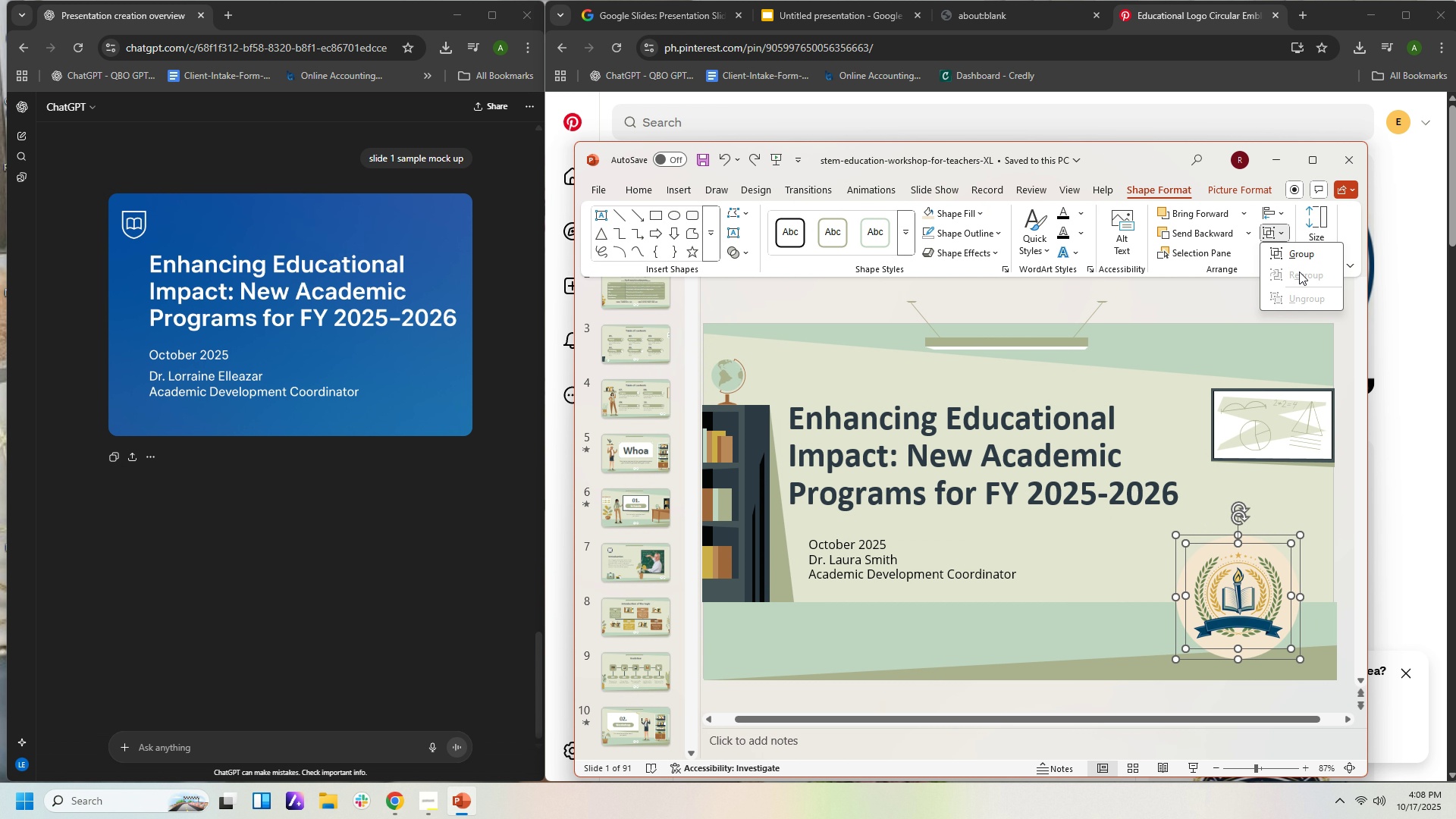 
left_click_drag(start_coordinate=[1299, 254], to_coordinate=[1294, 259])
 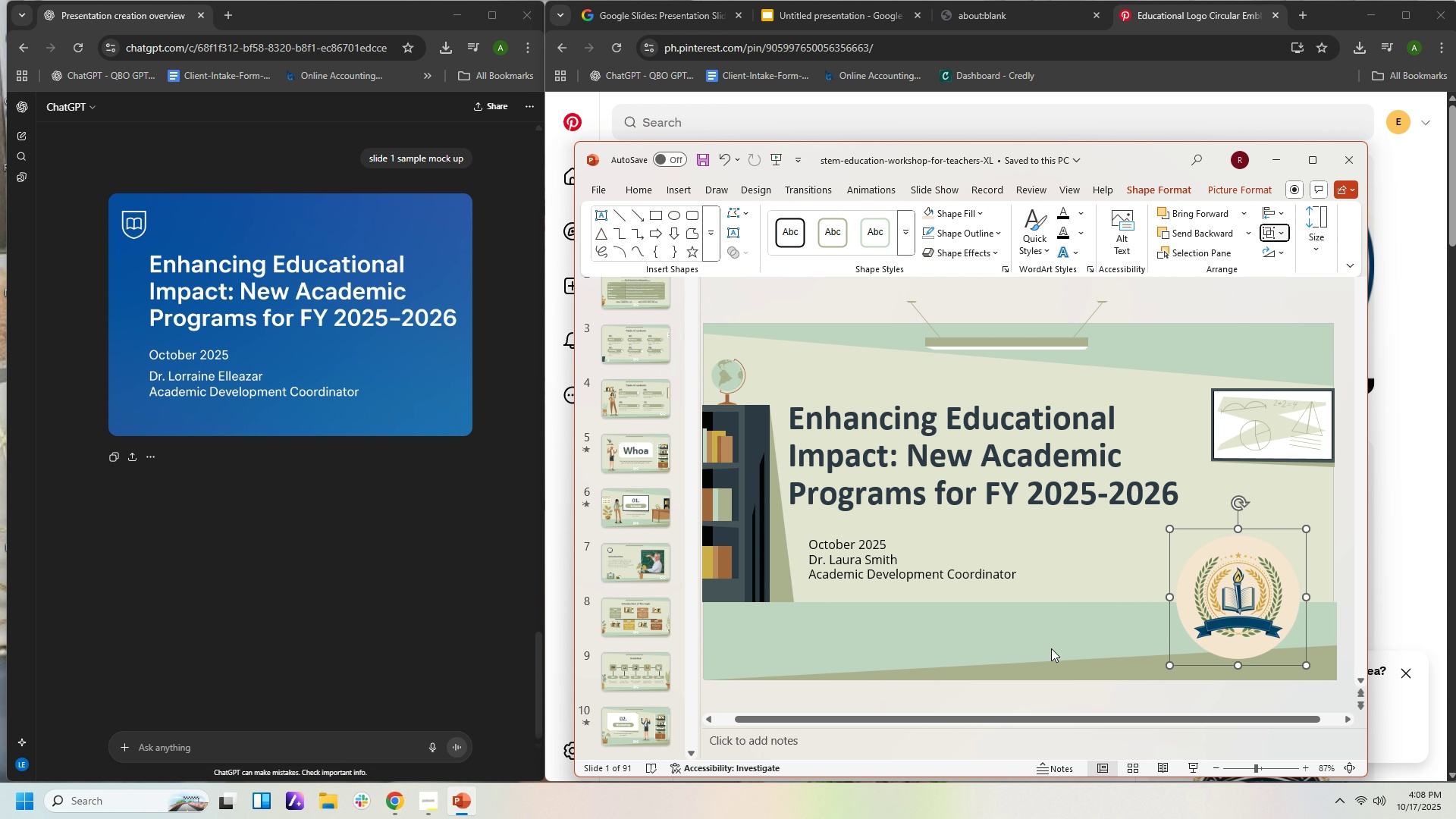 
left_click([1051, 648])
 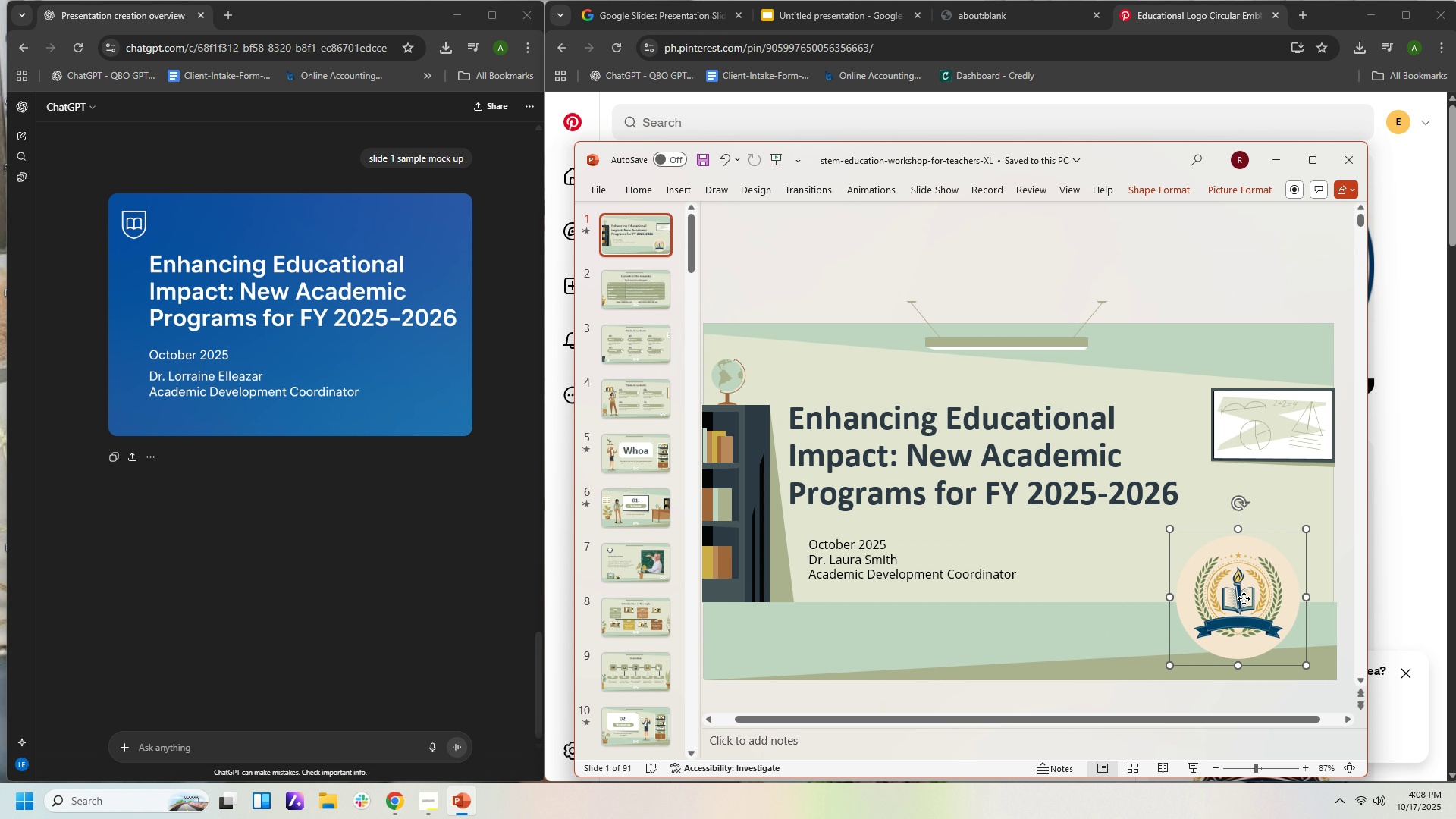 
left_click_drag(start_coordinate=[1244, 598], to_coordinate=[1293, 639])
 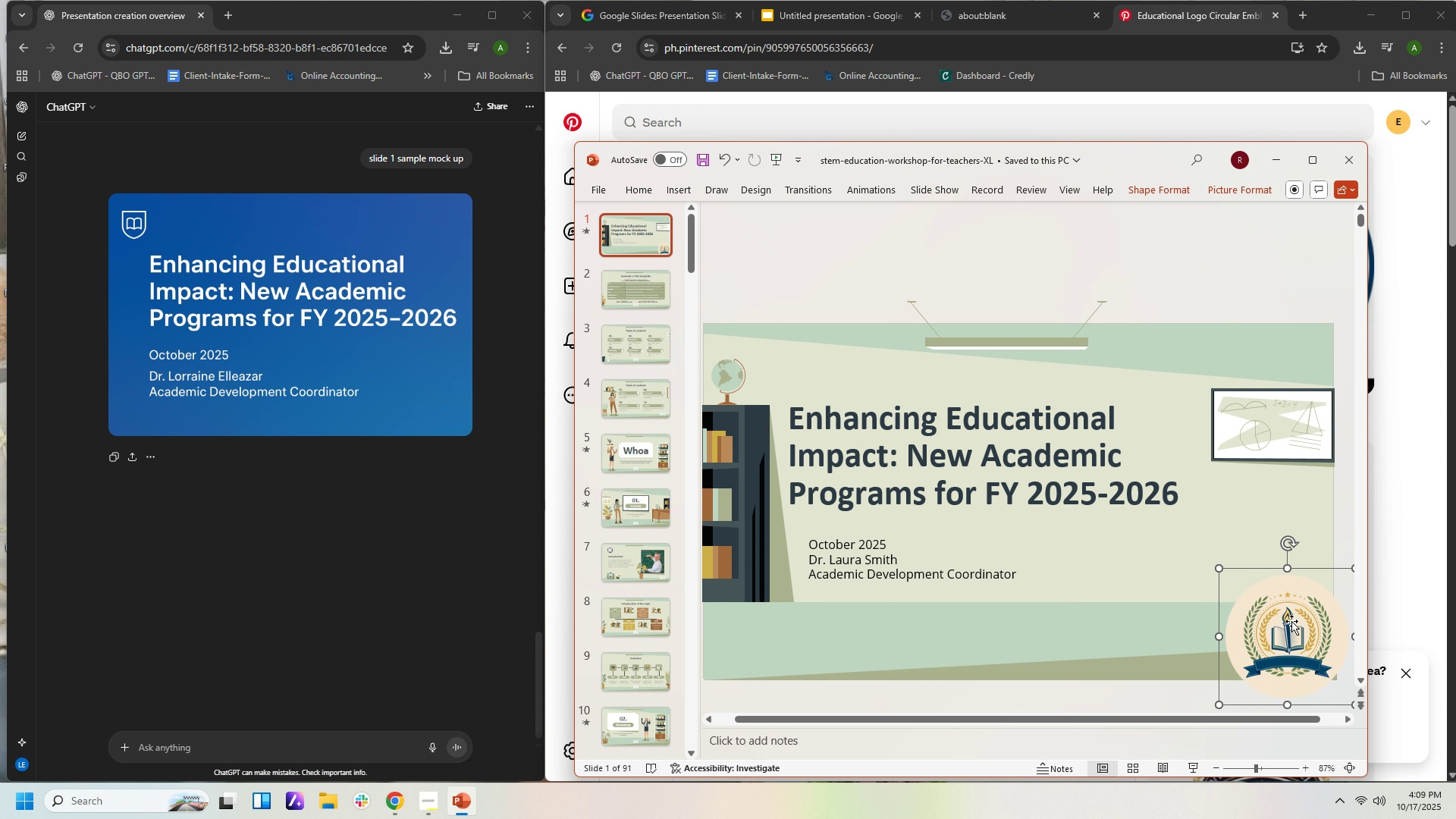 
left_click_drag(start_coordinate=[1293, 626], to_coordinate=[1260, 602])
 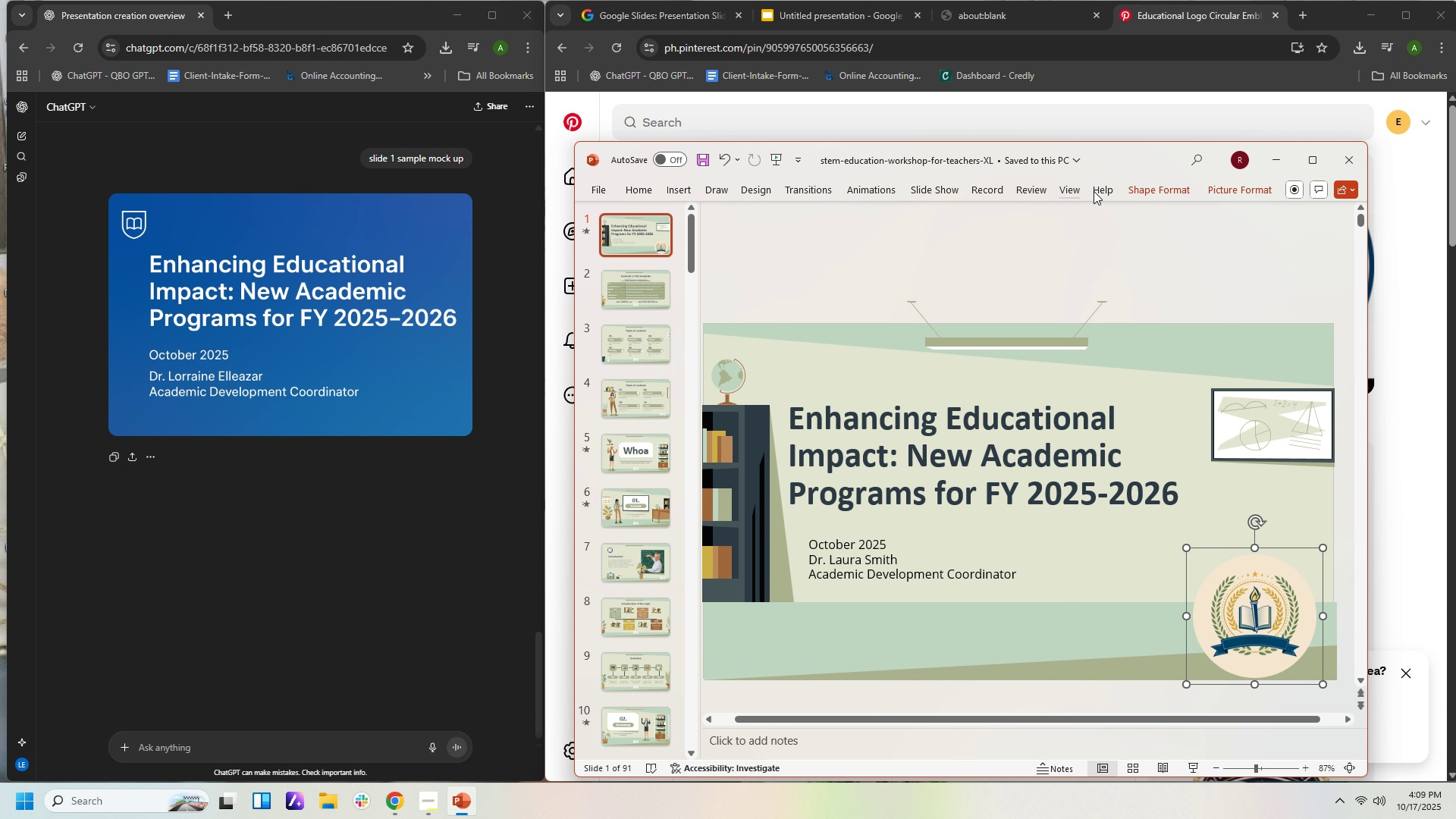 
left_click([1243, 191])
 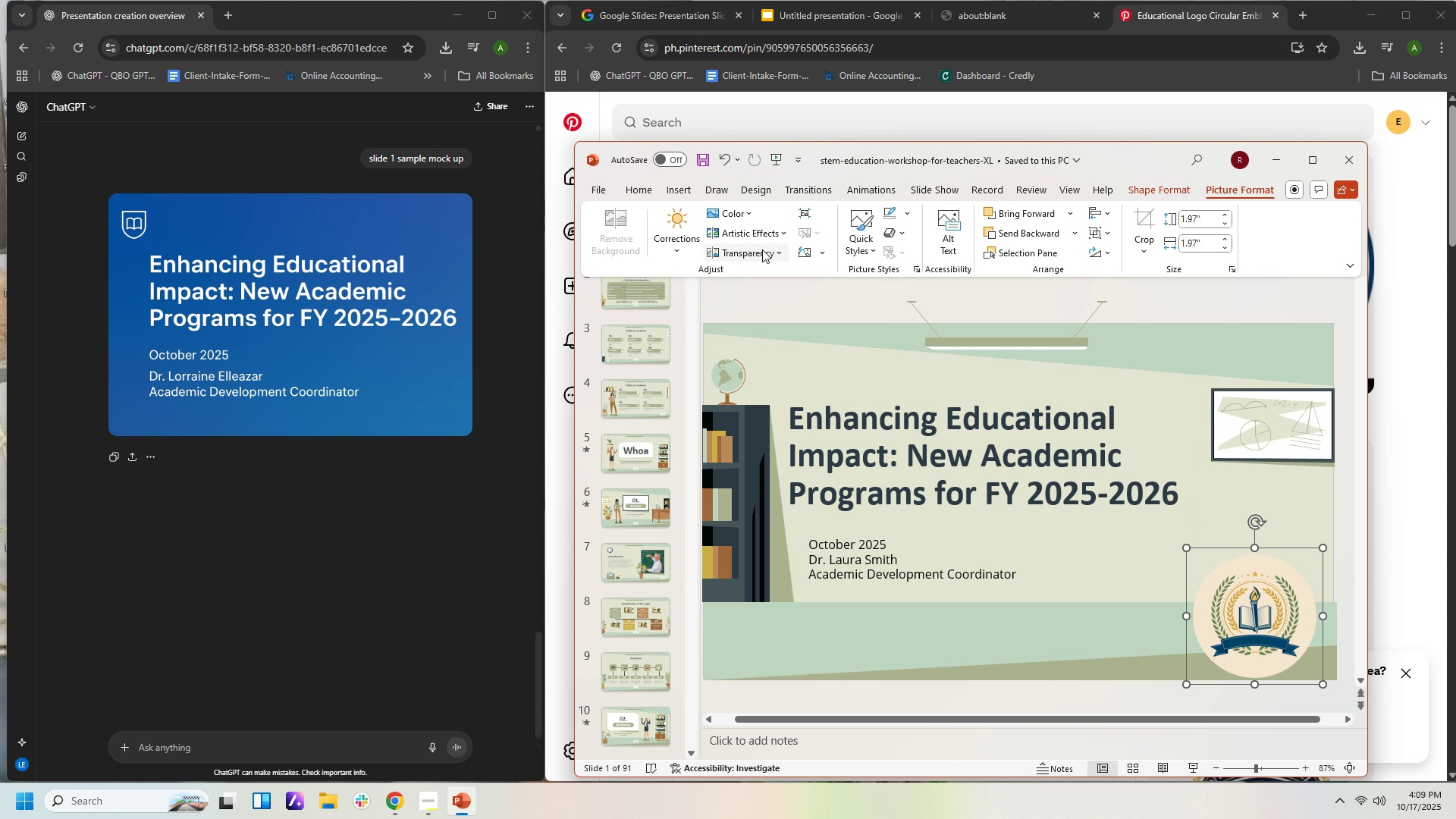 
left_click([764, 251])
 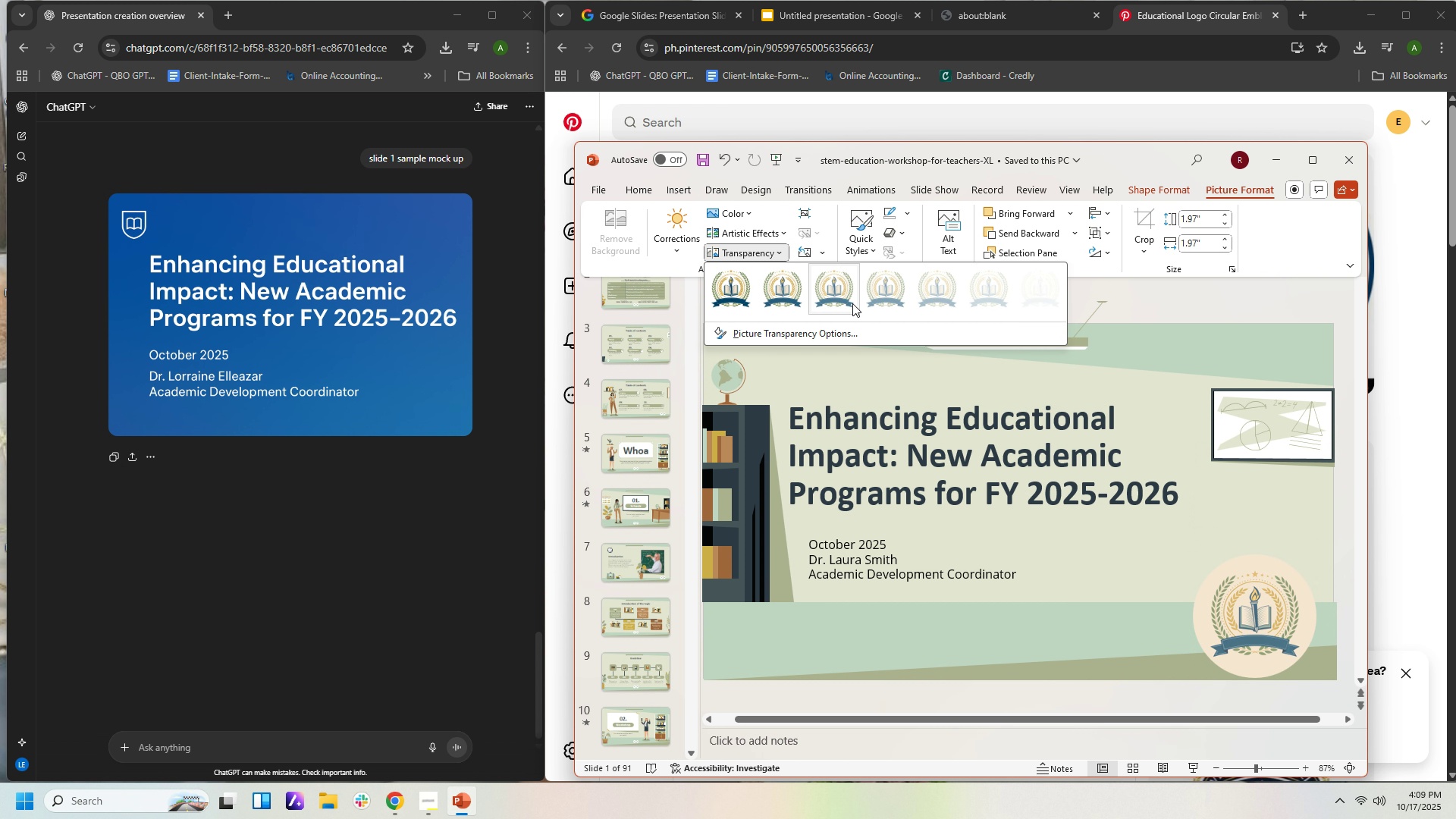 
left_click([852, 303])
 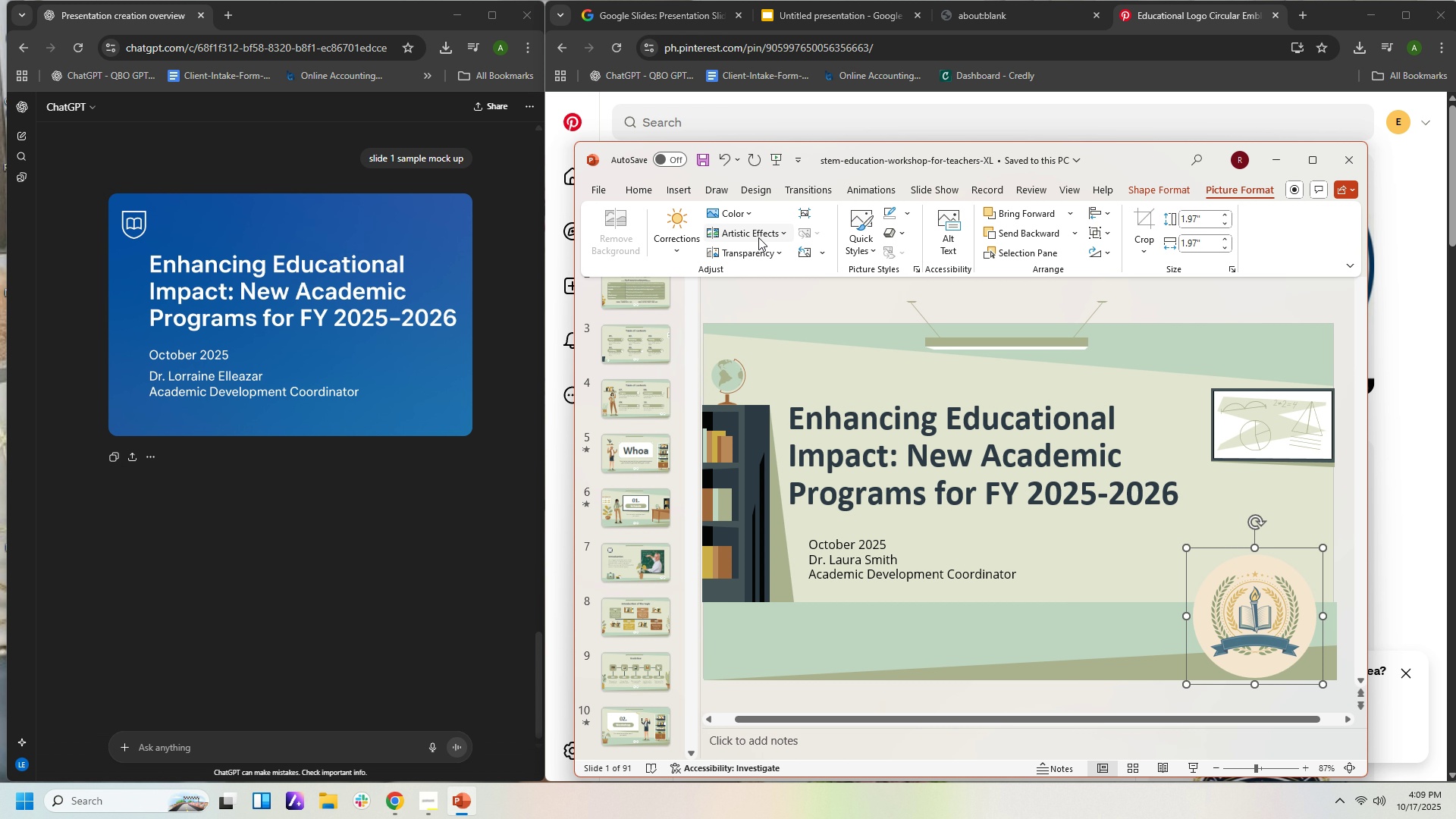 
left_click([762, 253])
 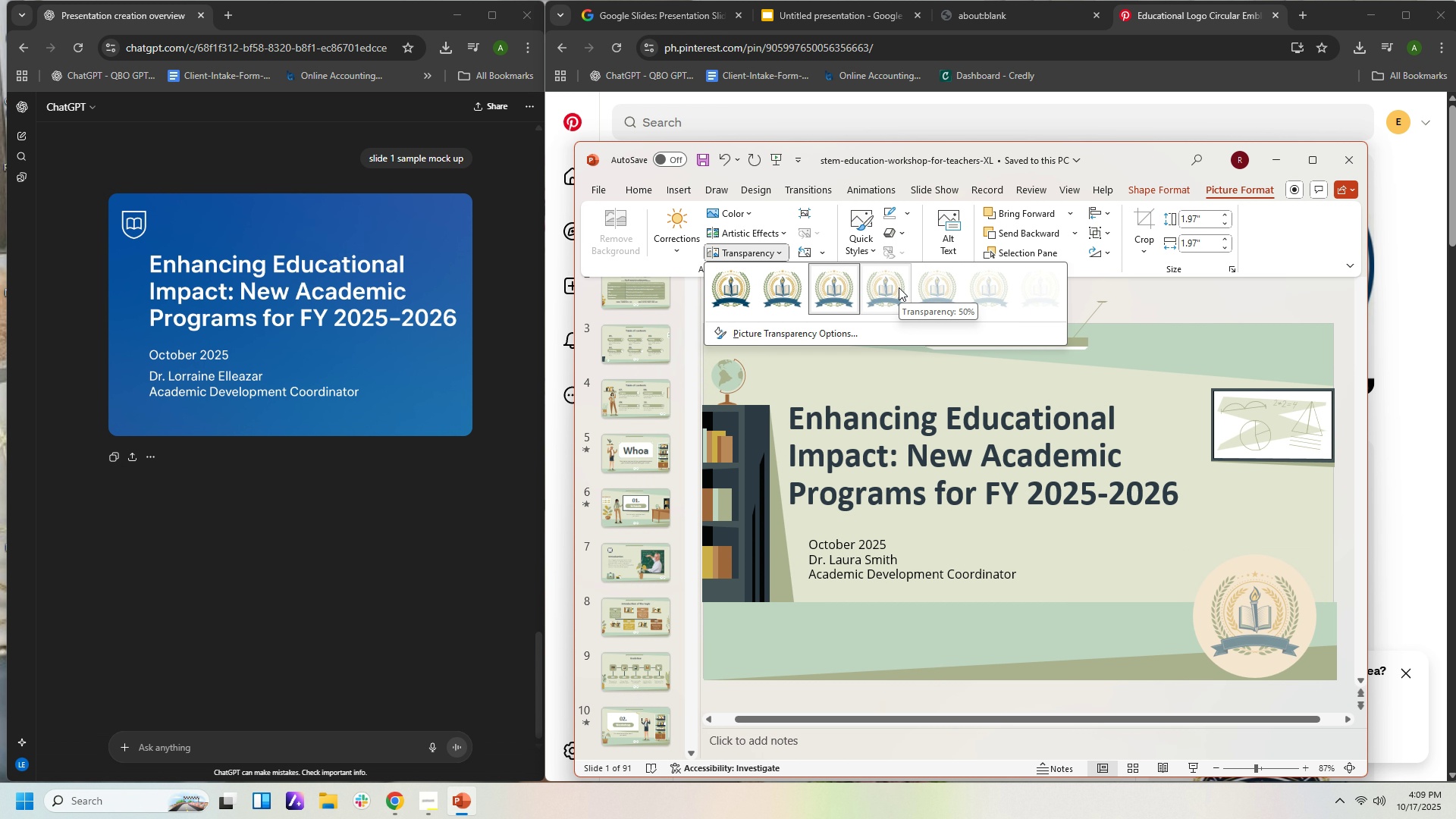 
left_click([899, 287])
 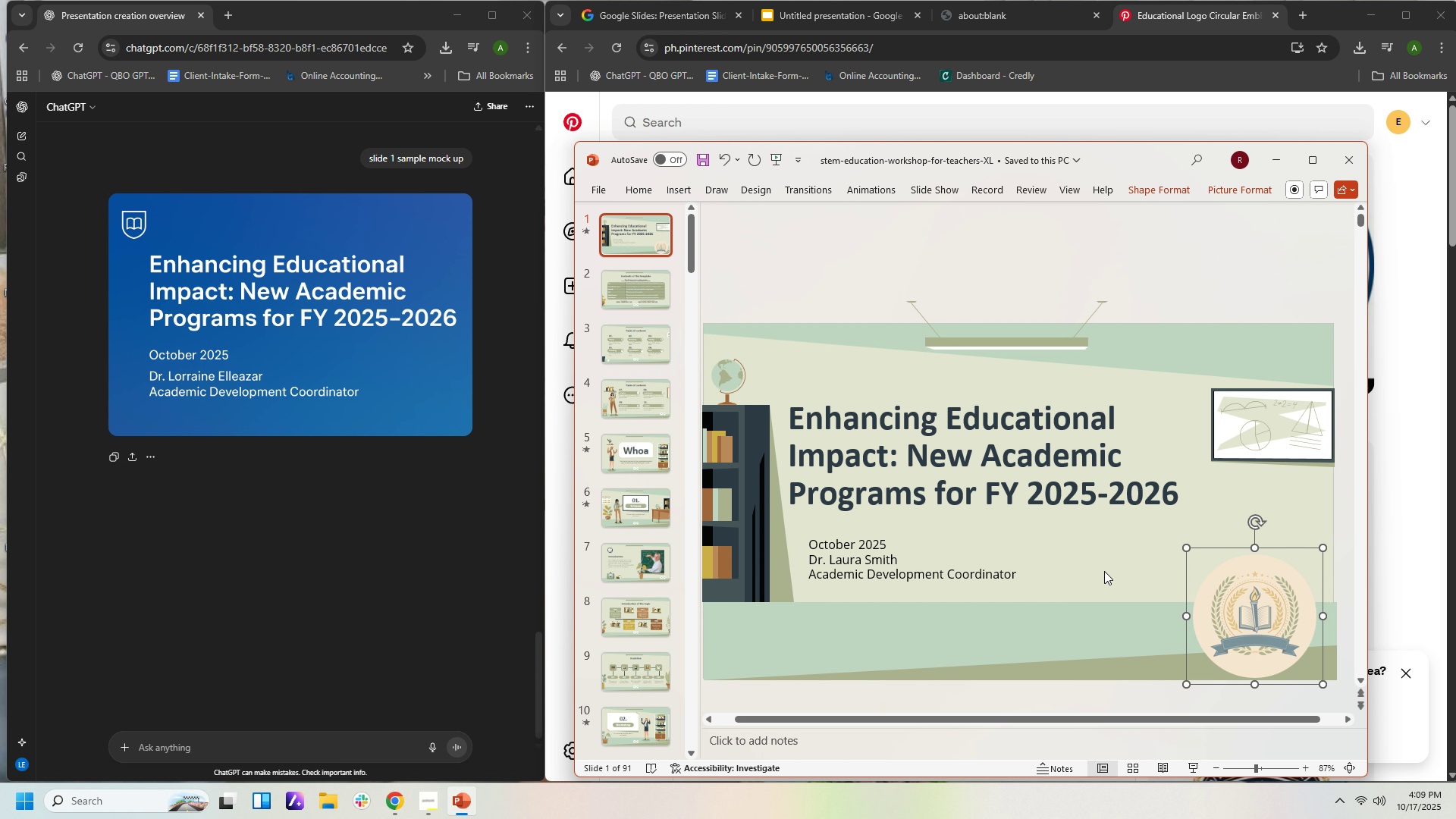 
wait(7.59)
 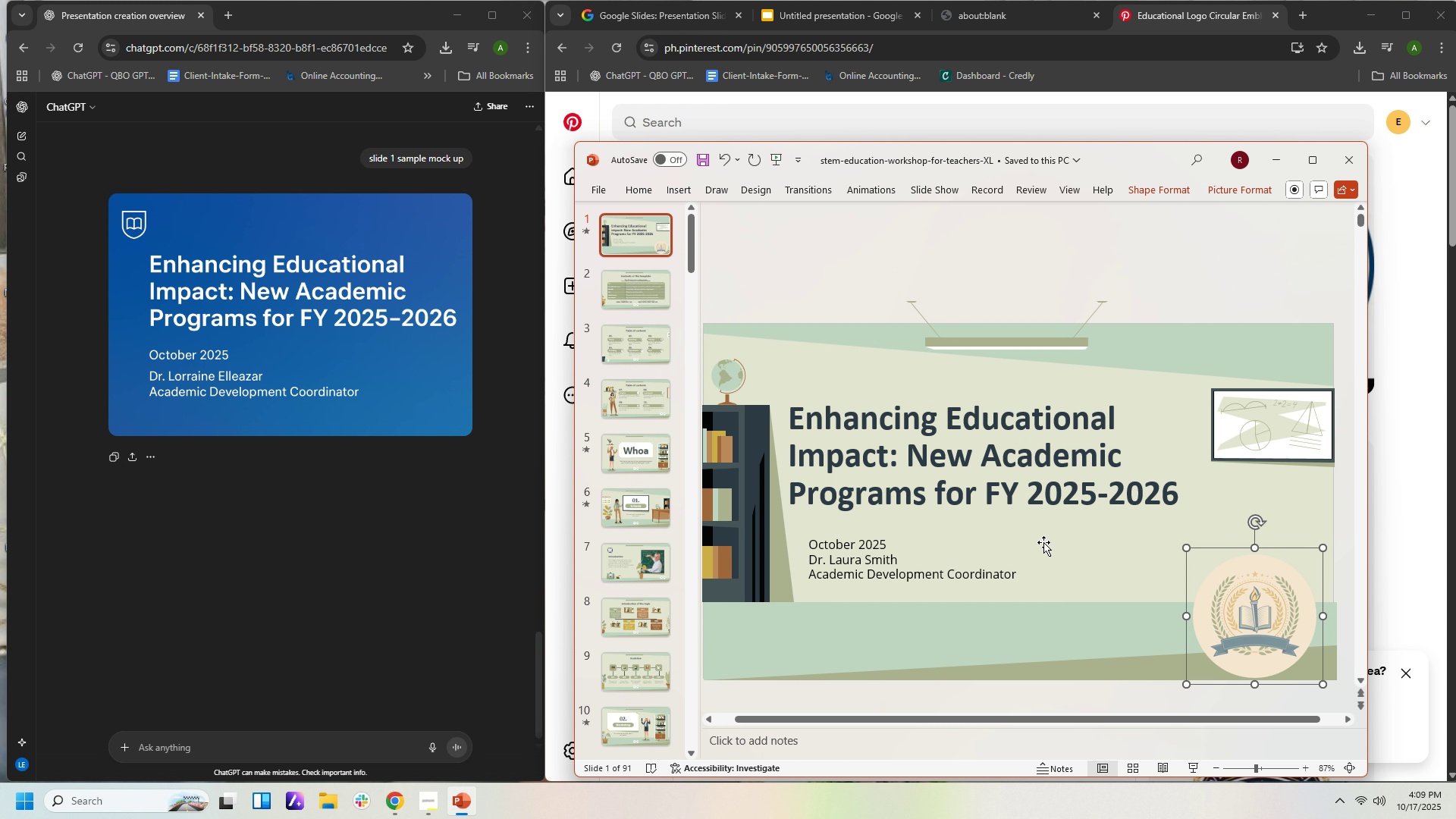 
left_click_drag(start_coordinate=[1272, 611], to_coordinate=[1306, 633])
 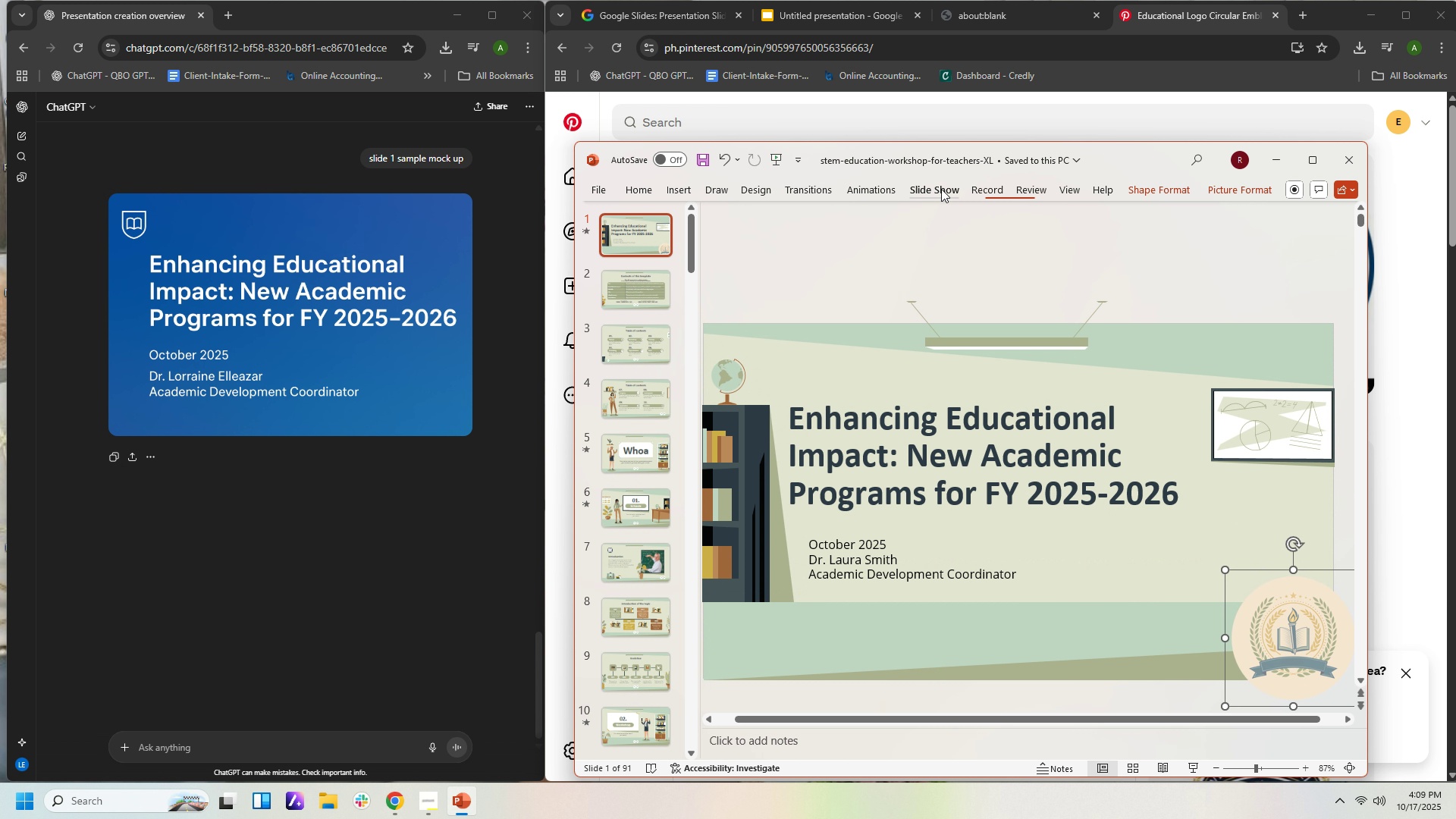 
left_click([941, 189])
 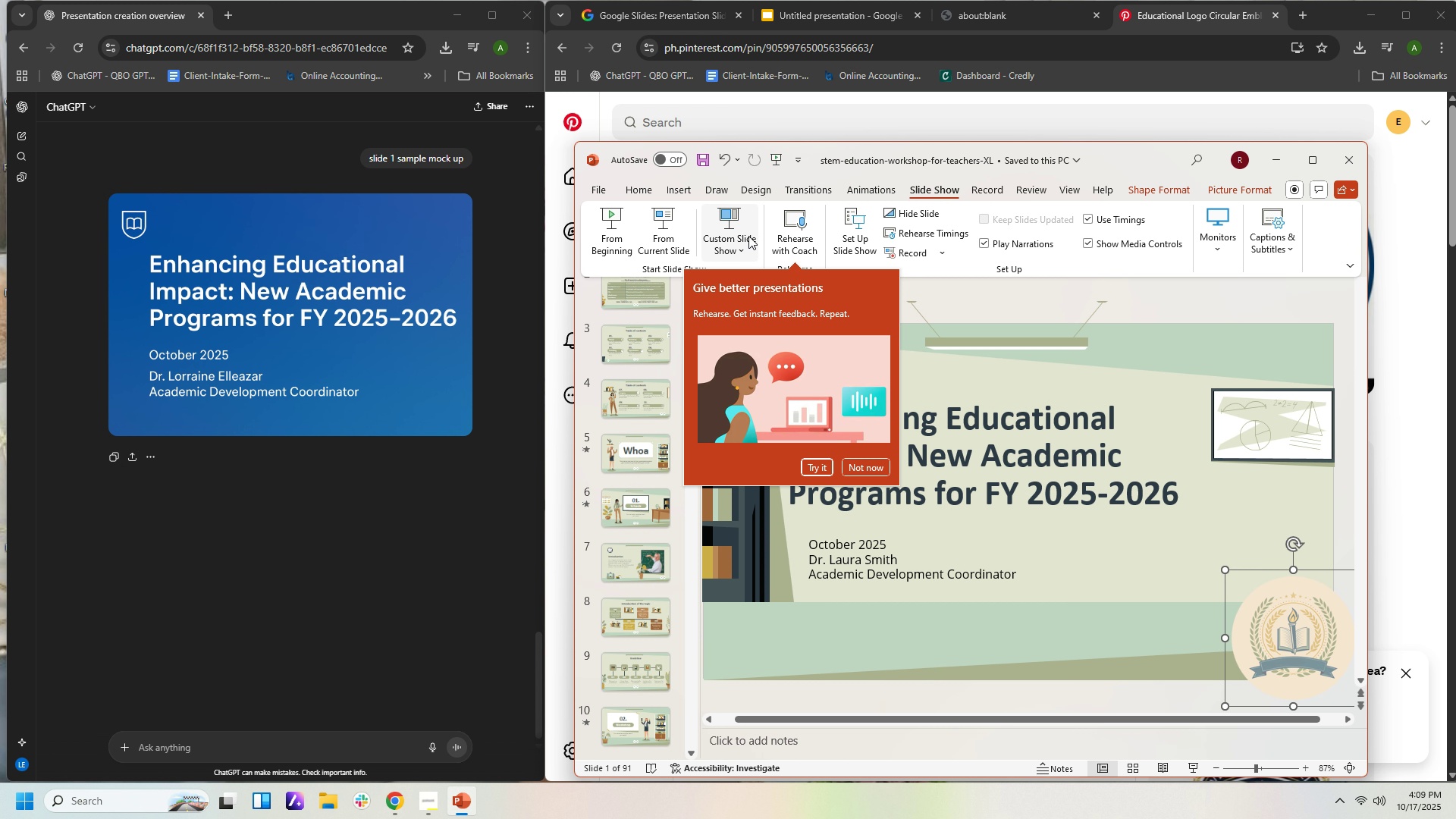 
left_click([660, 221])
 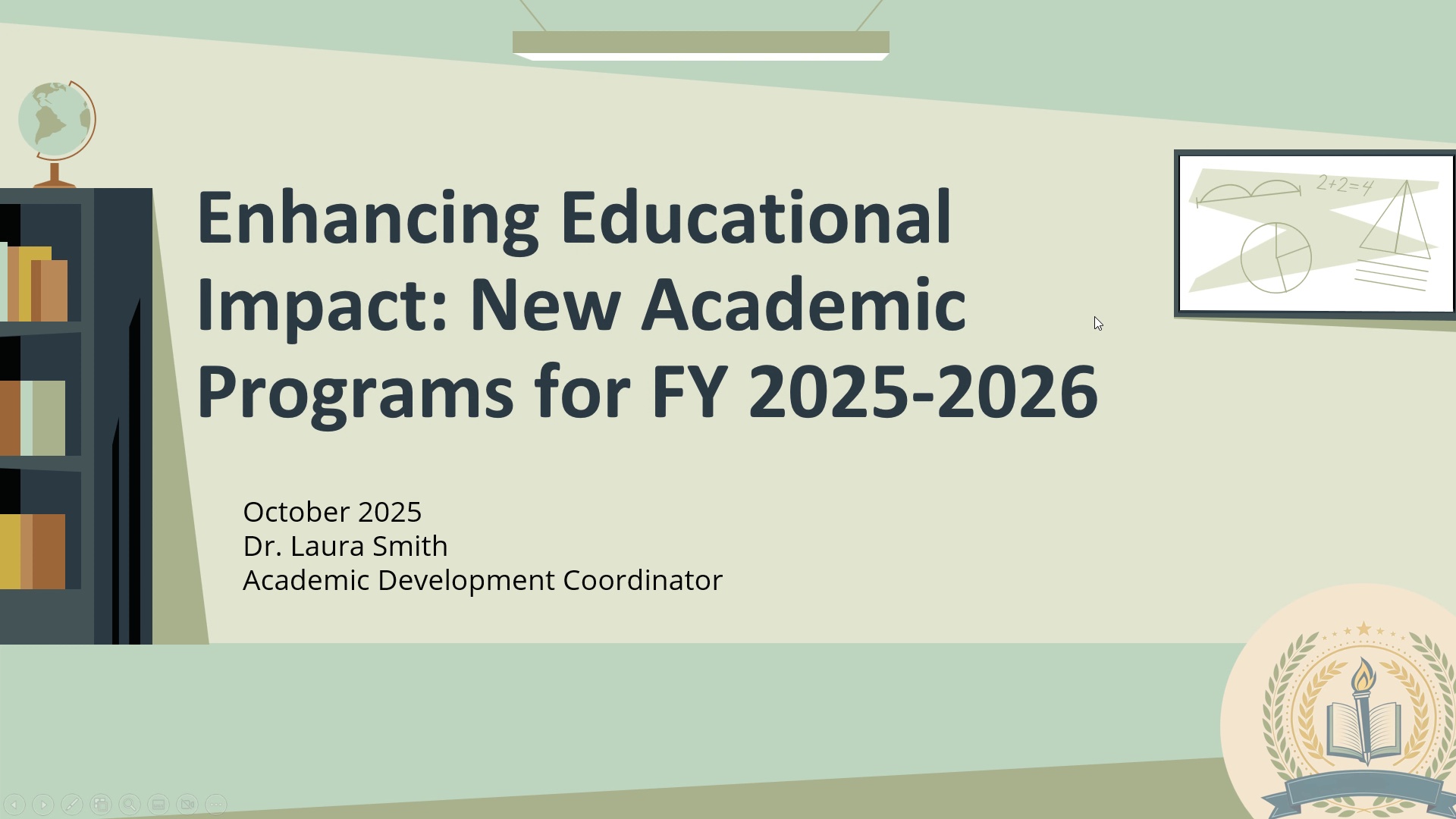 
wait(5.22)
 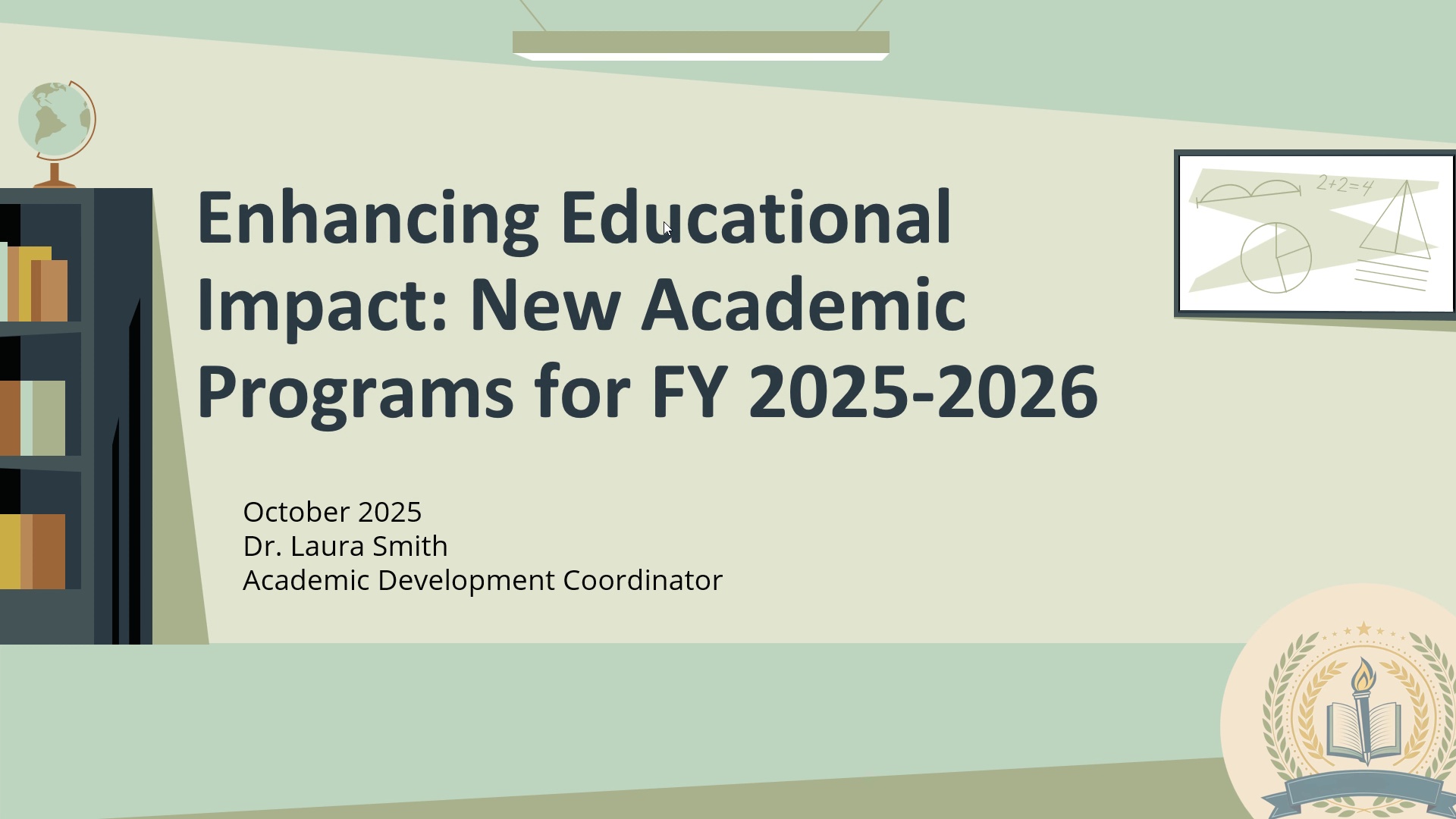 
left_click([105, 63])
 